 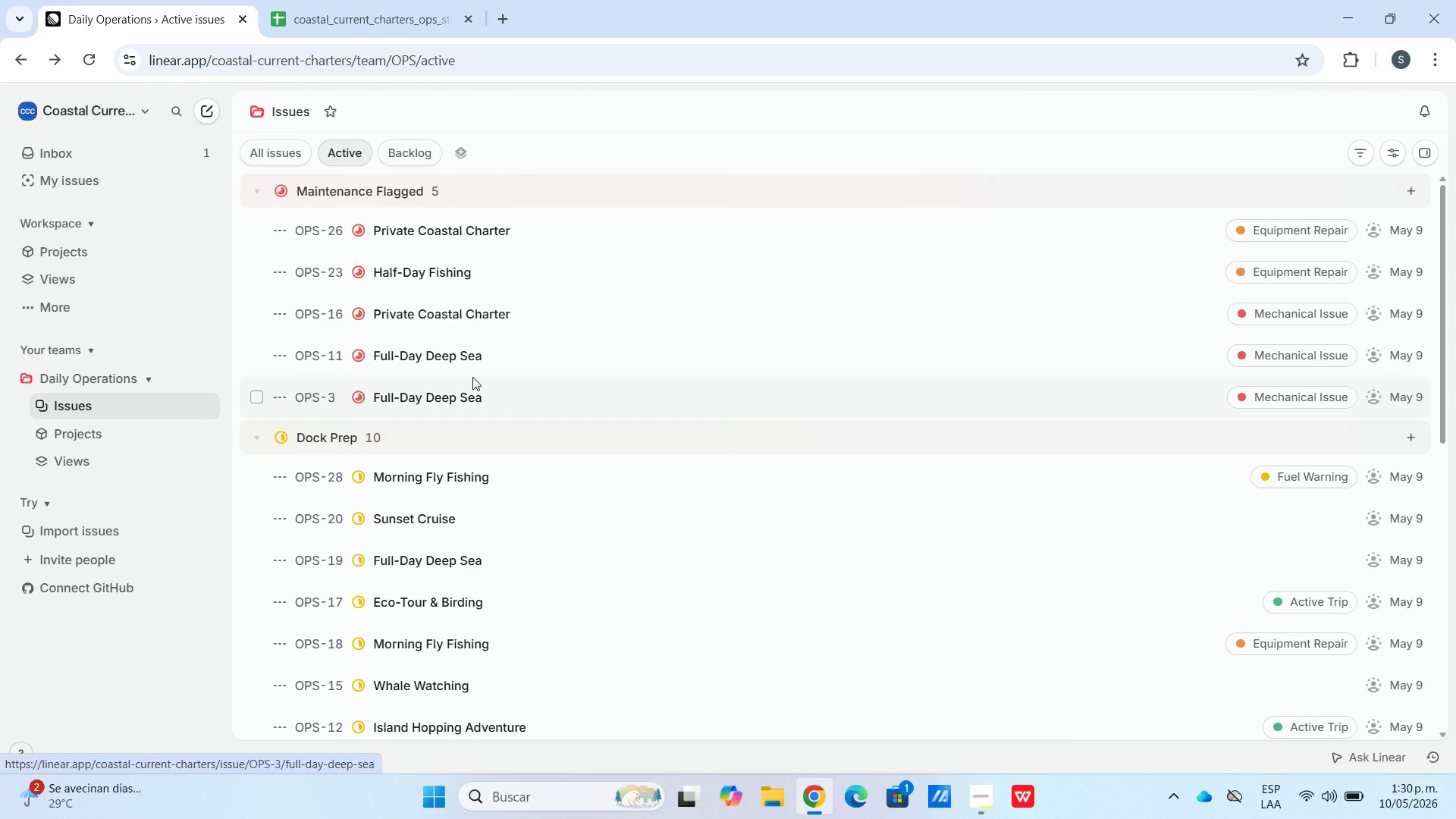 
left_click([206, 377])
 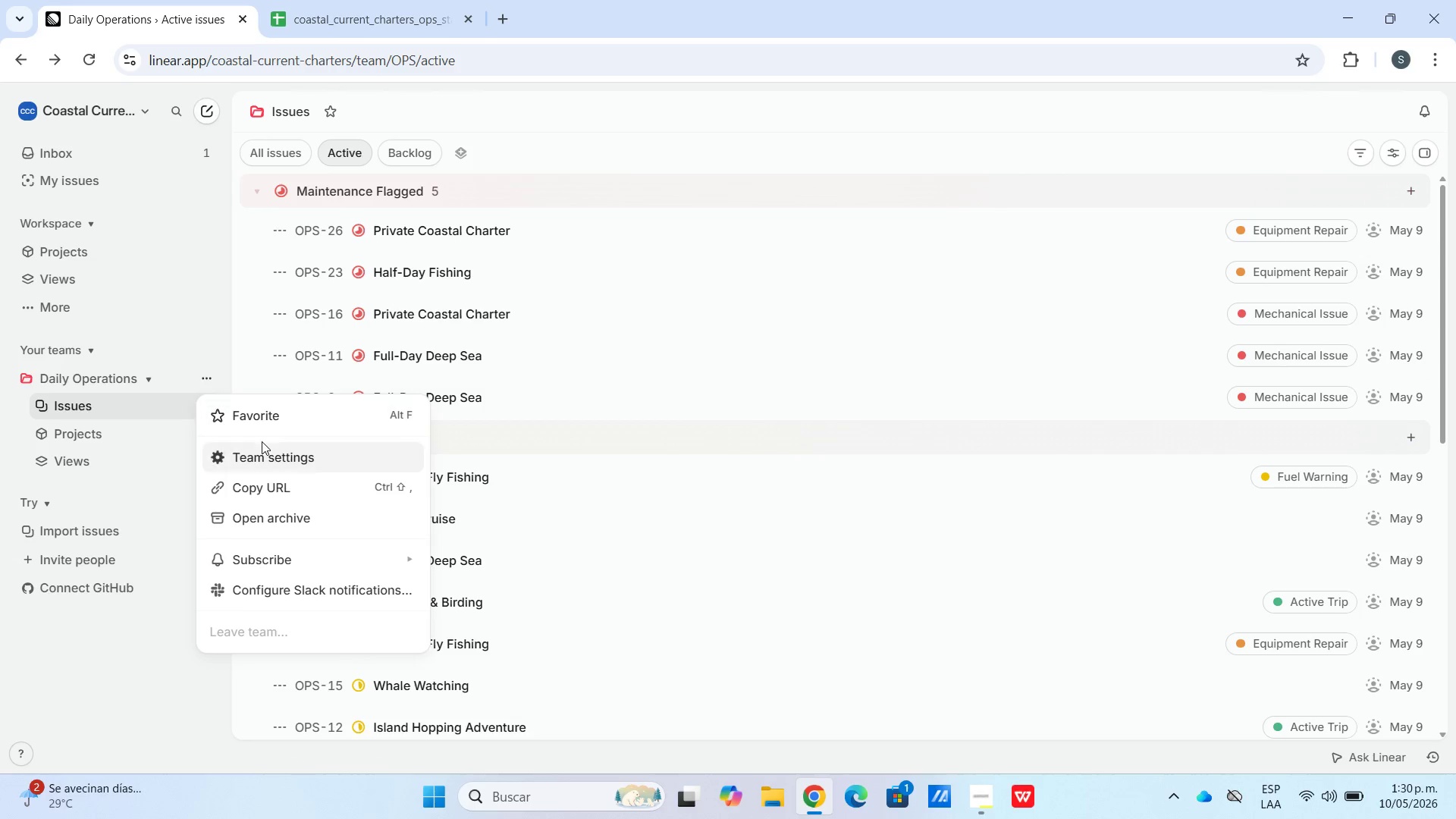 
left_click([271, 447])
 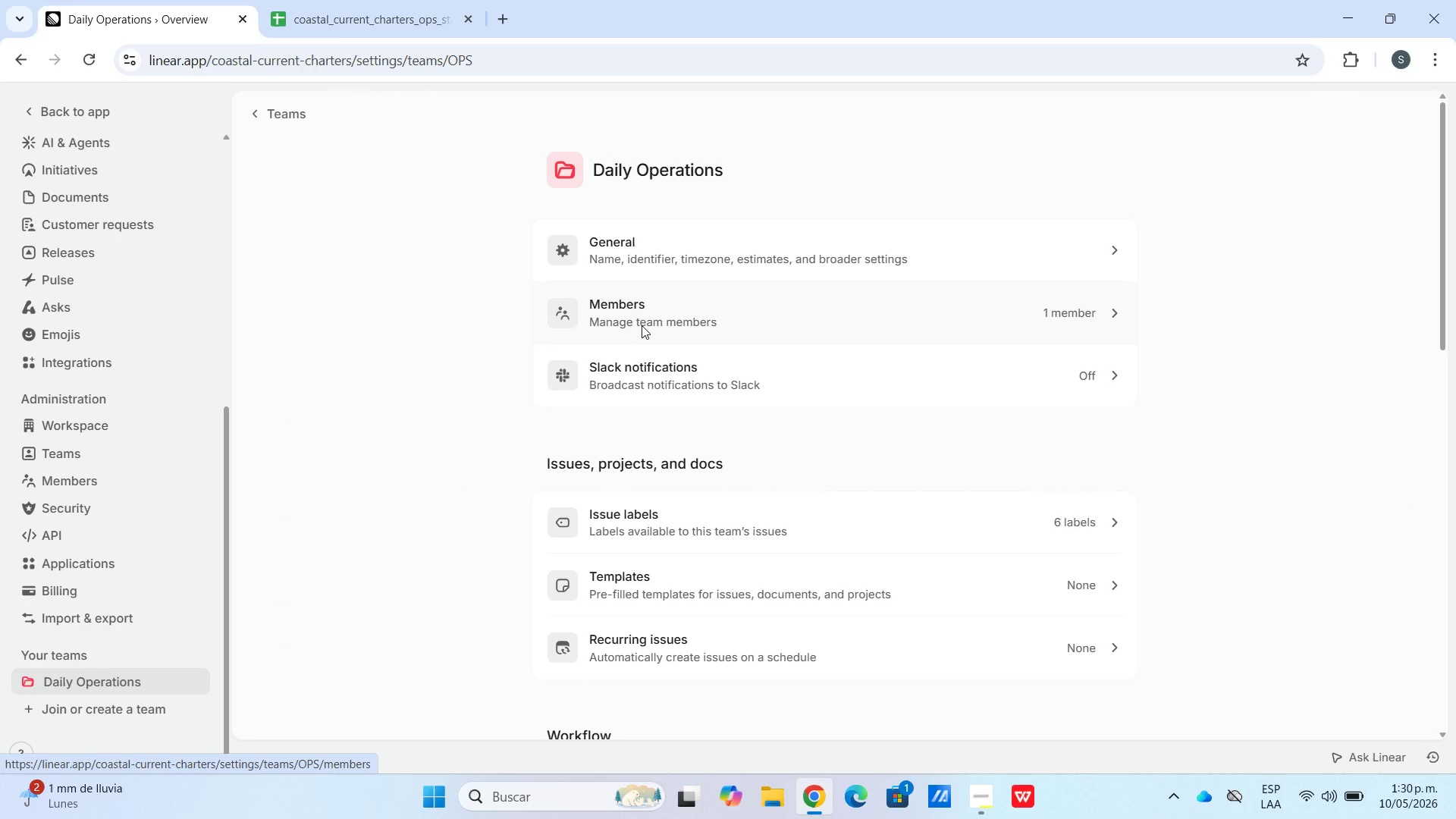 
scroll: coordinate [676, 479], scroll_direction: up, amount: 2.0
 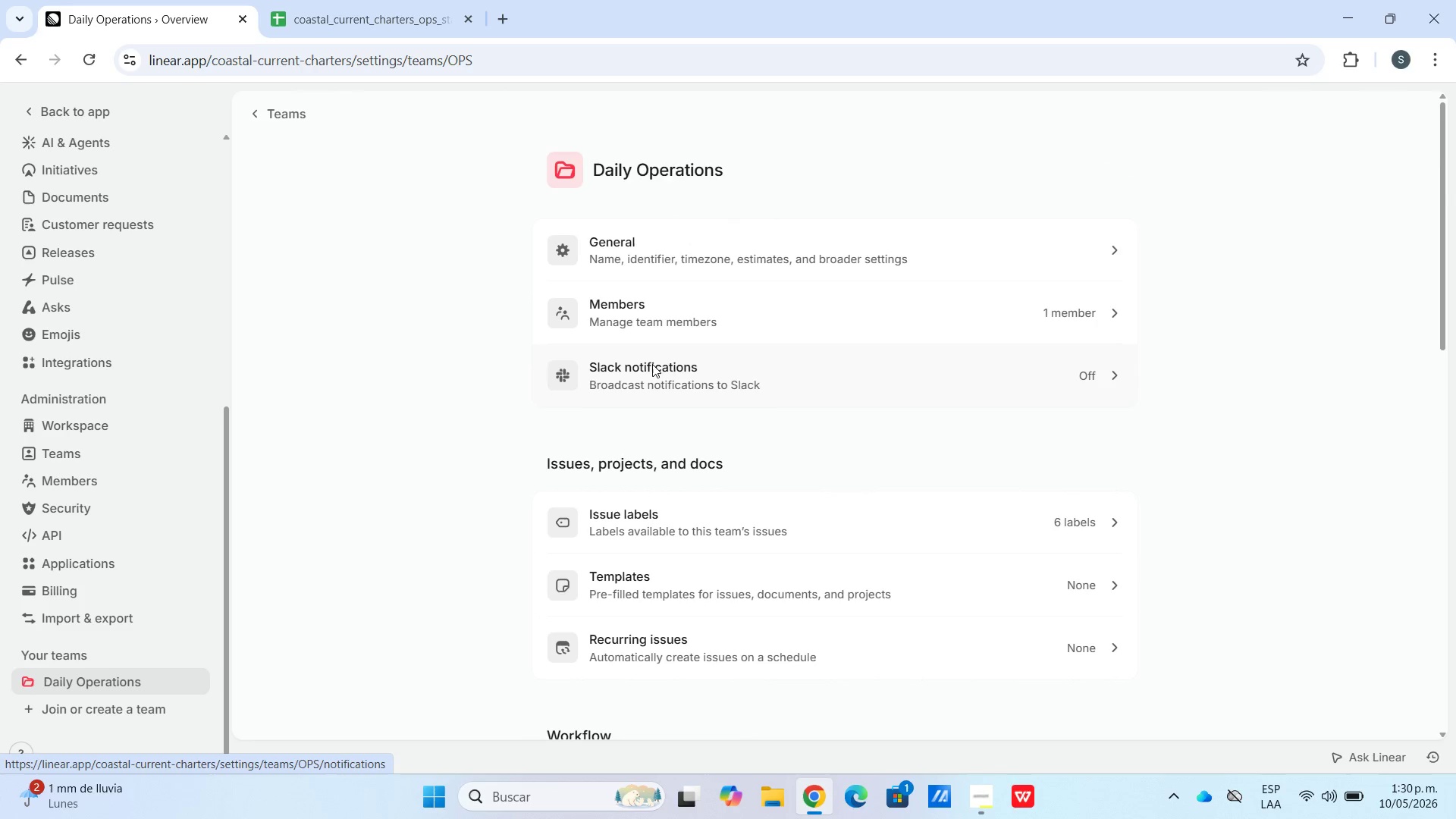 
double_click([654, 367])
 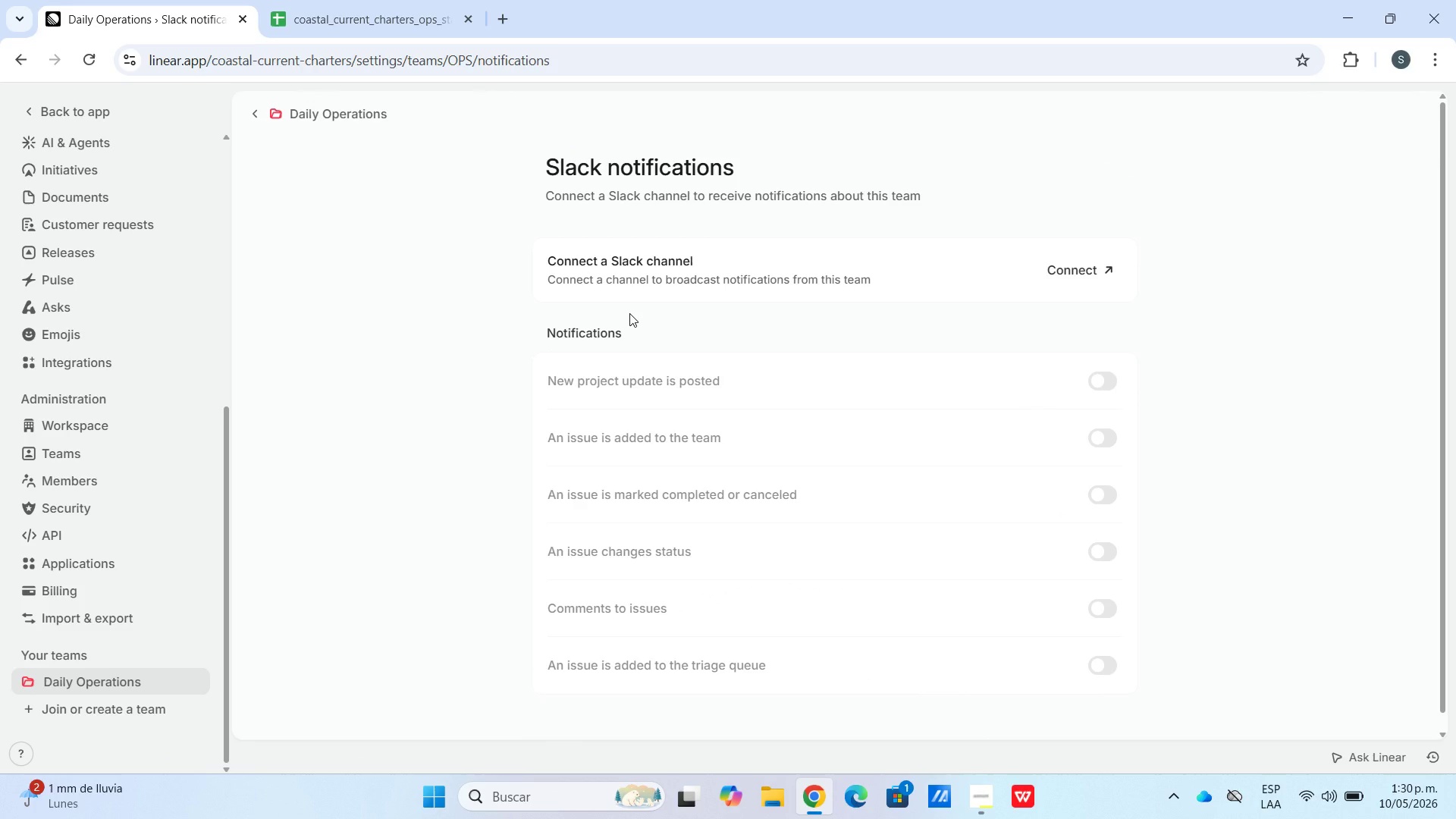 
wait(10.69)
 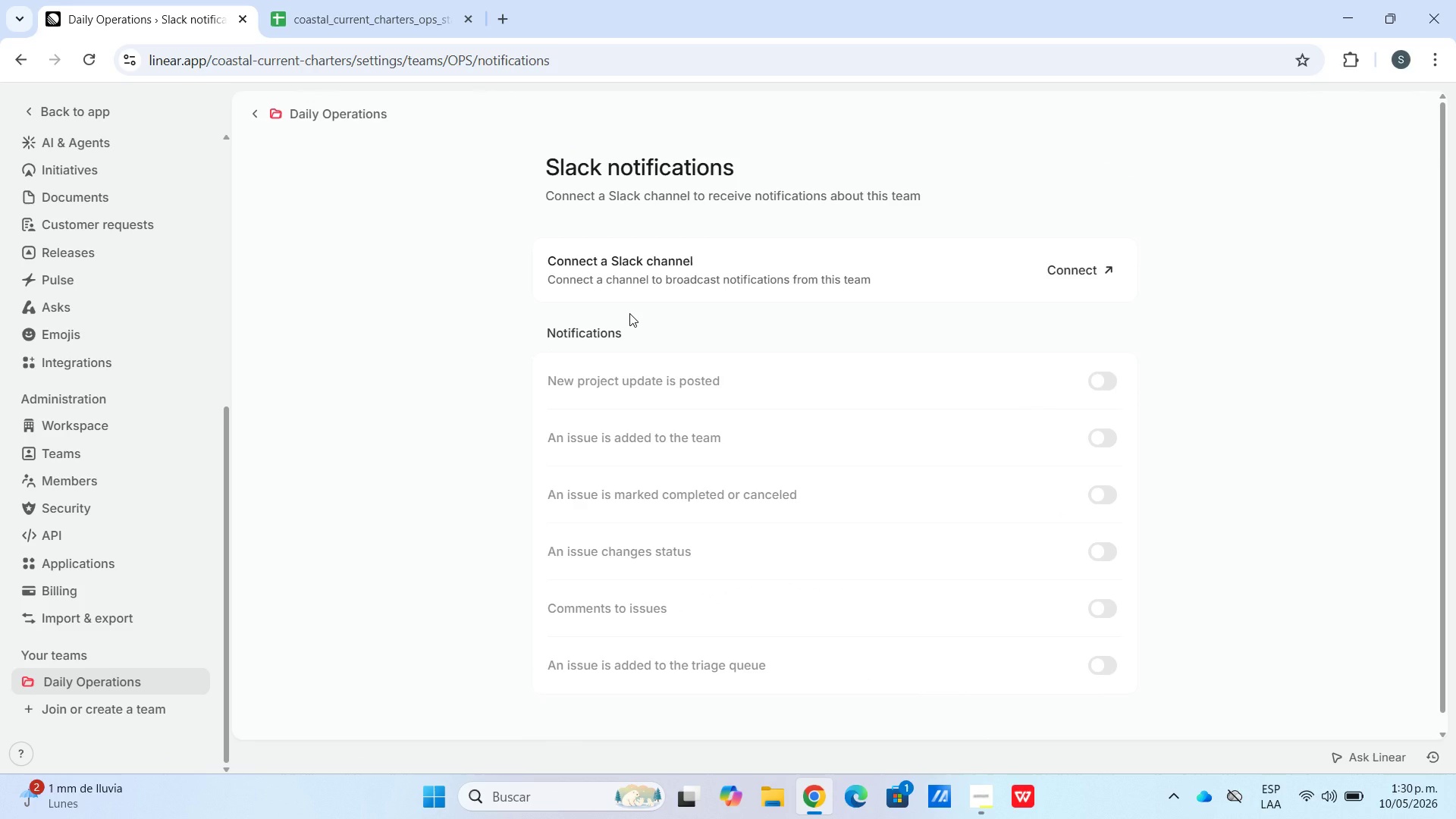 
left_click([1051, 261])
 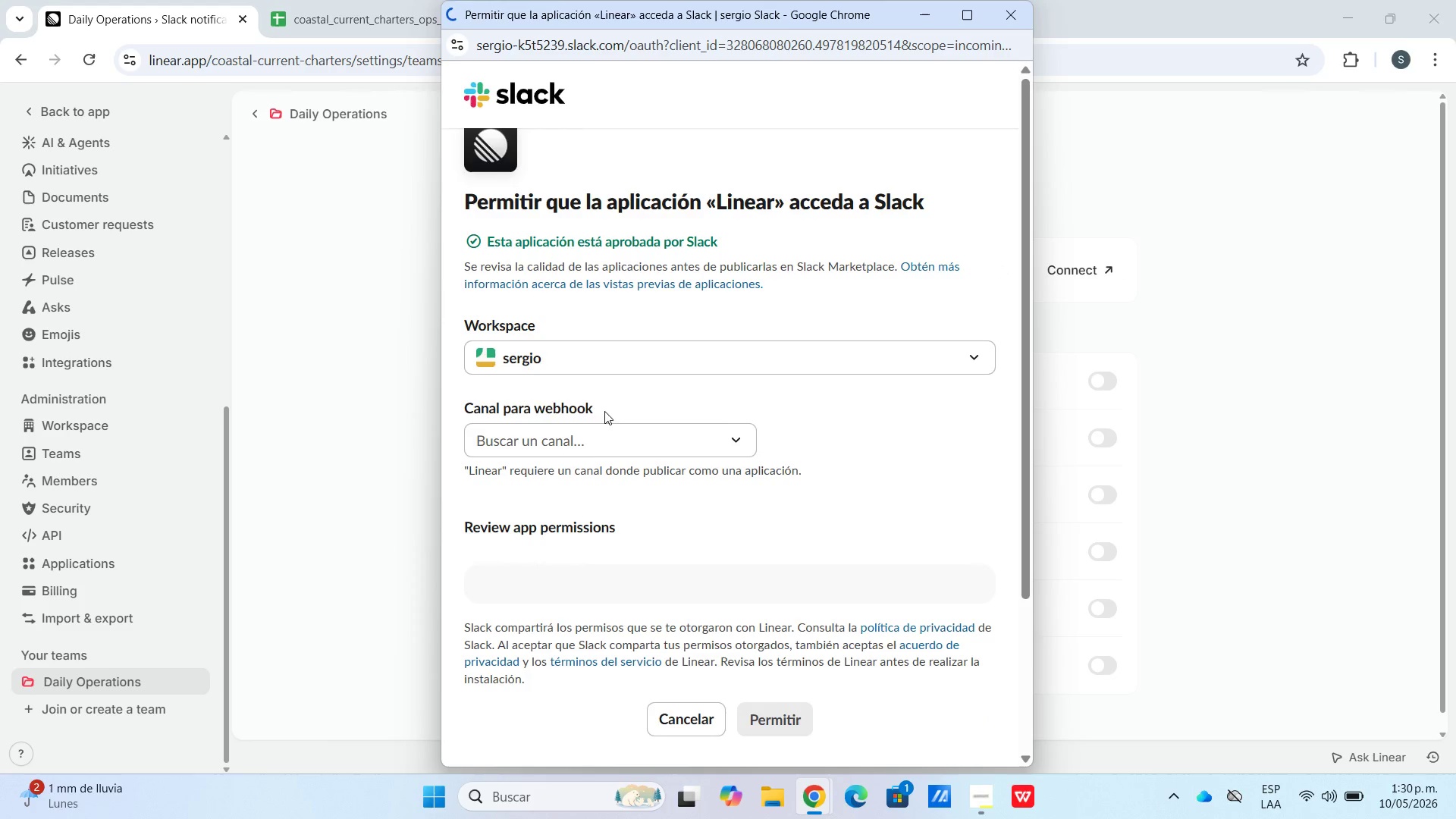 
wait(6.98)
 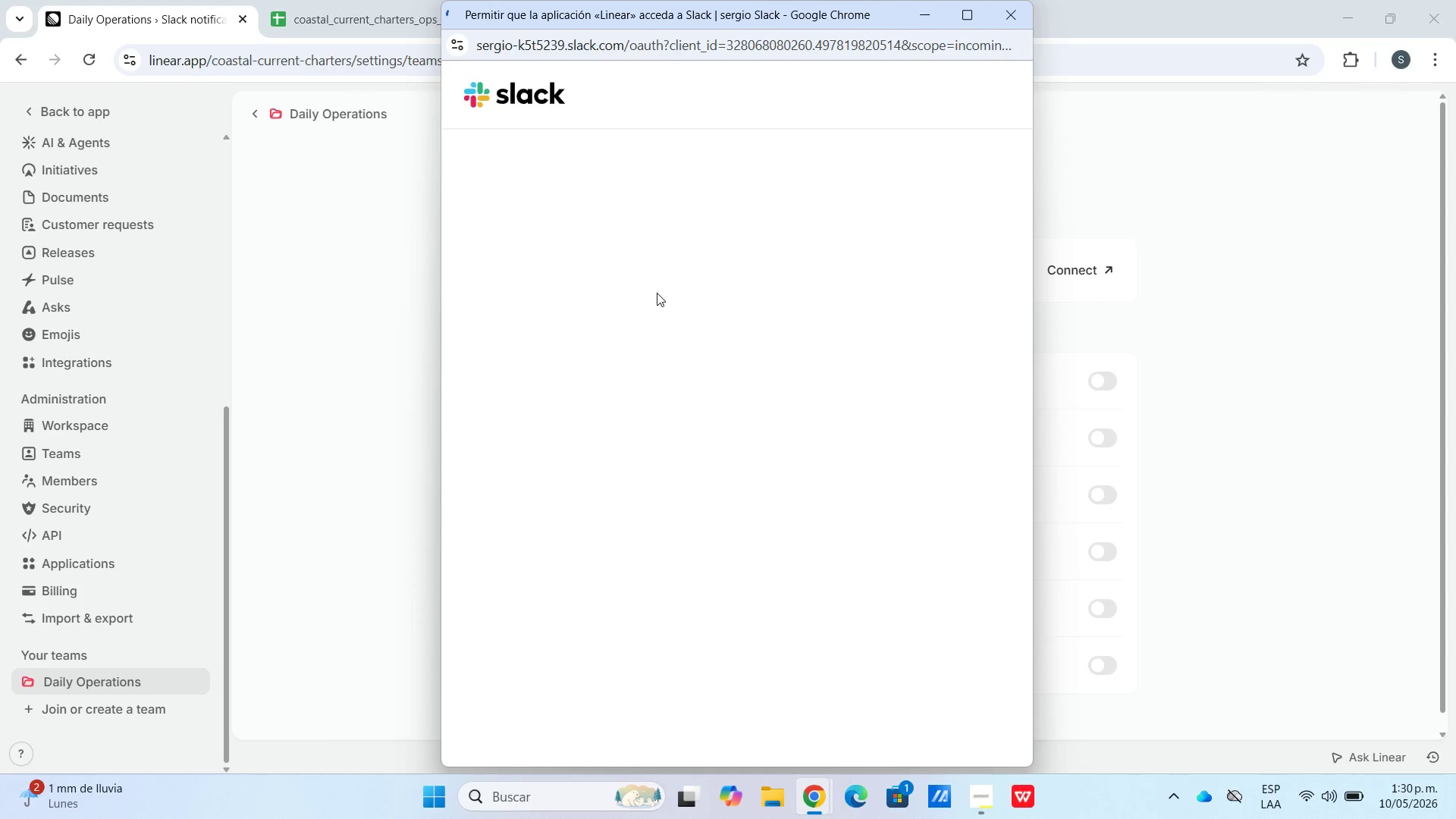 
left_click([829, 428])
 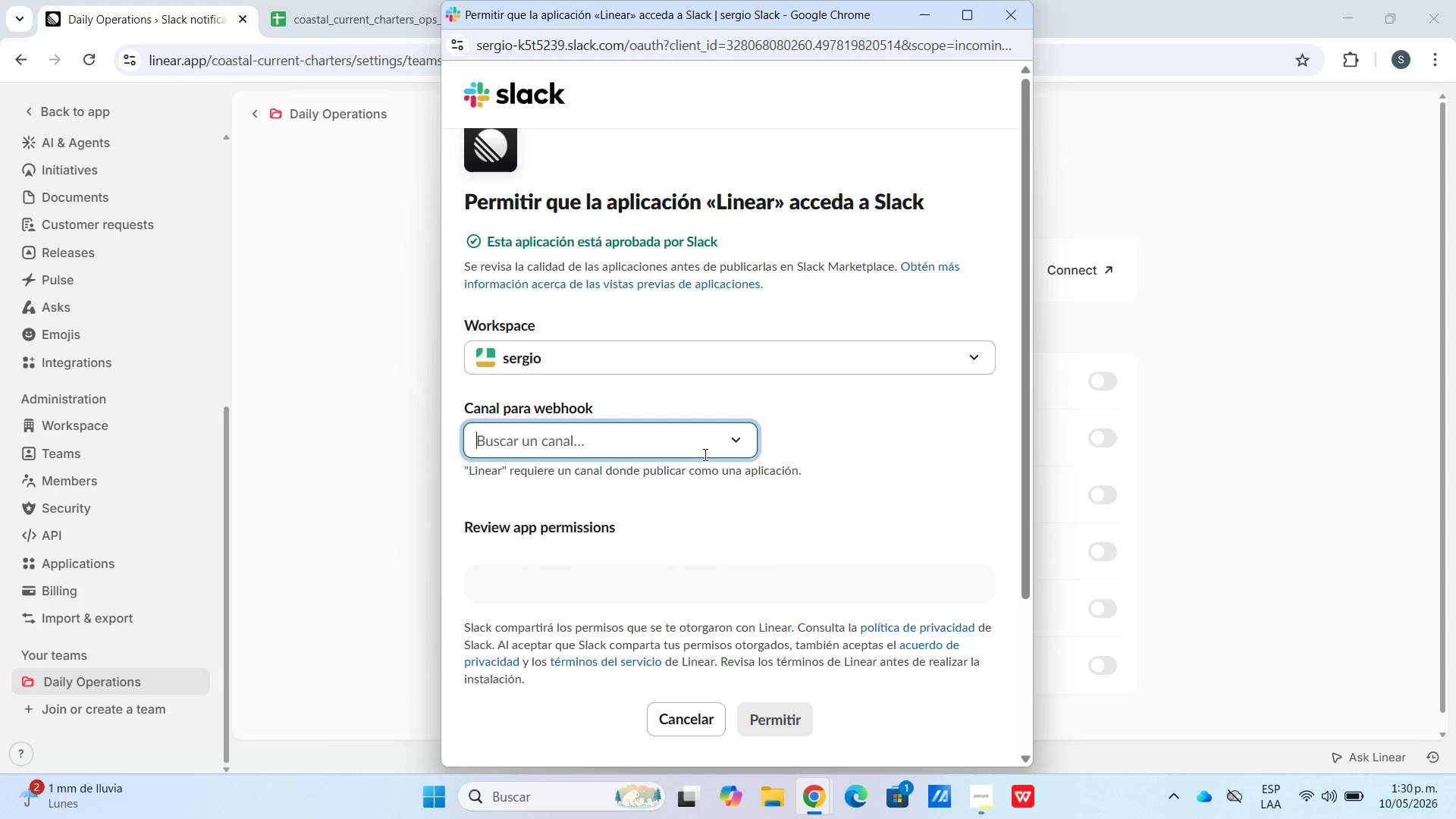 
left_click([704, 454])
 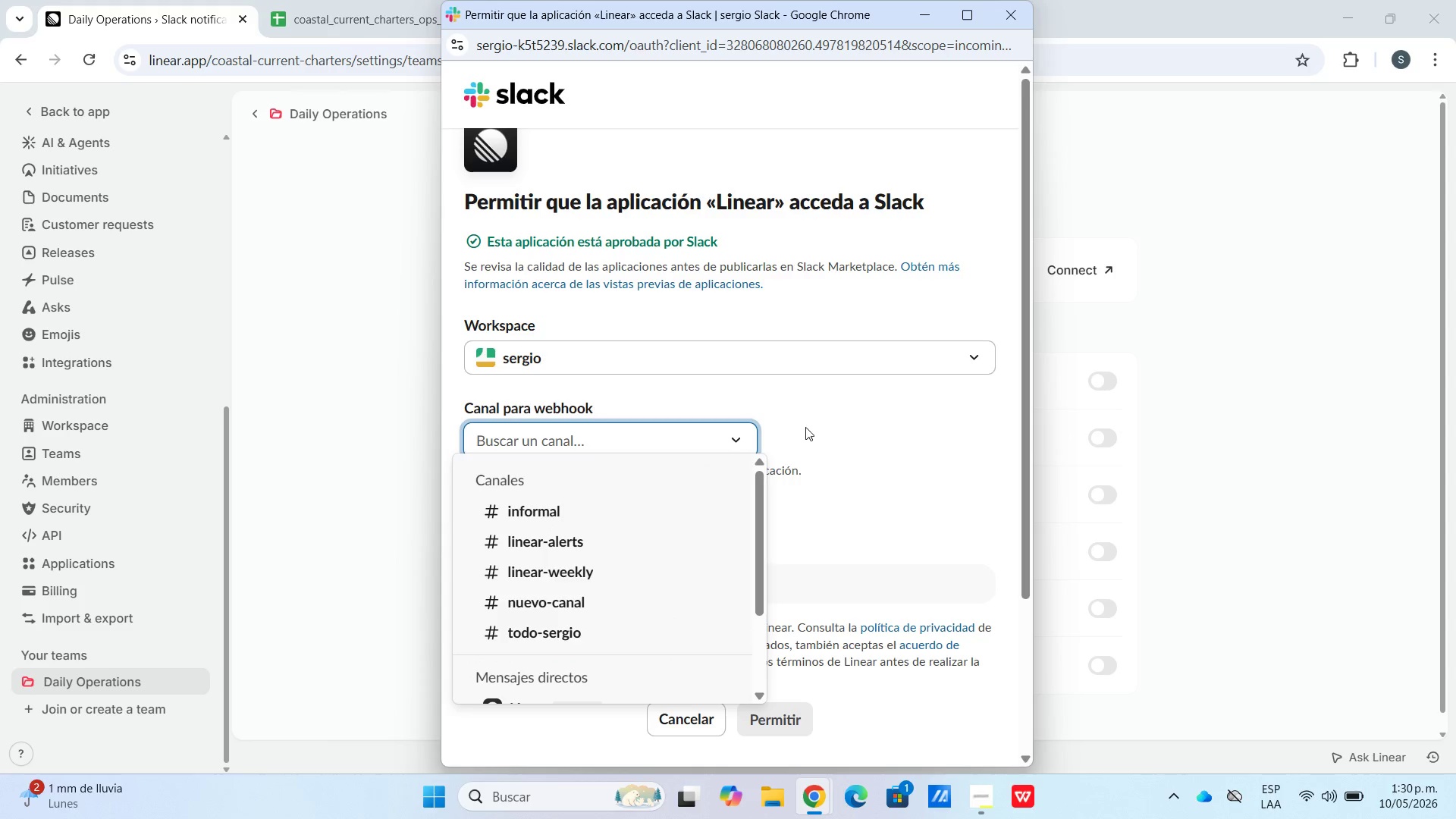 
left_click_drag(start_coordinate=[816, 427], to_coordinate=[829, 420])
 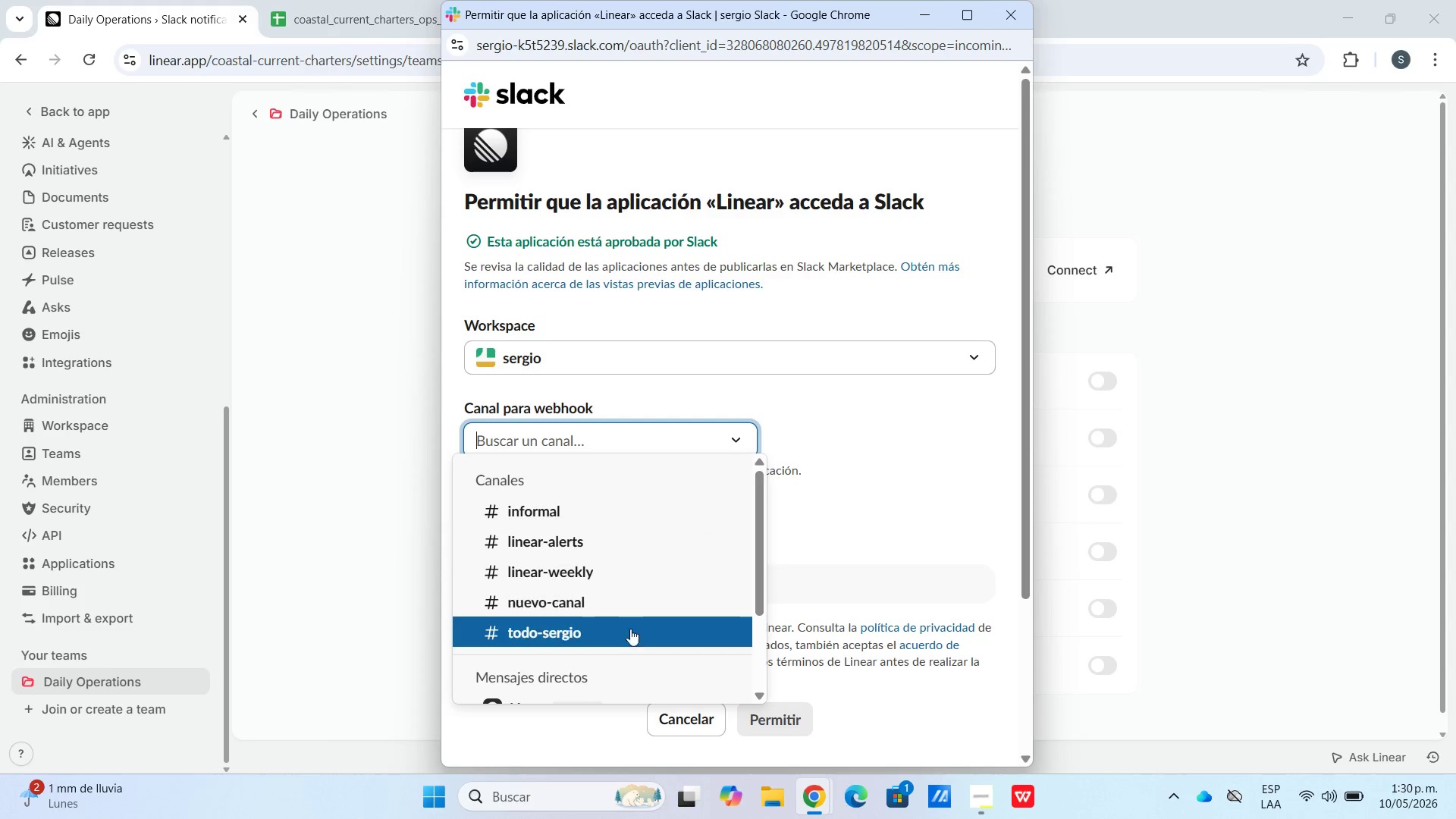 
left_click([767, 710])
 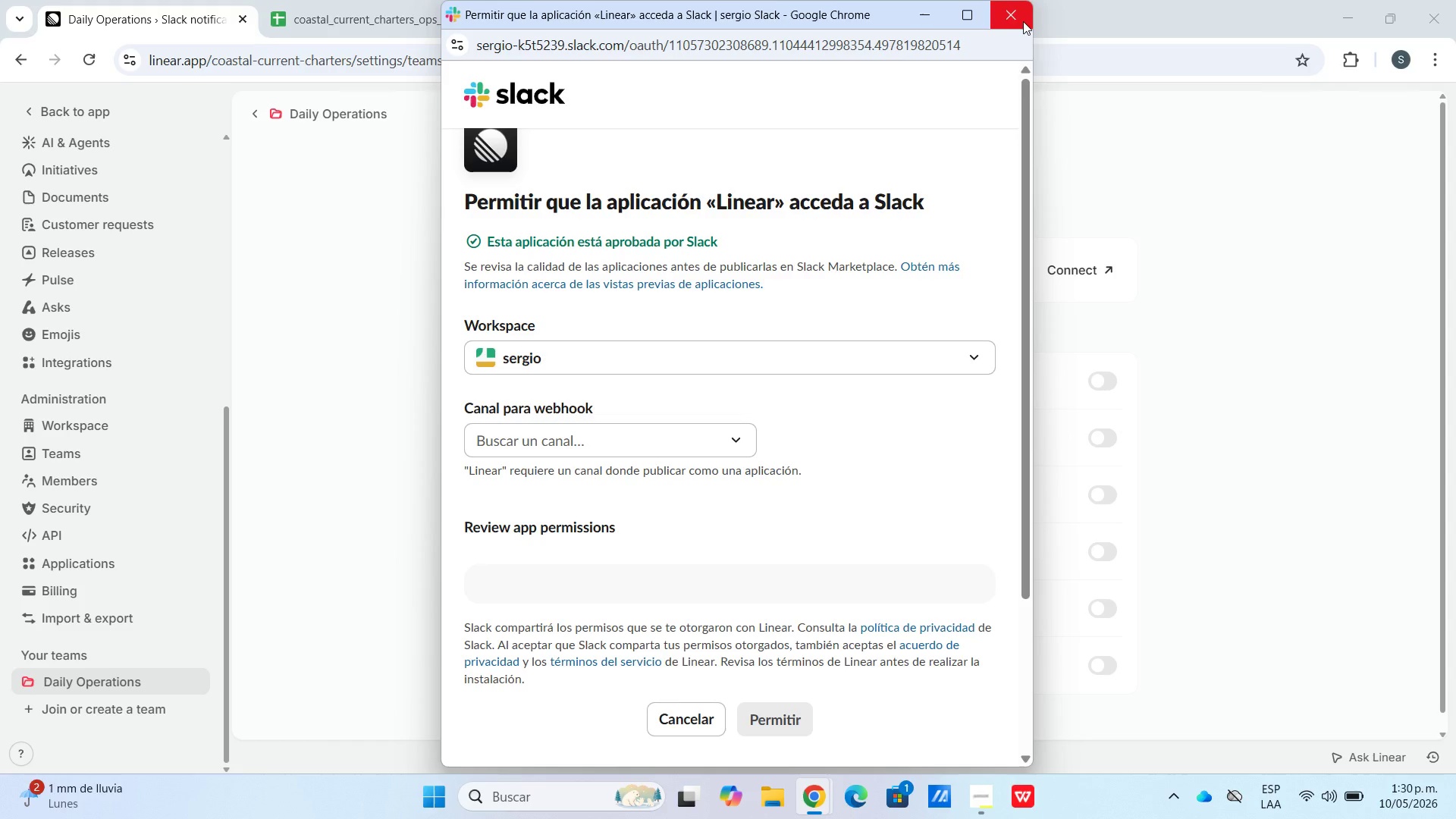 
left_click([663, 454])
 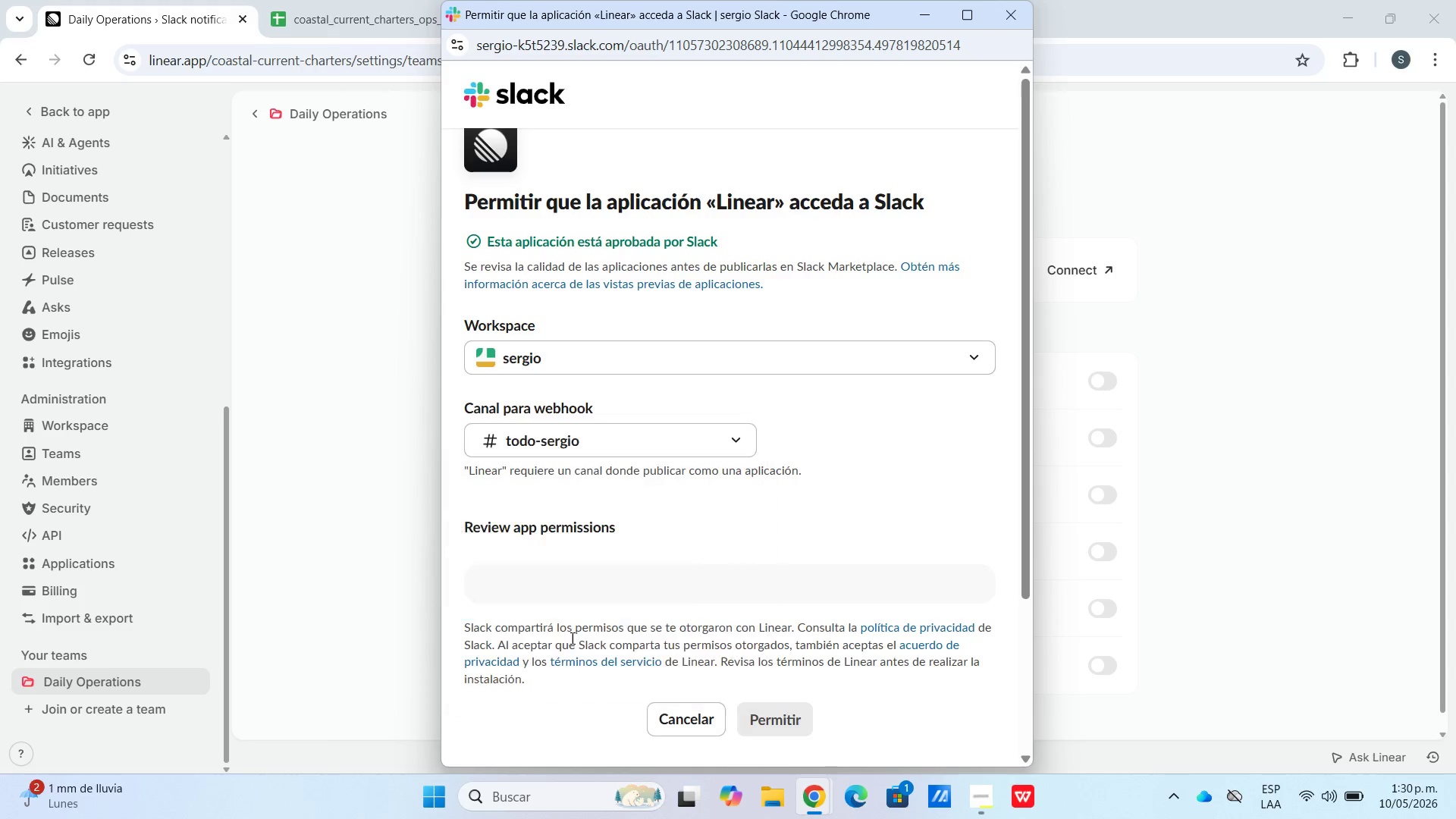 
left_click([792, 716])
 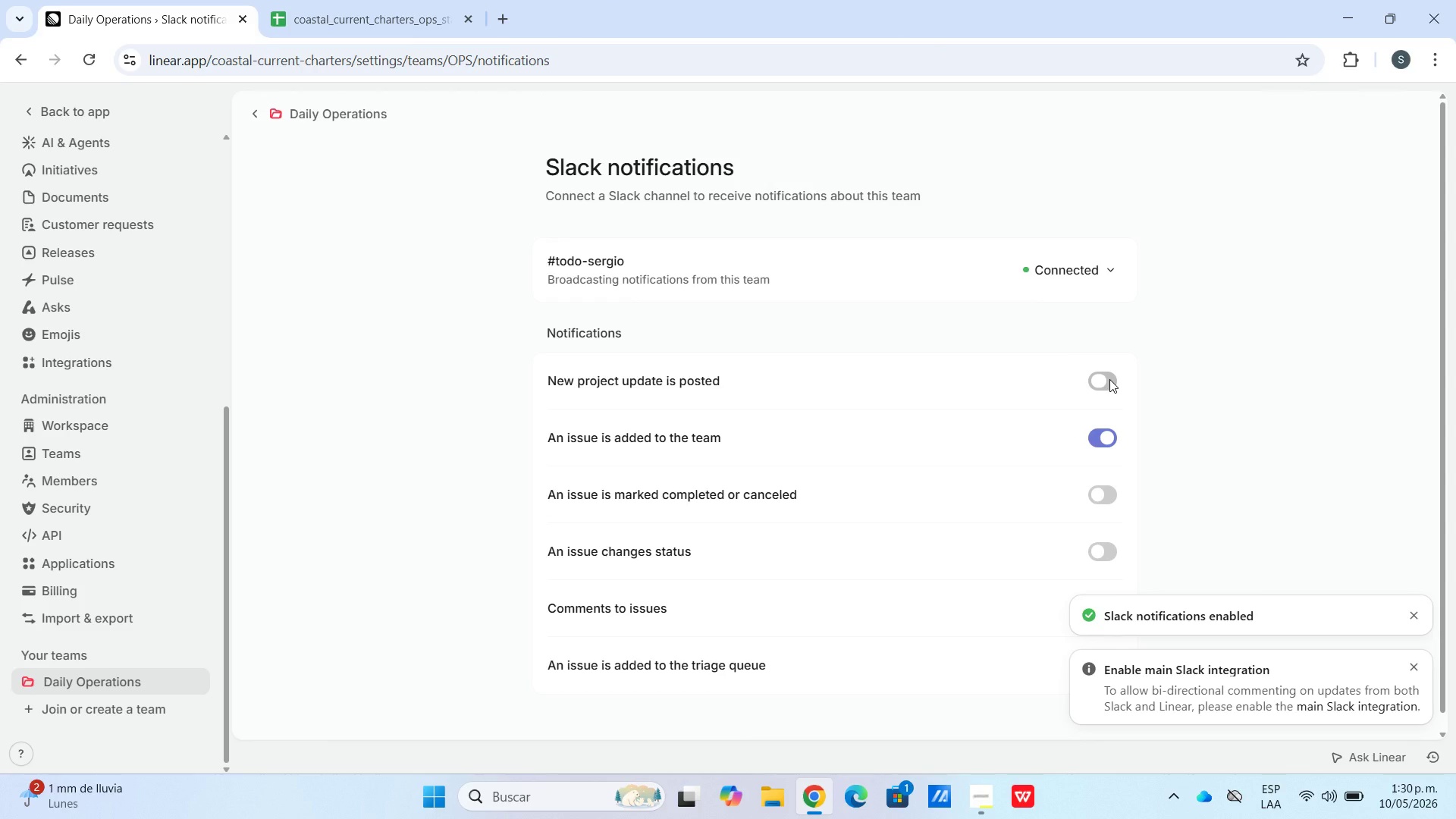 
wait(12.39)
 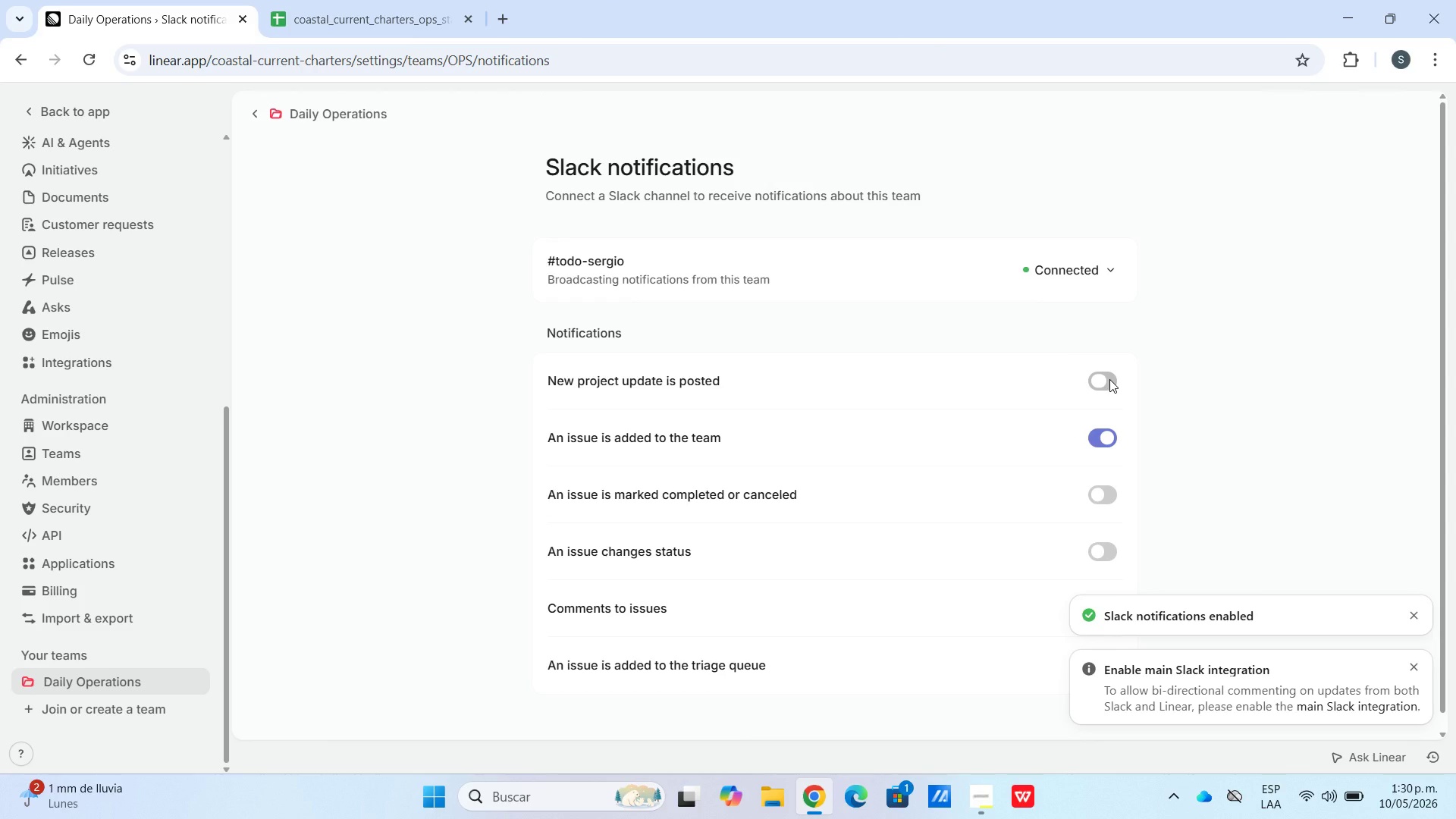 
scroll: coordinate [704, 391], scroll_direction: down, amount: 2.0
 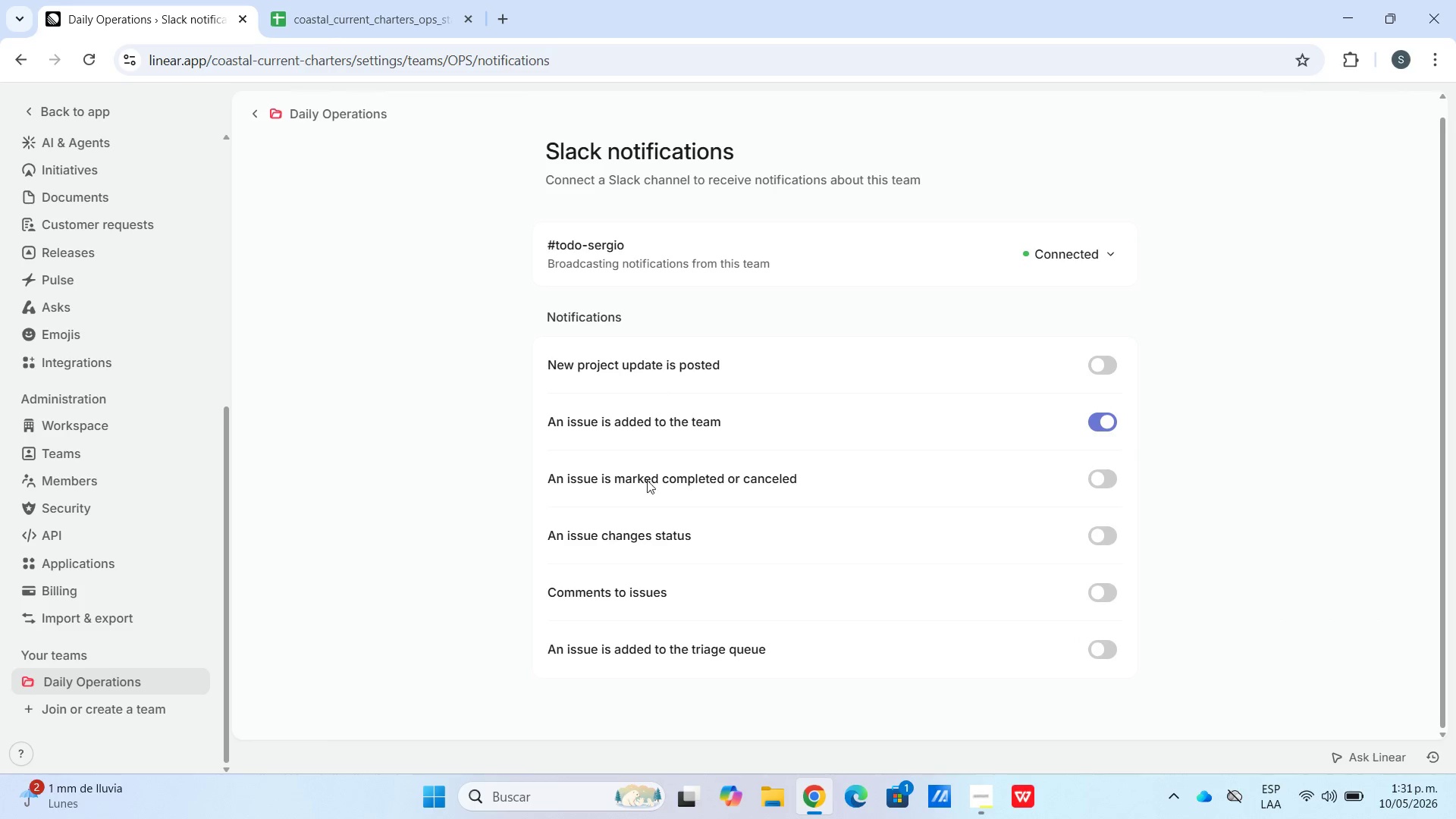 
wait(6.62)
 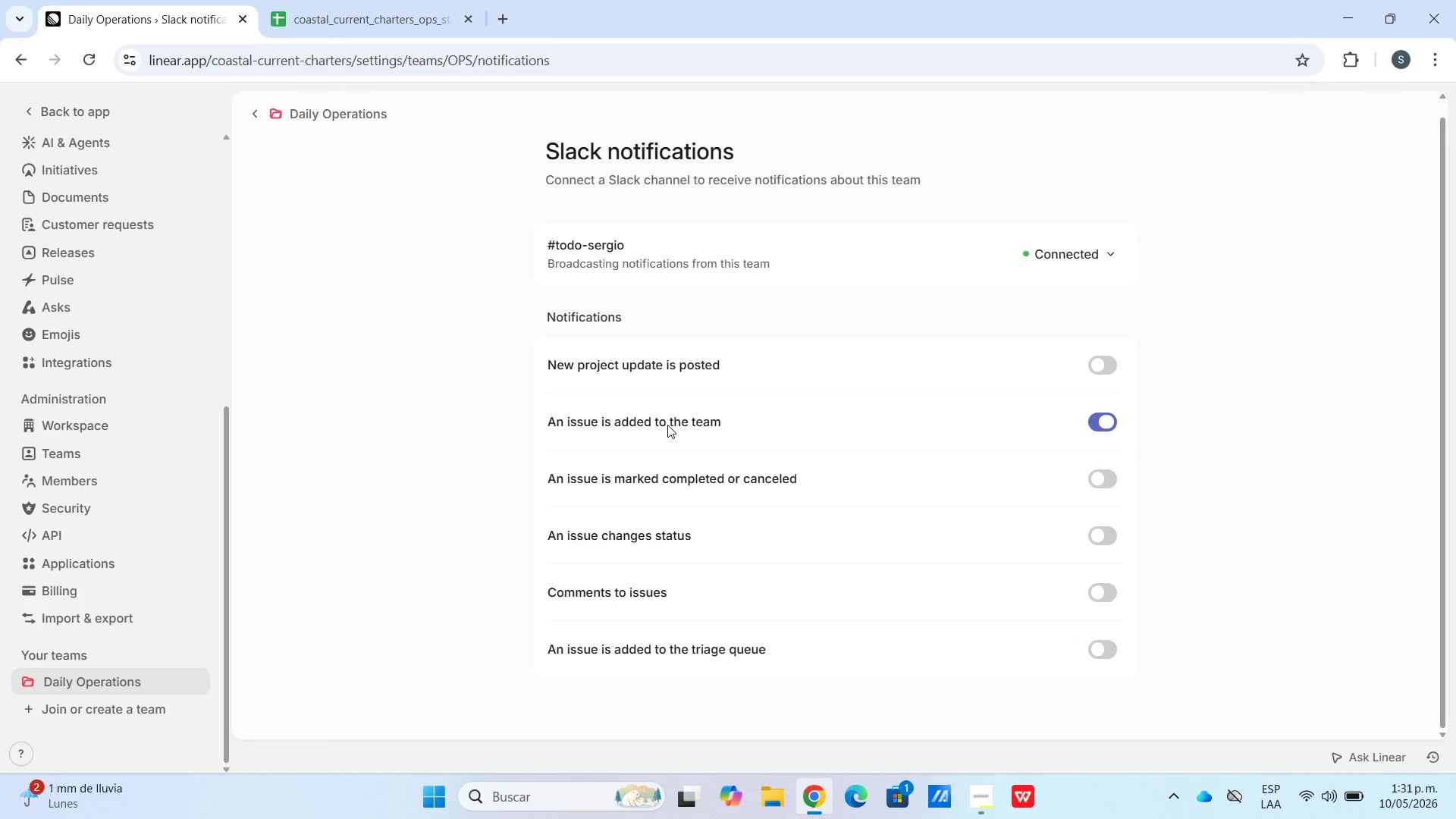 
left_click([1093, 533])
 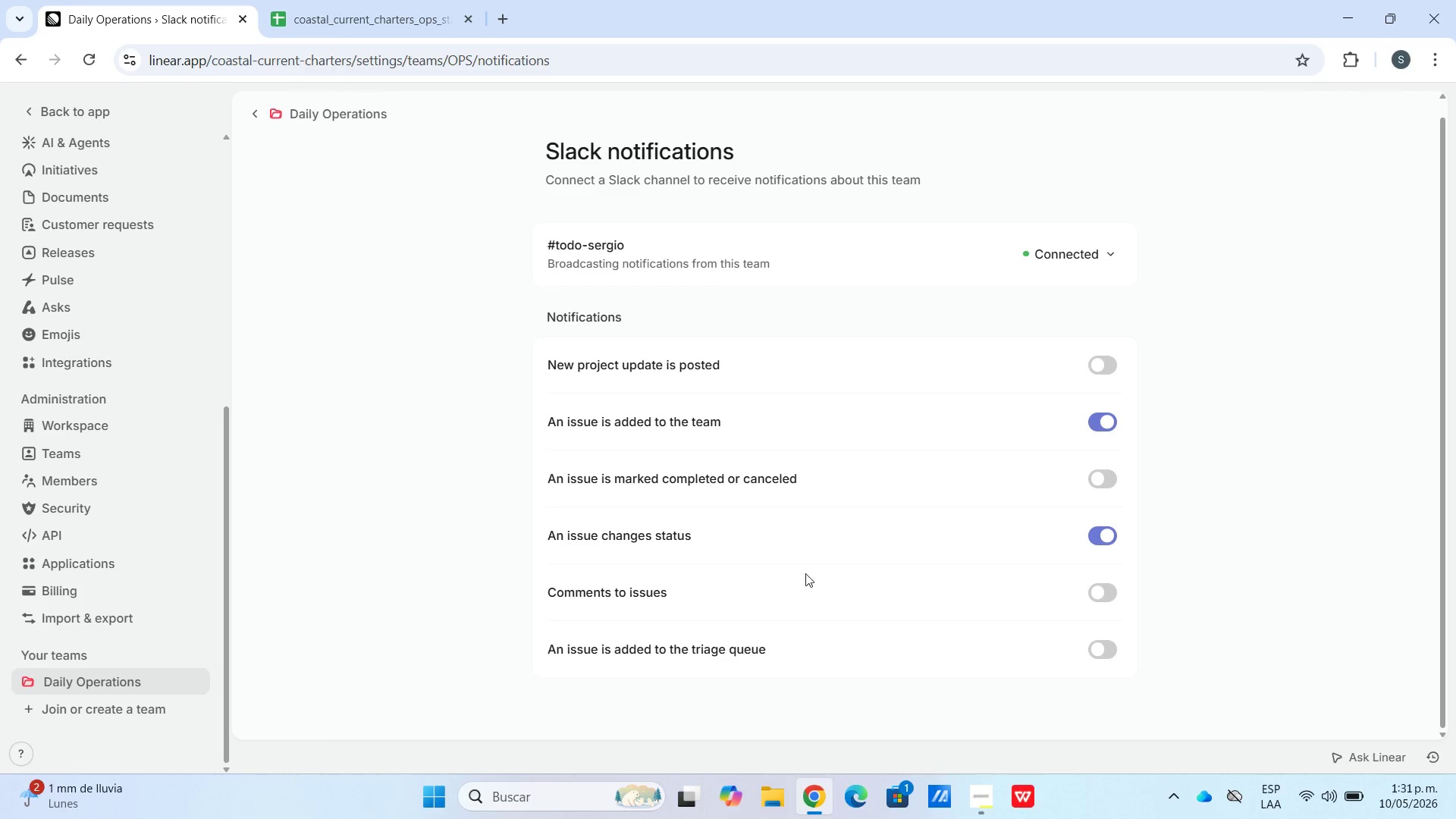 
wait(6.41)
 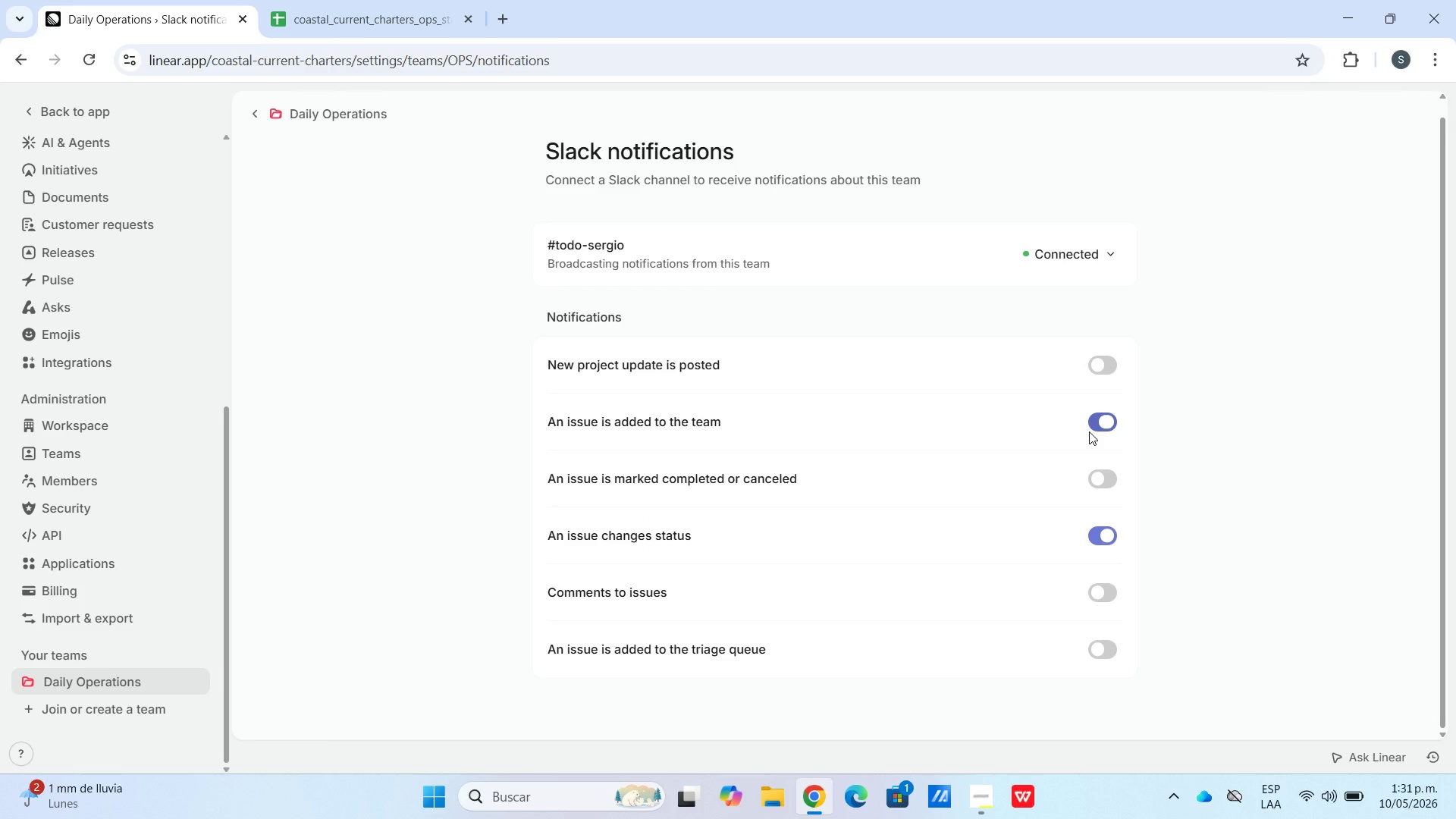 
scroll: coordinate [598, 526], scroll_direction: down, amount: 3.0
 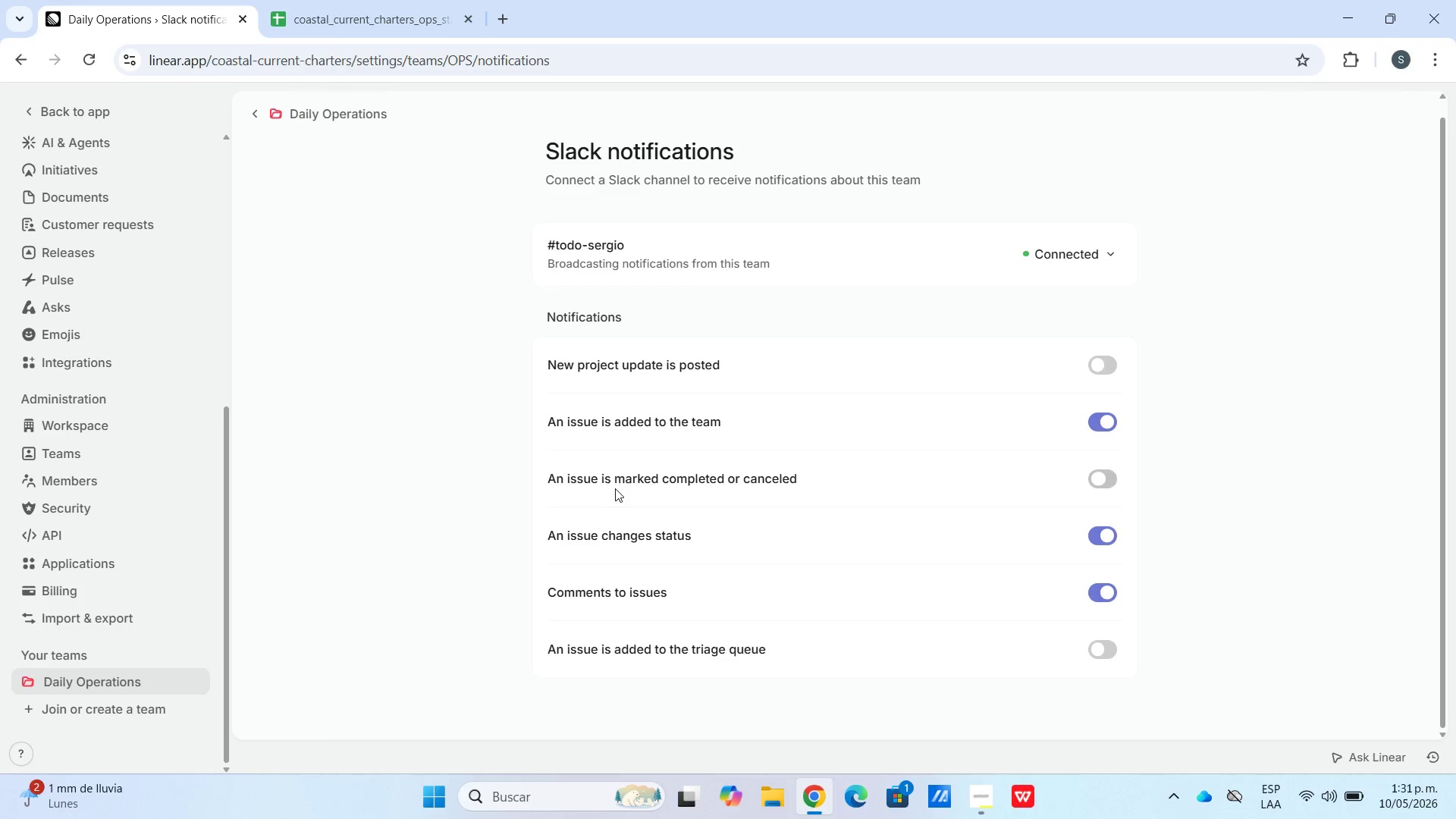 
wait(32.16)
 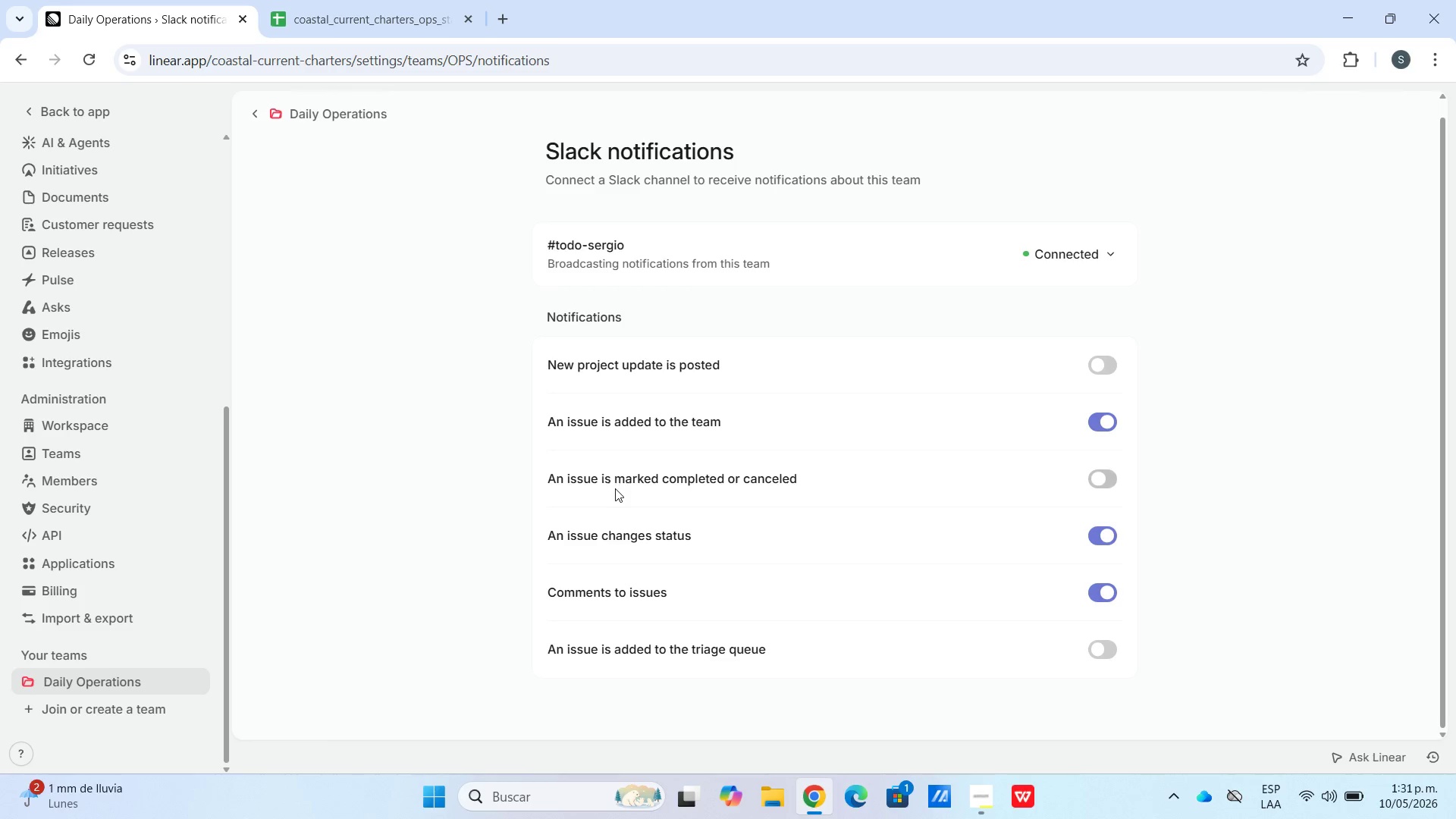 
left_click([1100, 369])
 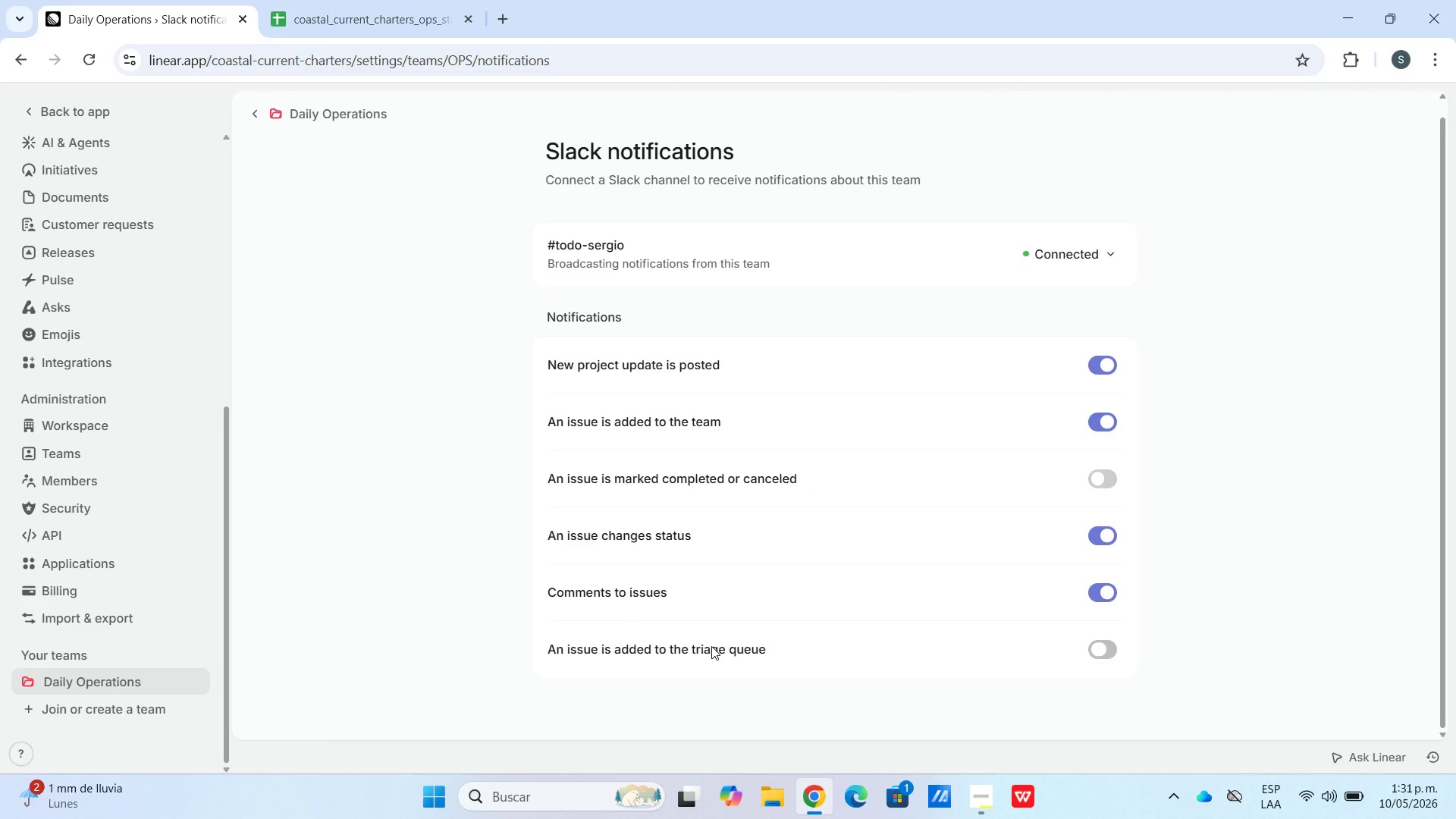 
wait(5.88)
 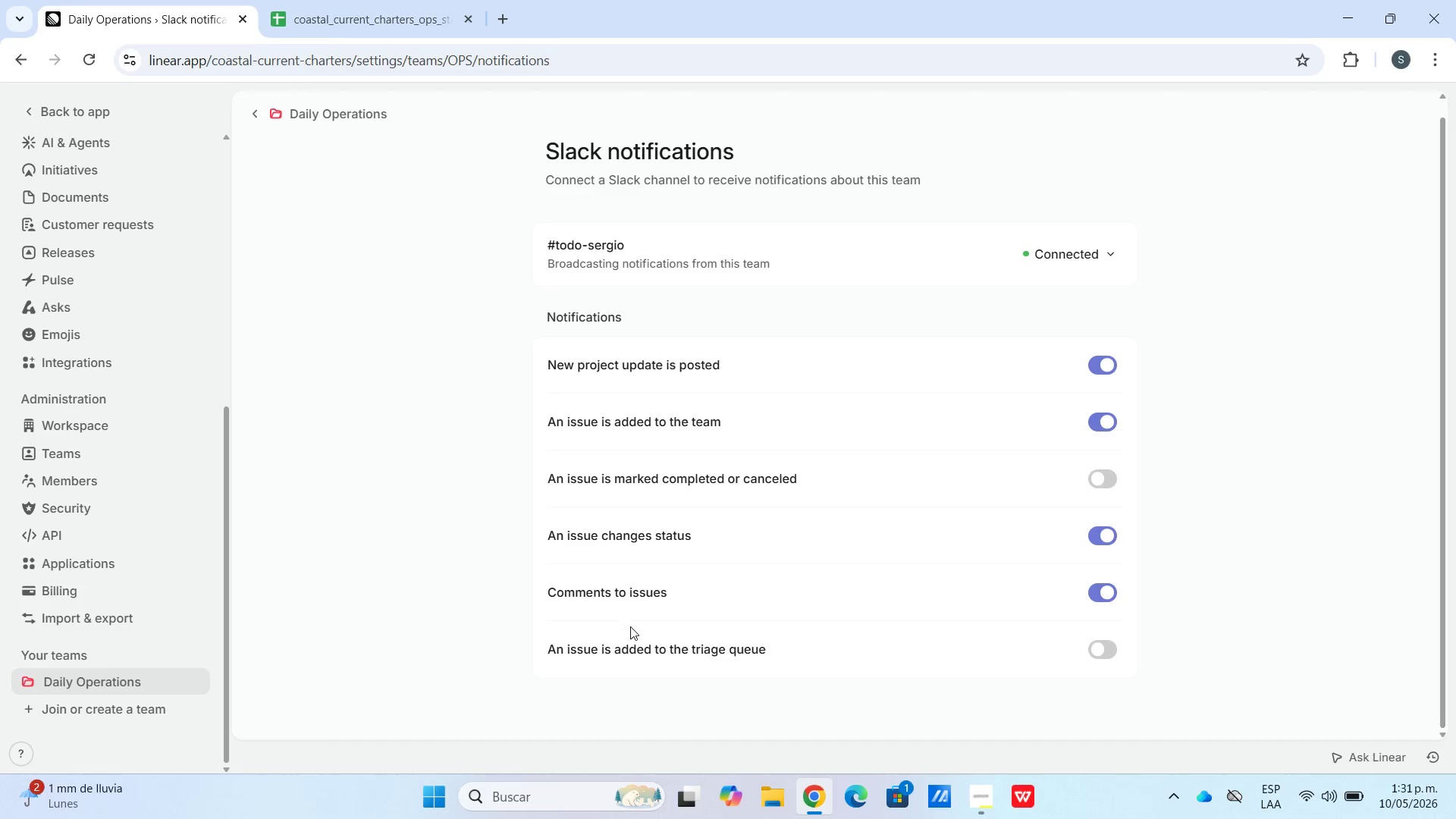 
left_click([1297, 288])
 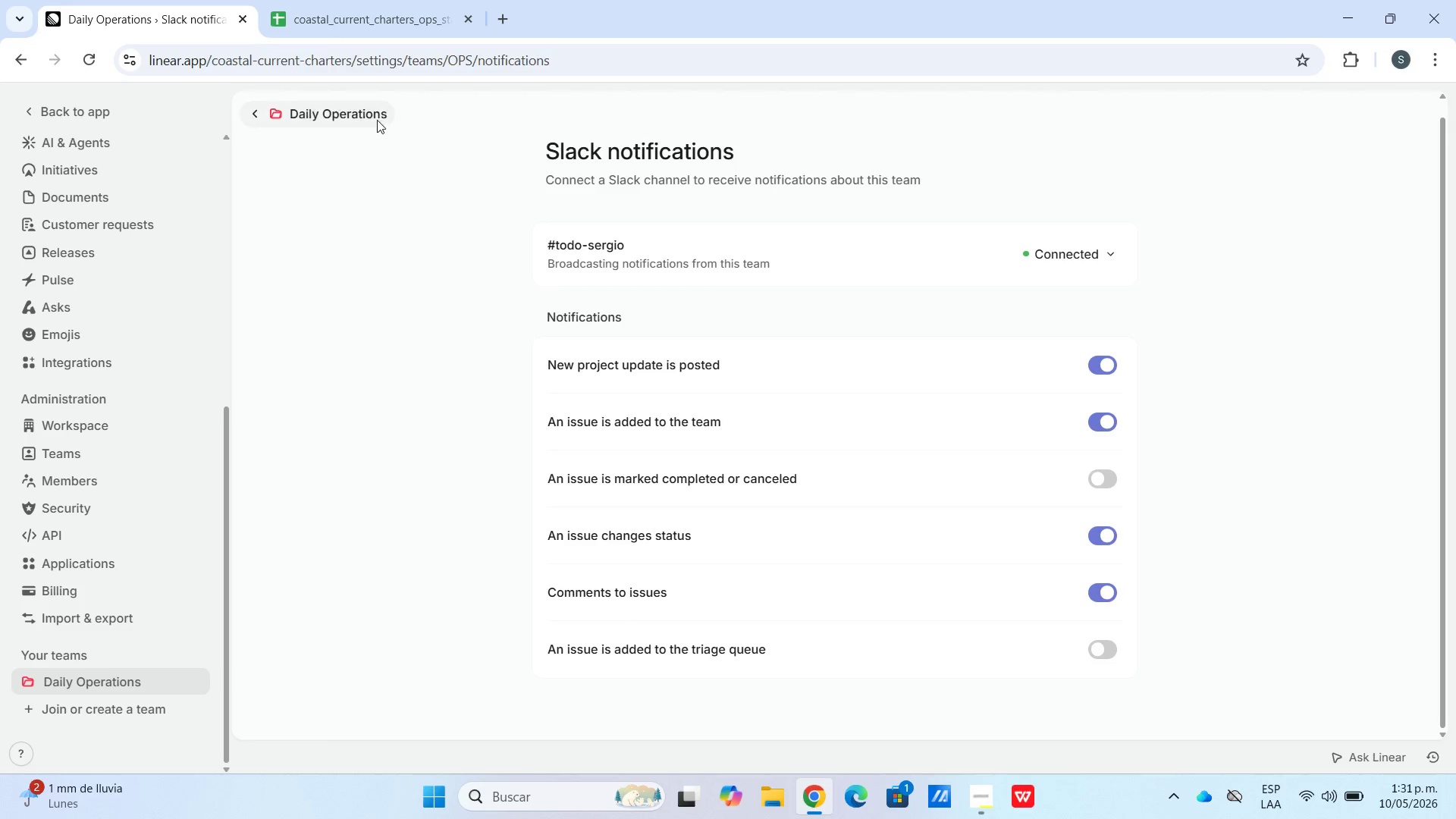 
left_click([375, 118])
 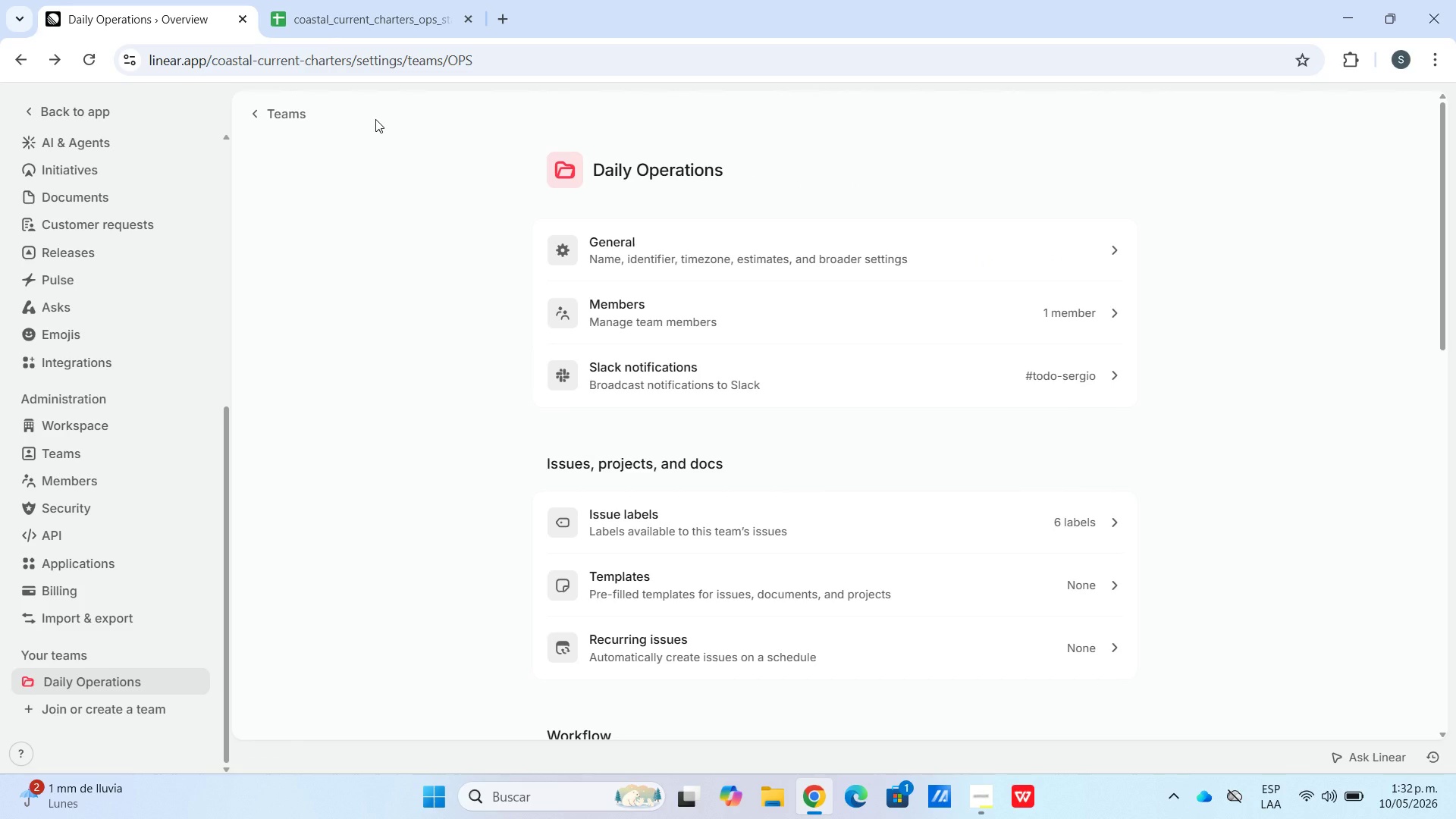 
wait(19.94)
 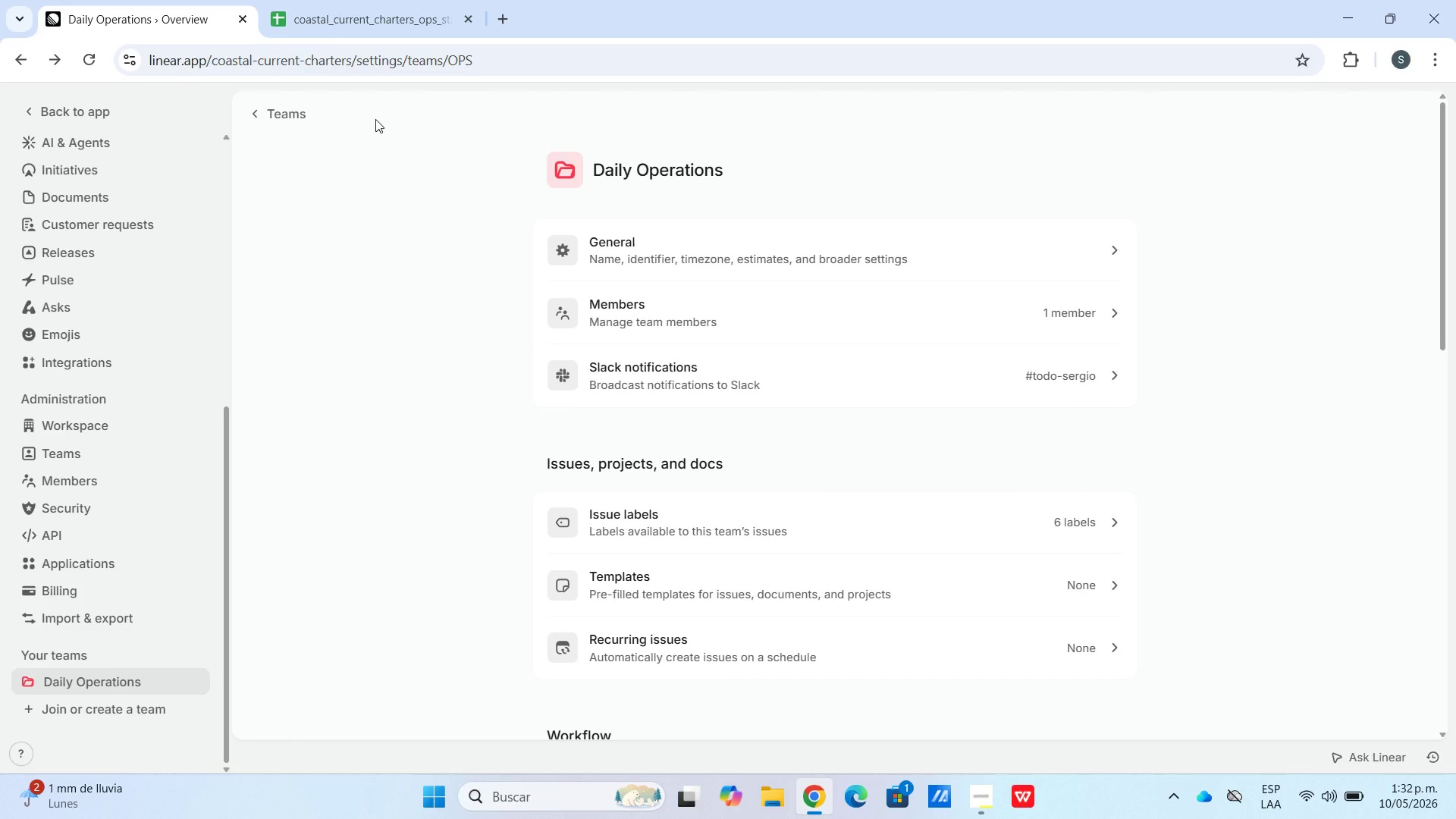 
left_click([639, 363])
 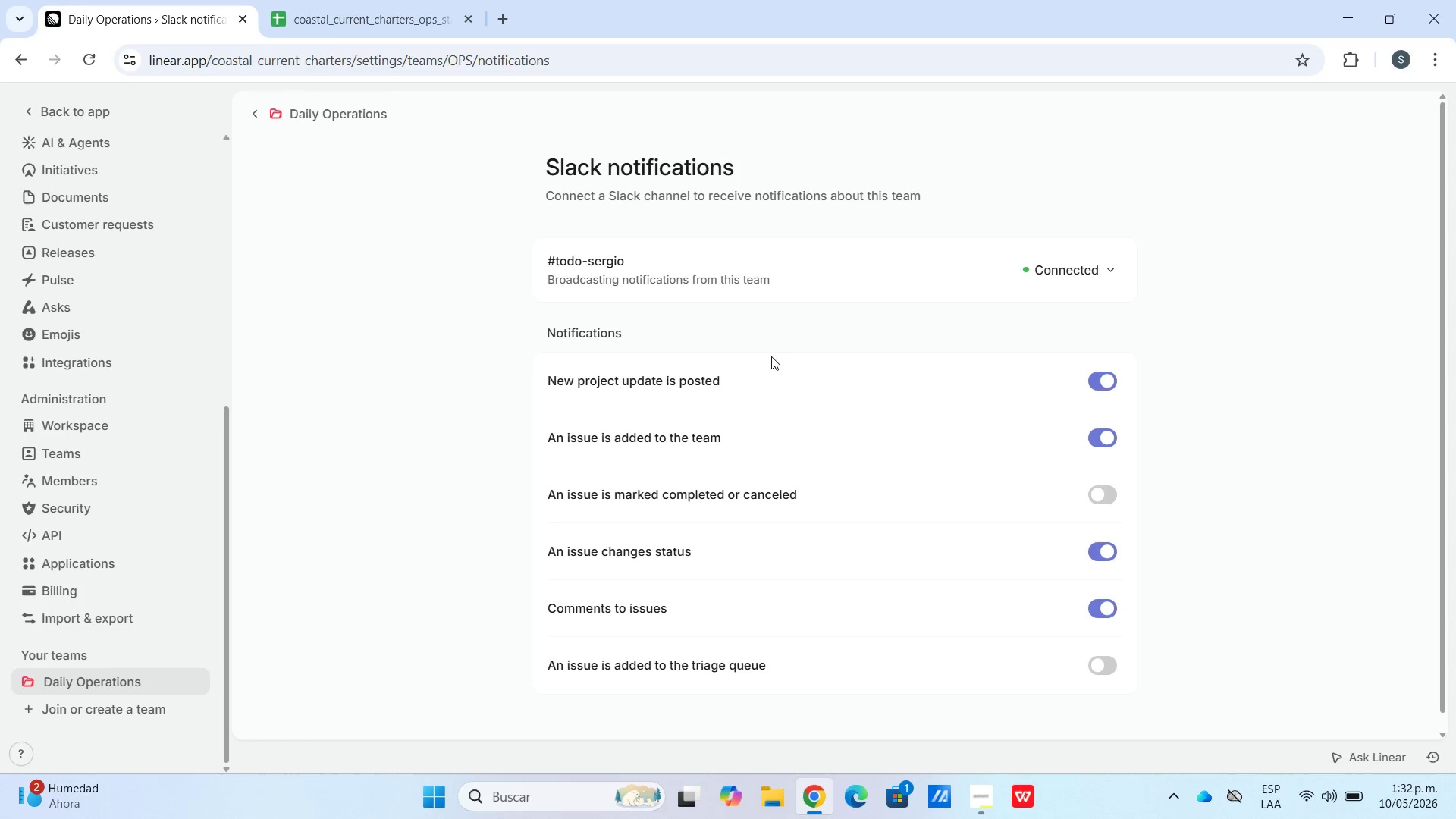 
wait(15.45)
 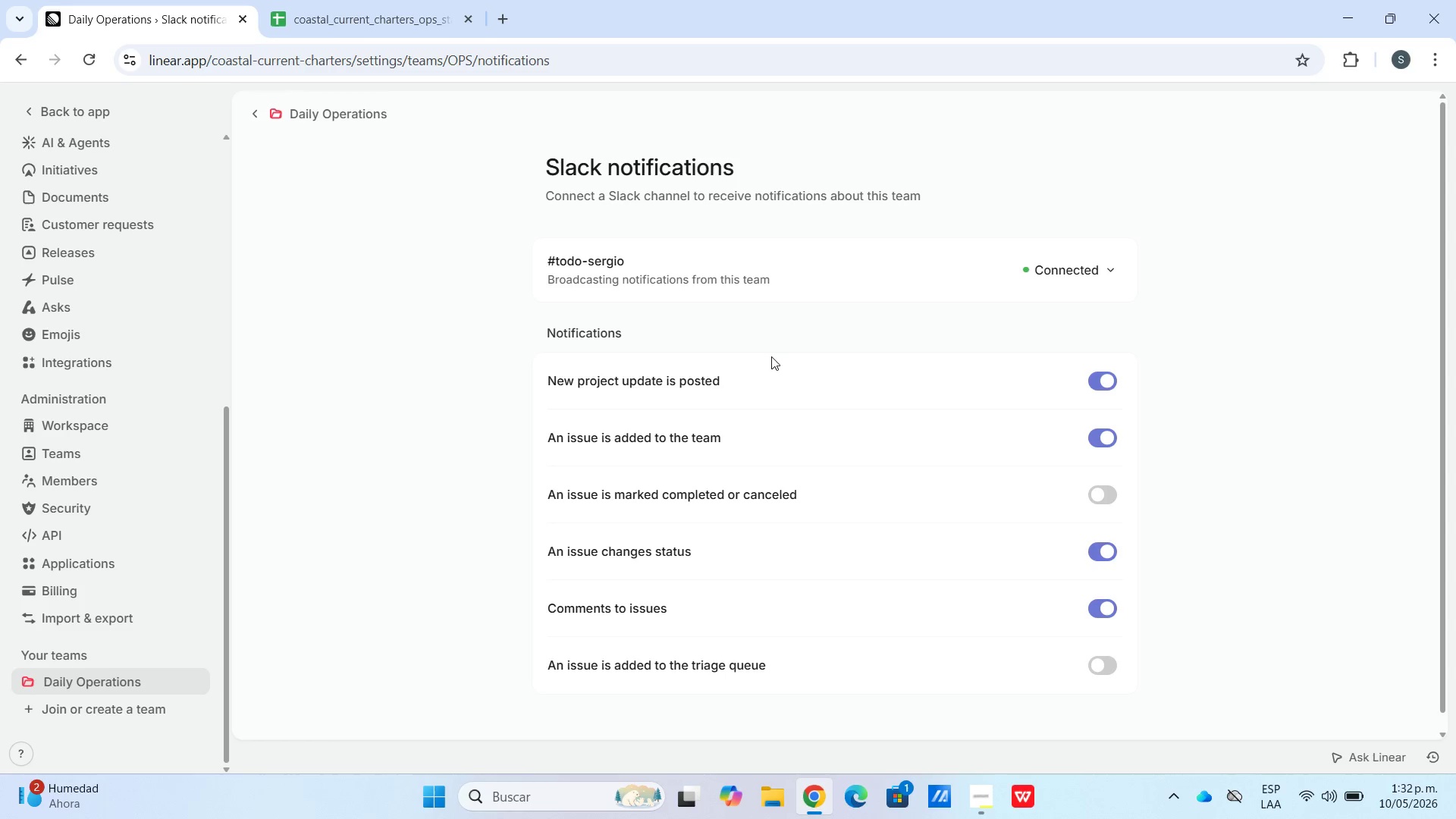 
left_click([52, 118])
 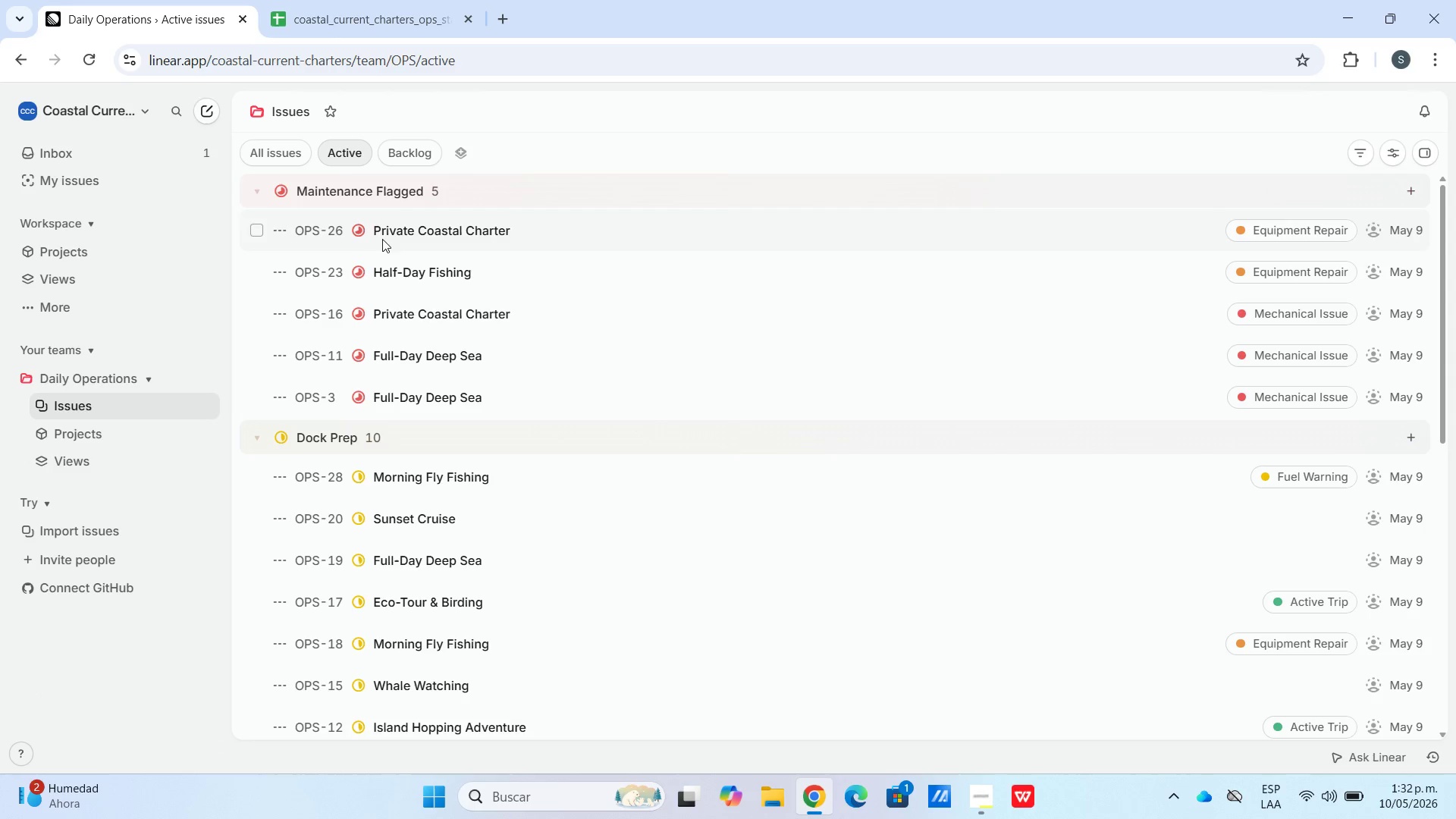 
scroll: coordinate [331, 264], scroll_direction: up, amount: 3.0
 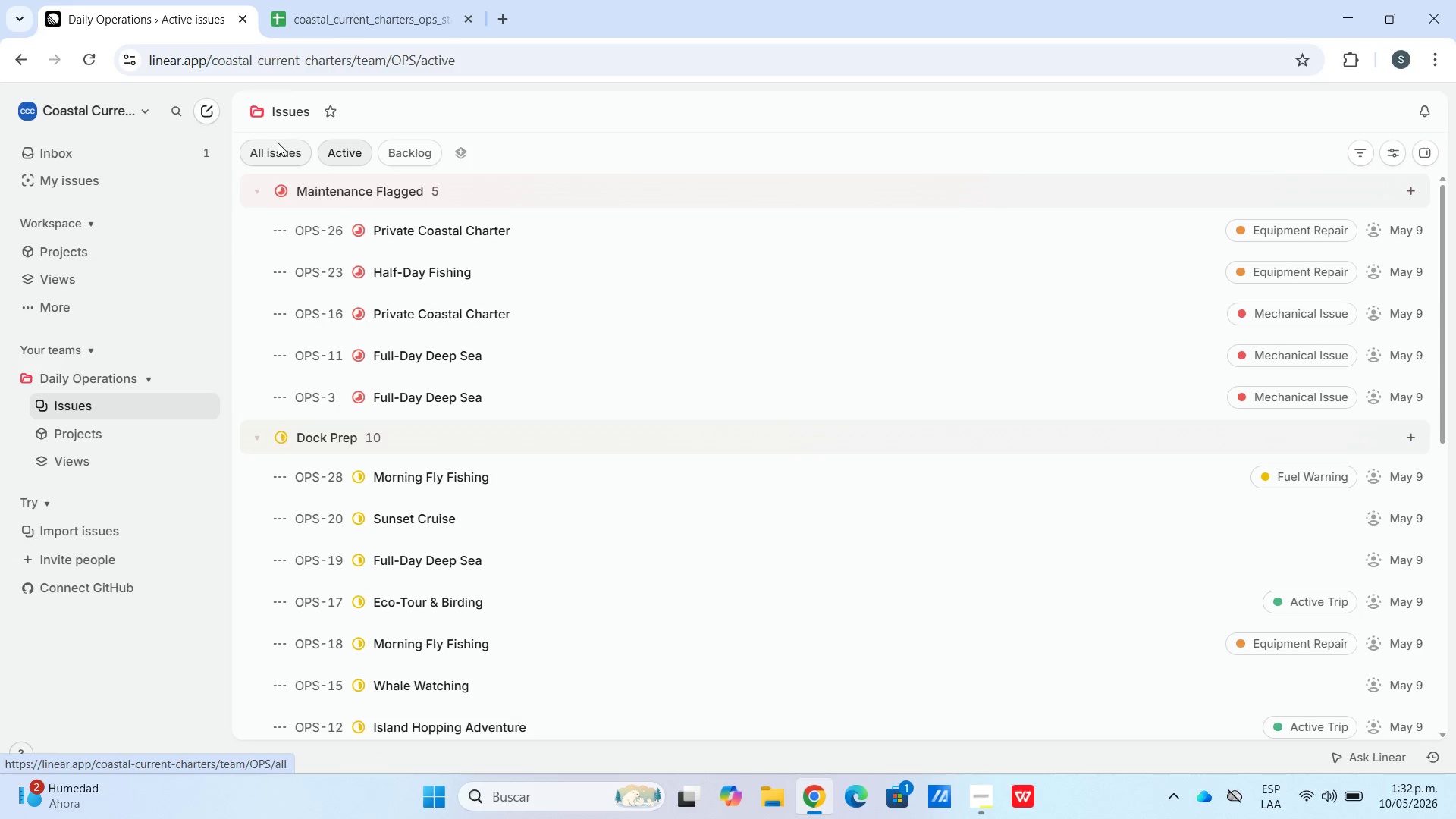 
left_click([276, 143])
 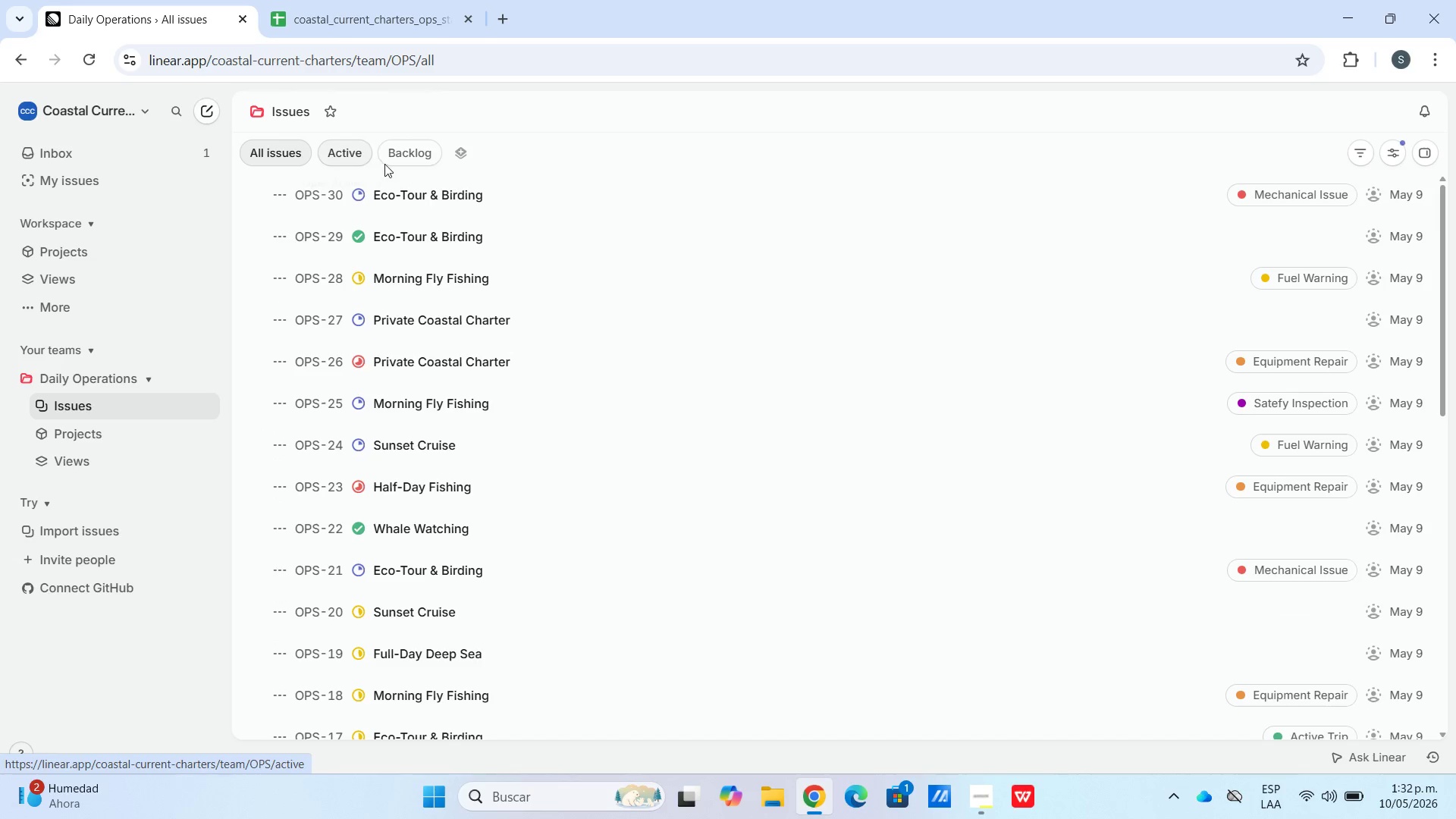 
scroll: coordinate [140, 388], scroll_direction: down, amount: 3.0
 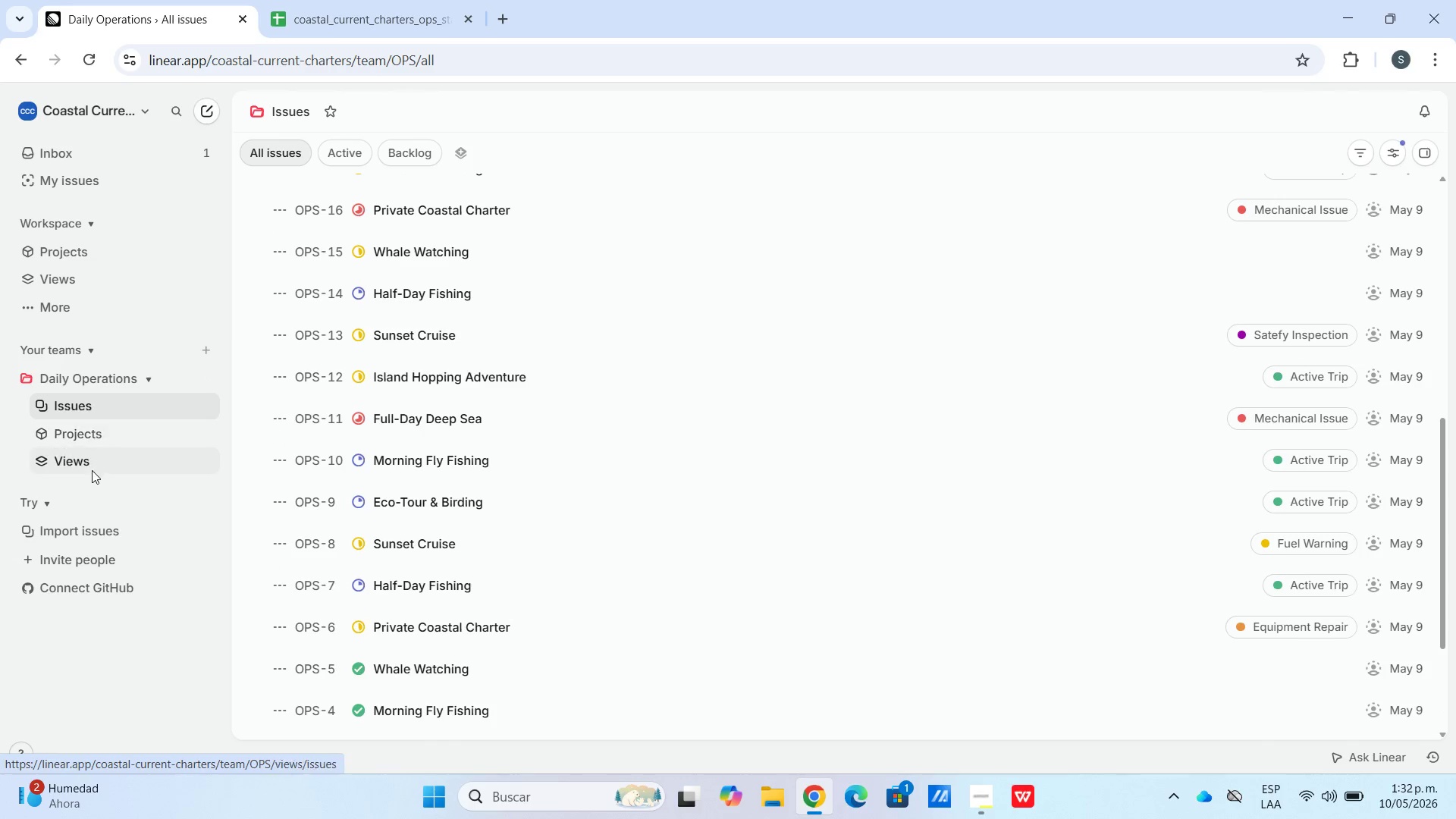 
left_click([92, 470])
 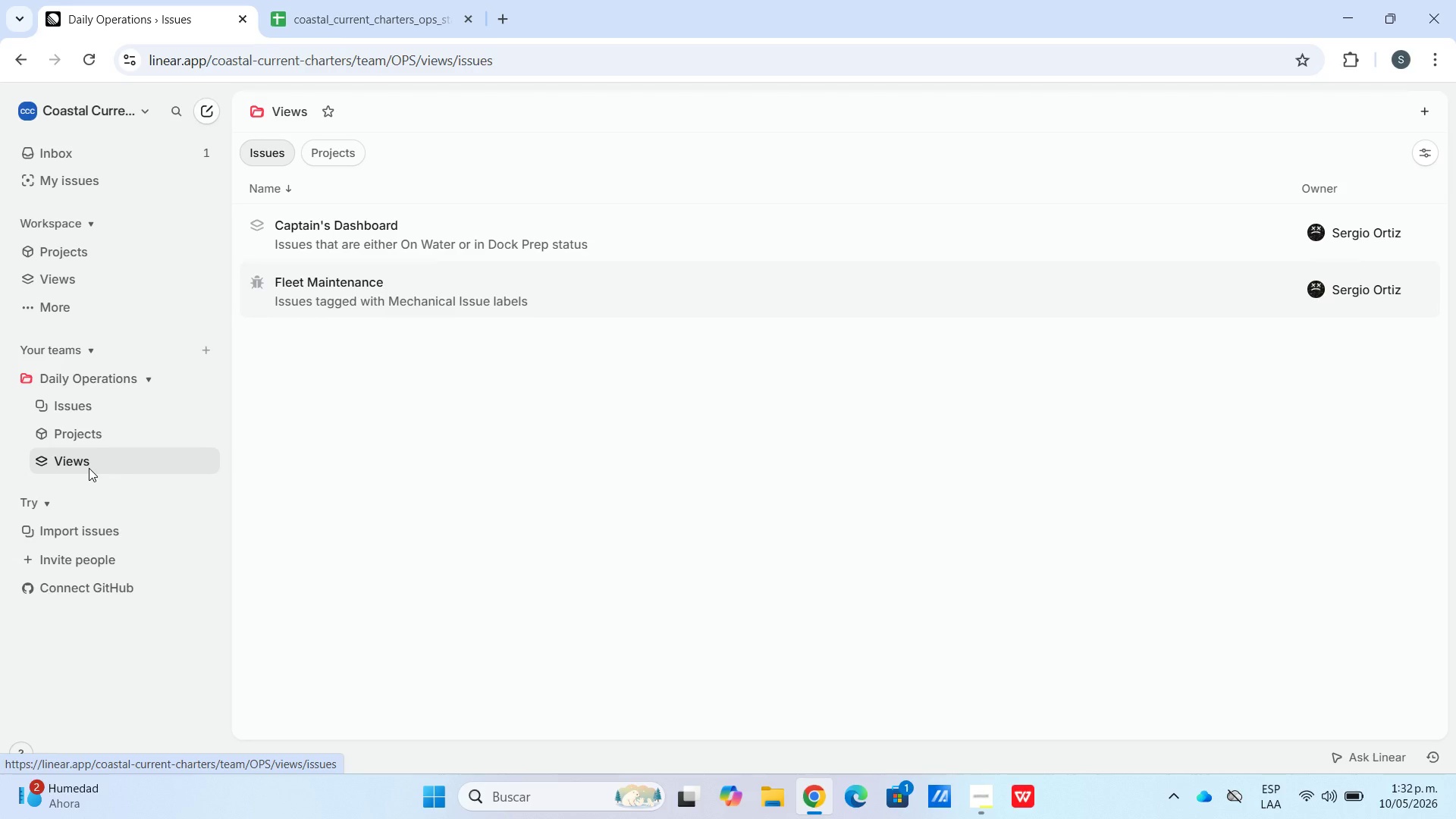 
wait(7.2)
 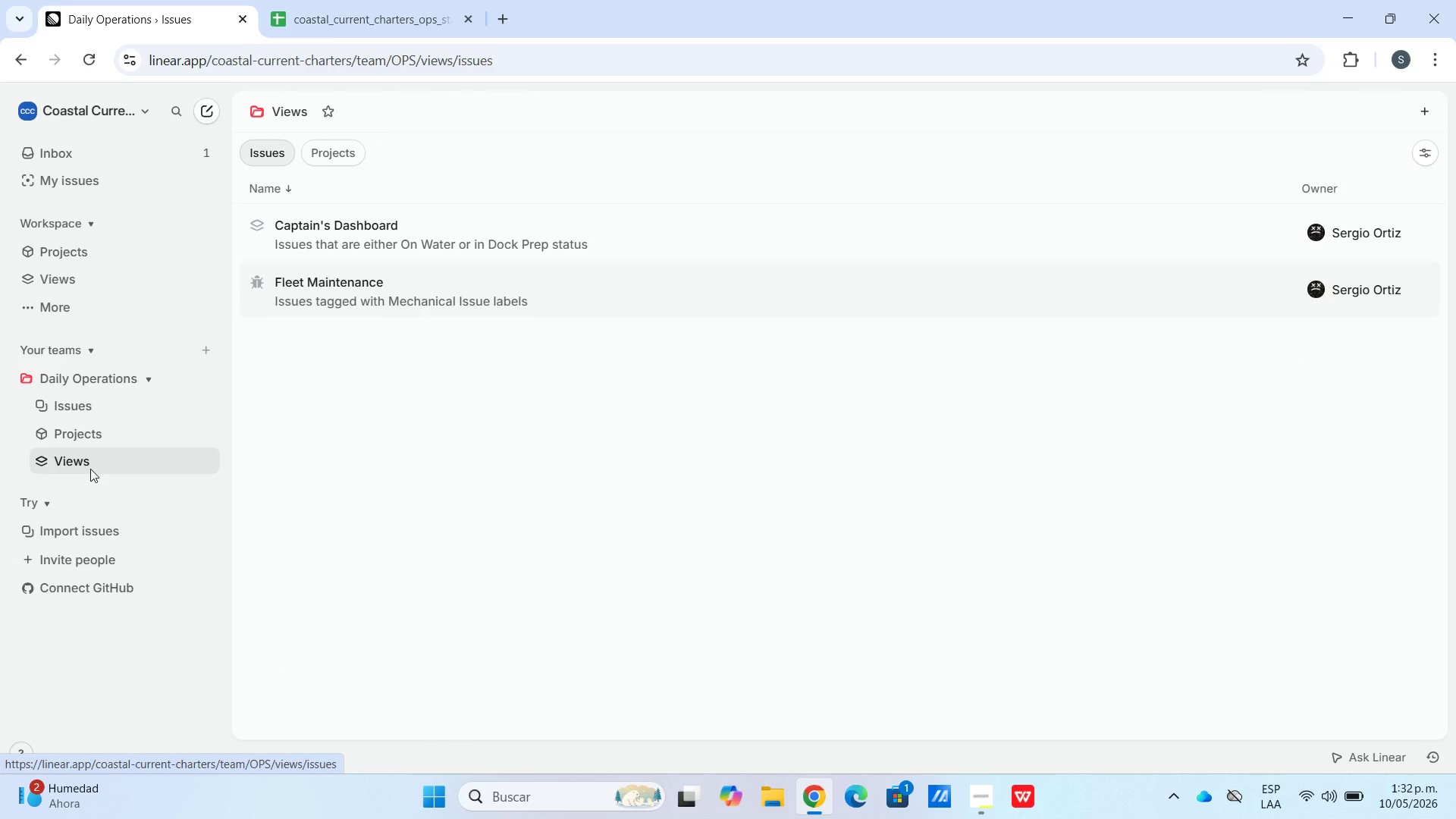 
left_click_drag(start_coordinate=[336, 240], to_coordinate=[331, 240])
 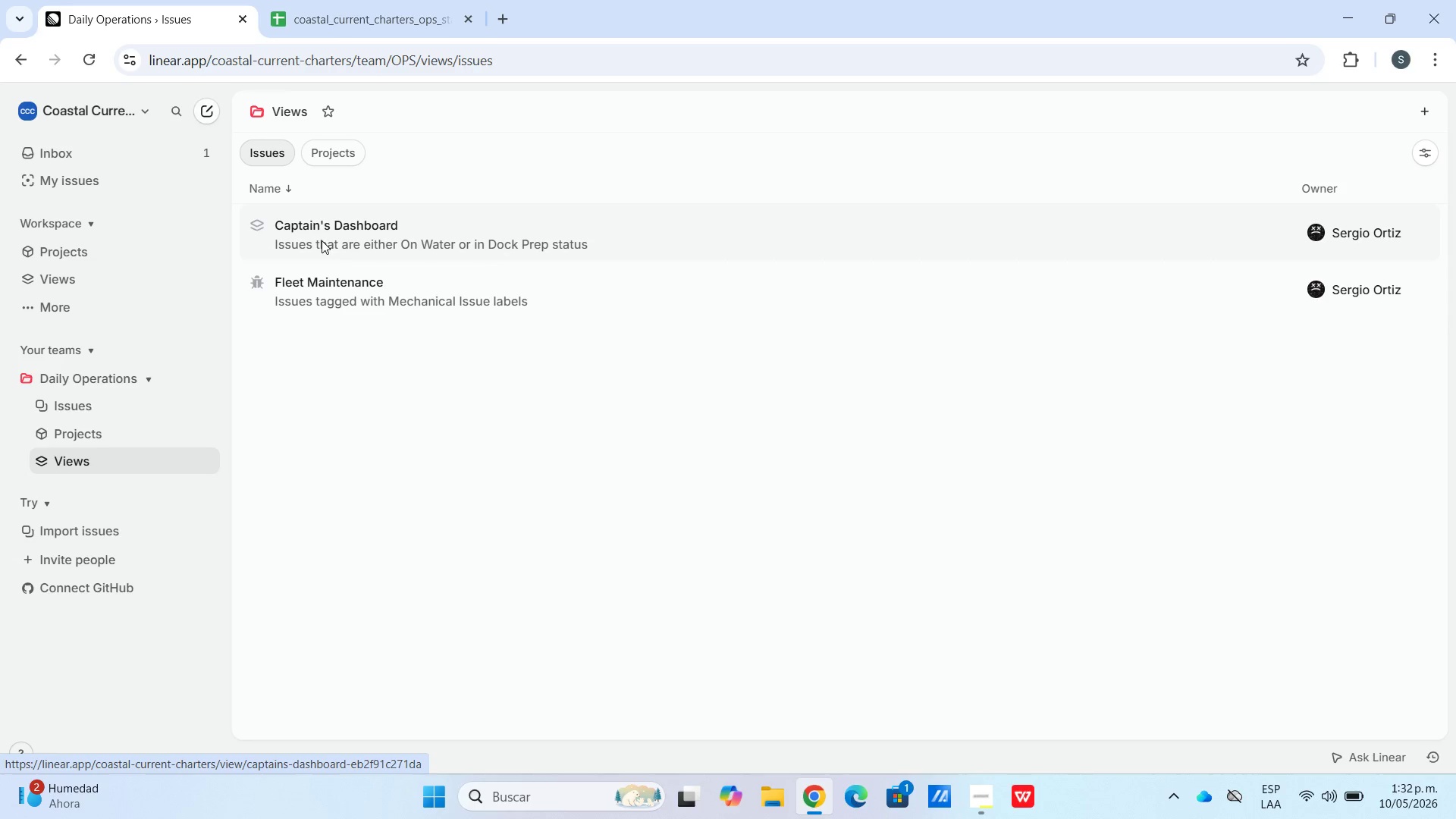 
left_click_drag(start_coordinate=[322, 240], to_coordinate=[302, 240])
 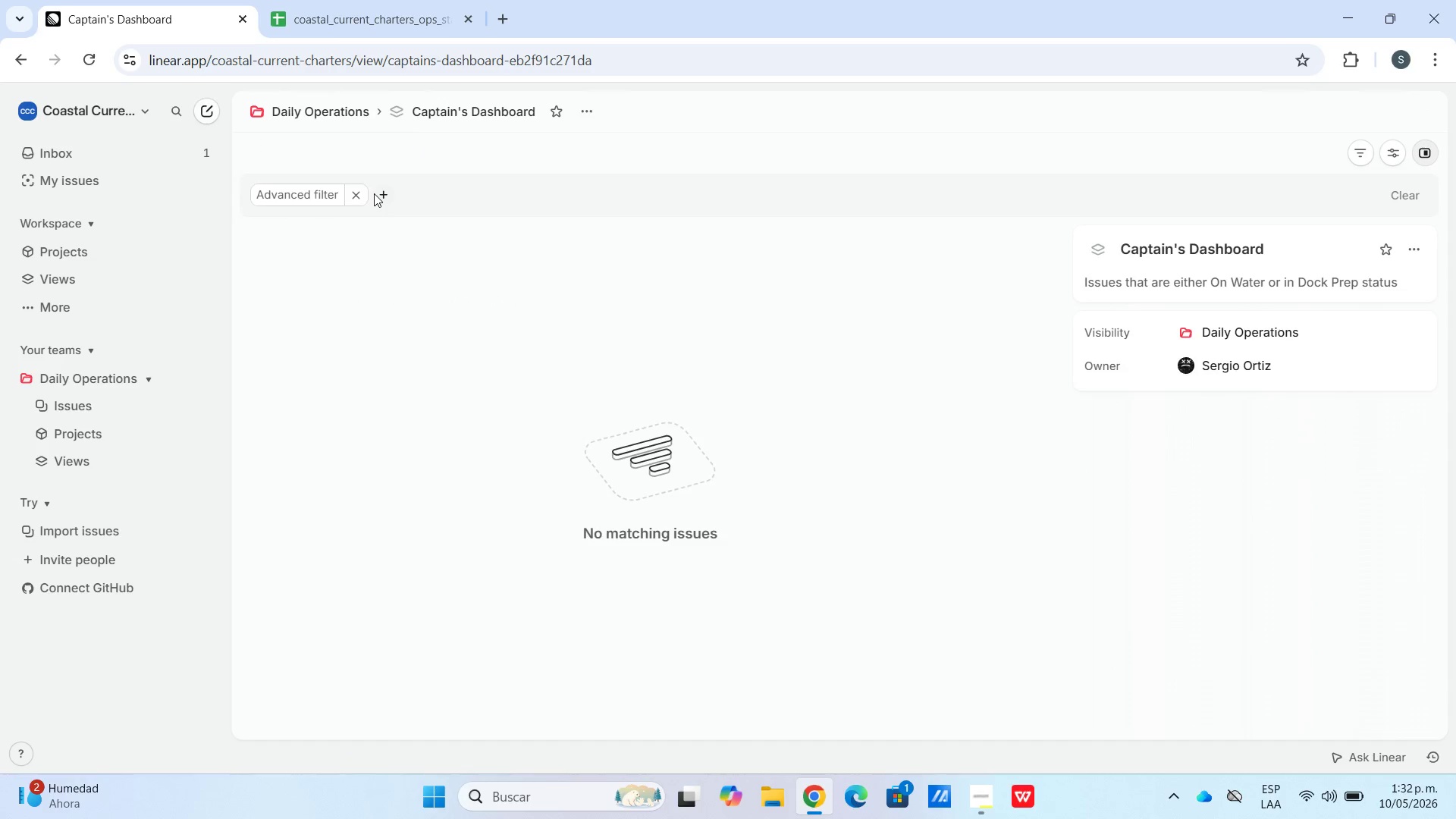 
left_click([584, 113])
 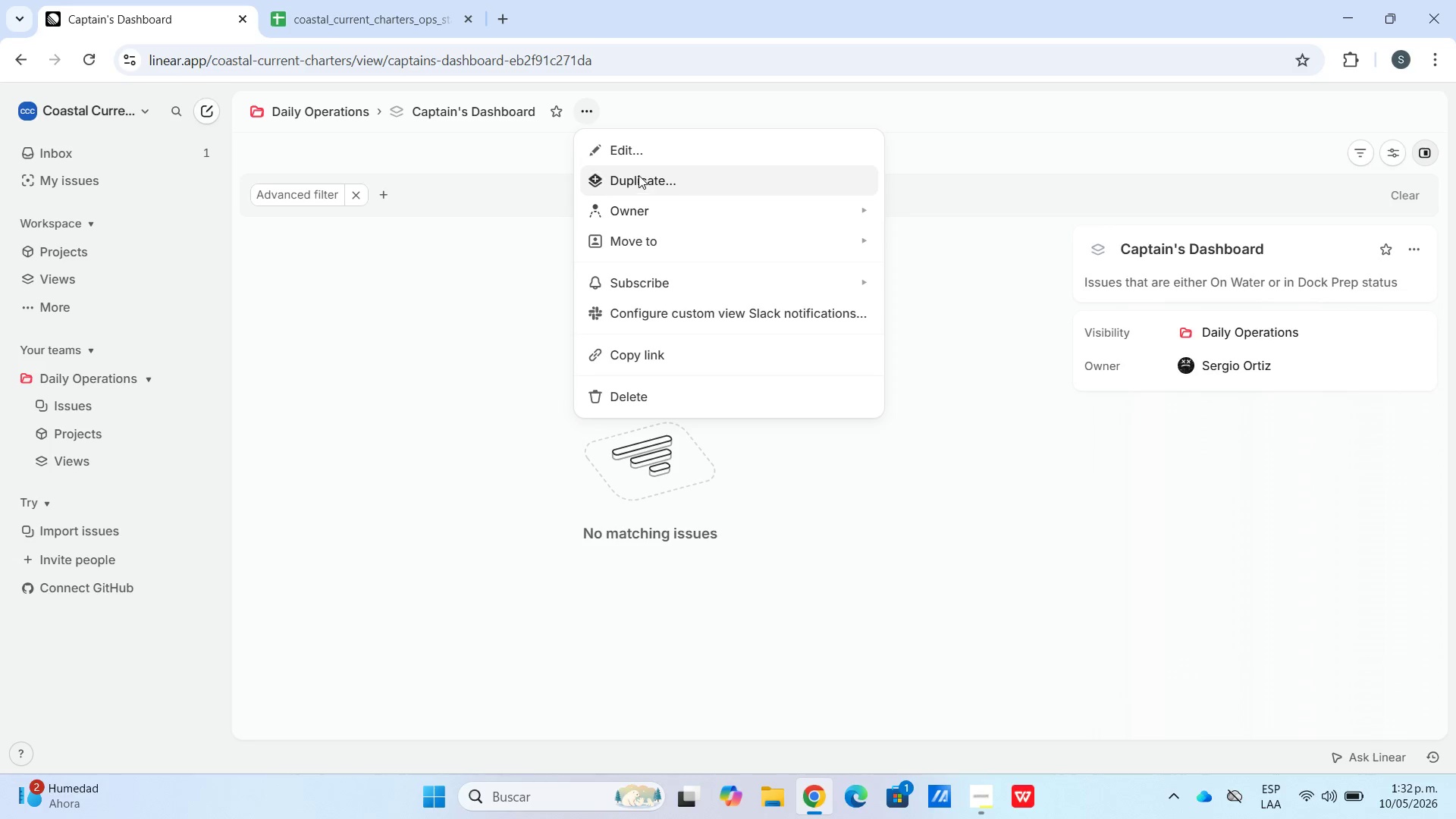 
left_click_drag(start_coordinate=[516, 237], to_coordinate=[522, 243])
 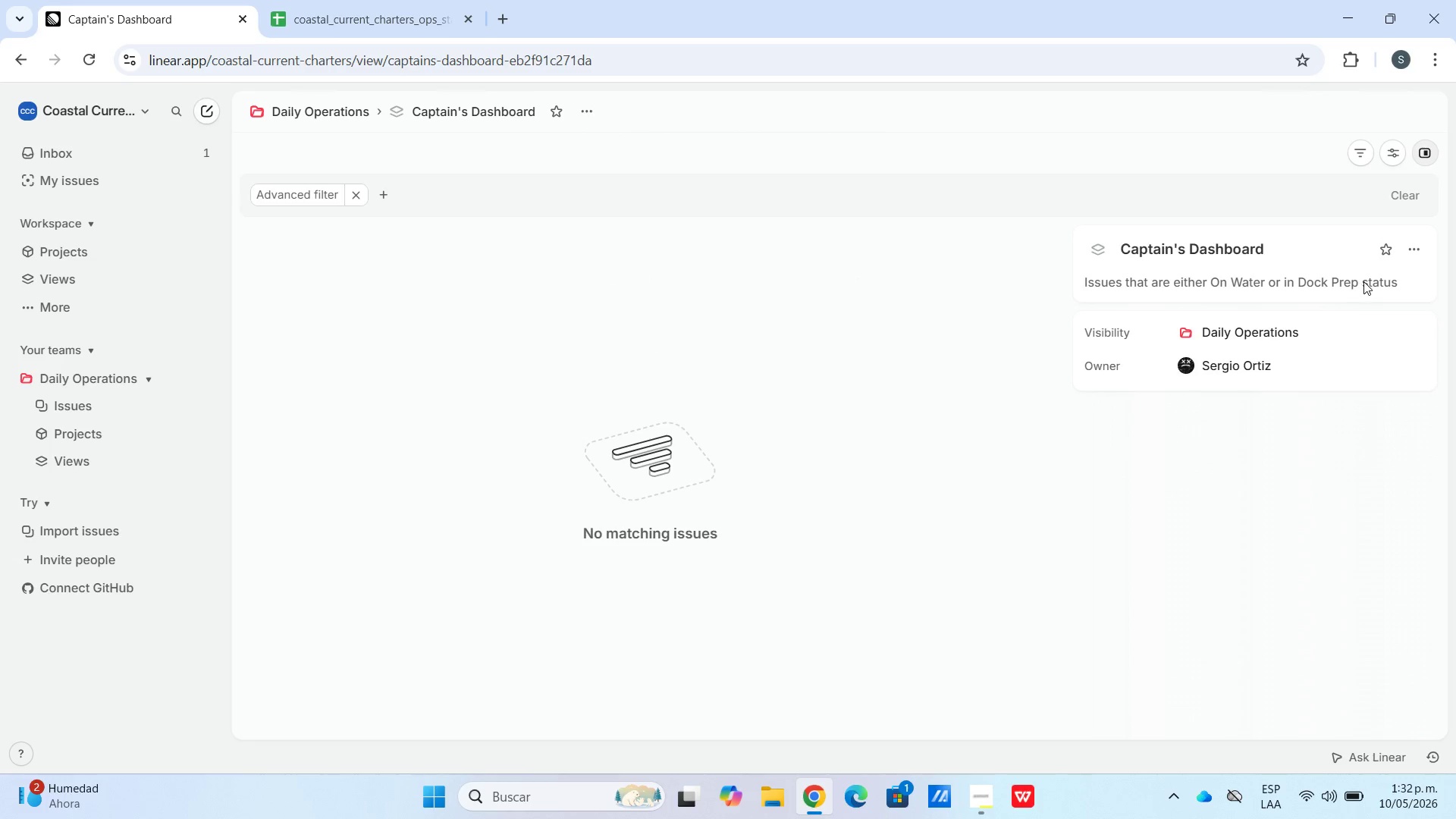 
left_click([1362, 280])
 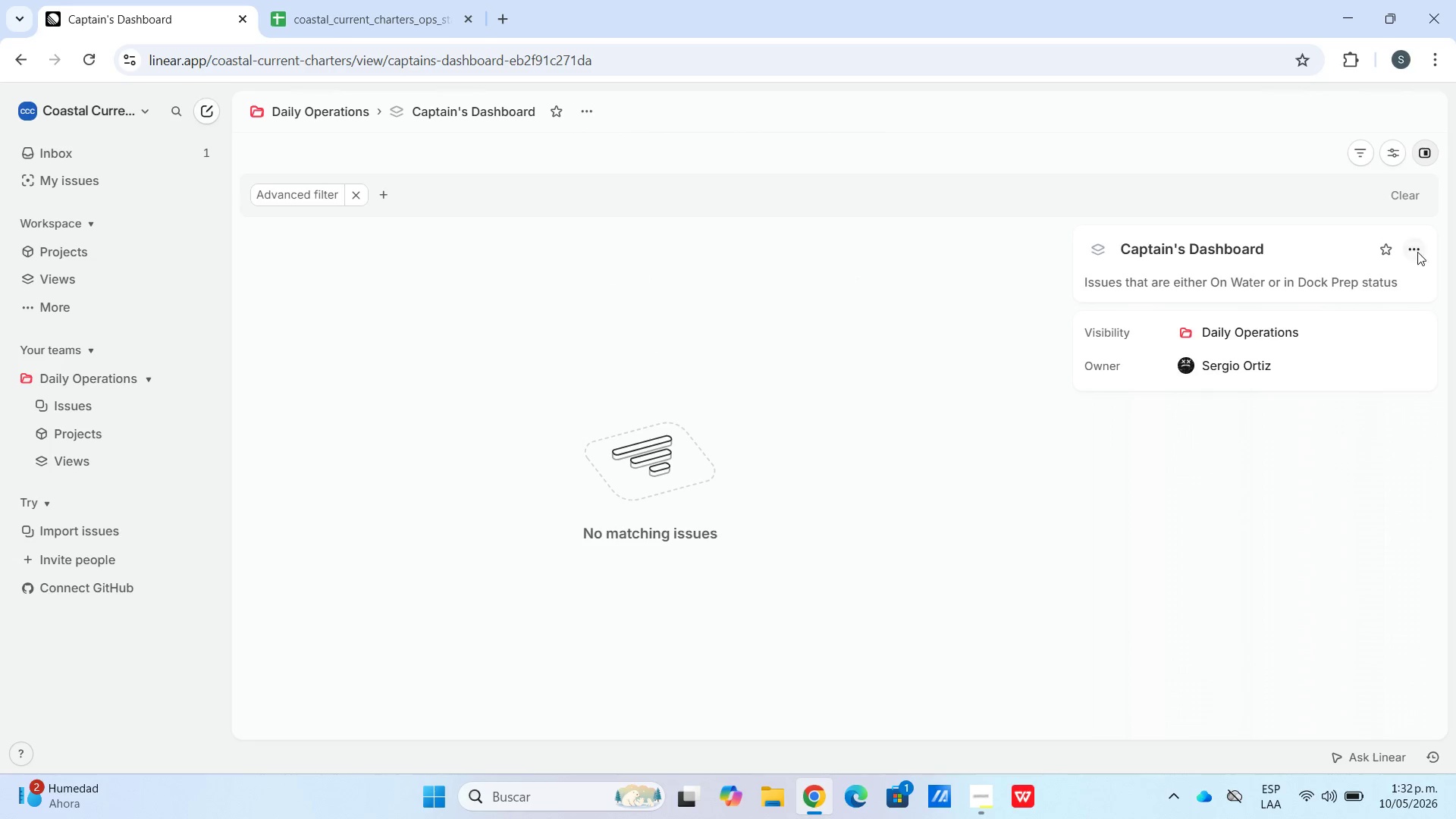 
left_click([1420, 250])
 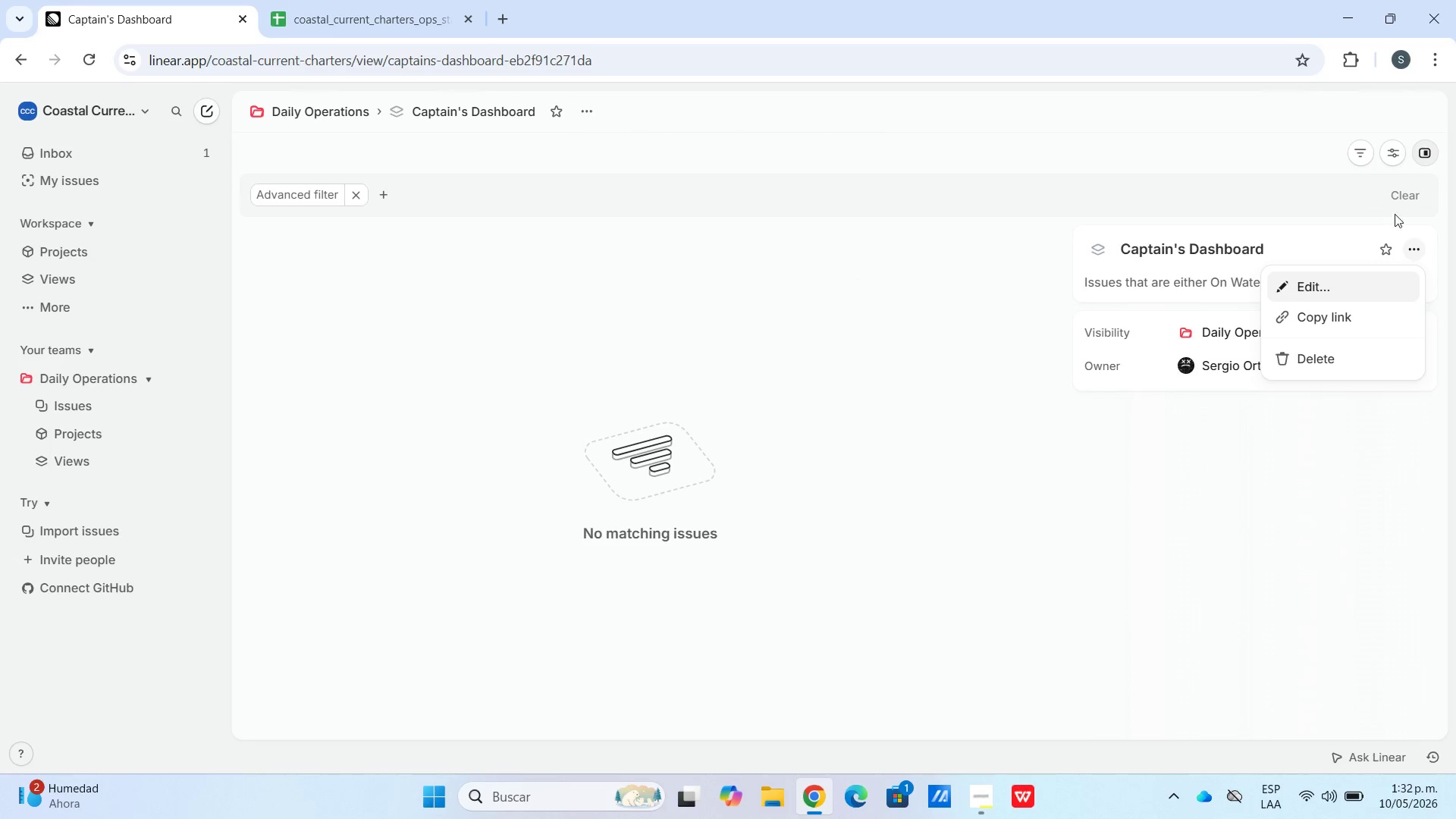 
left_click([1404, 195])
 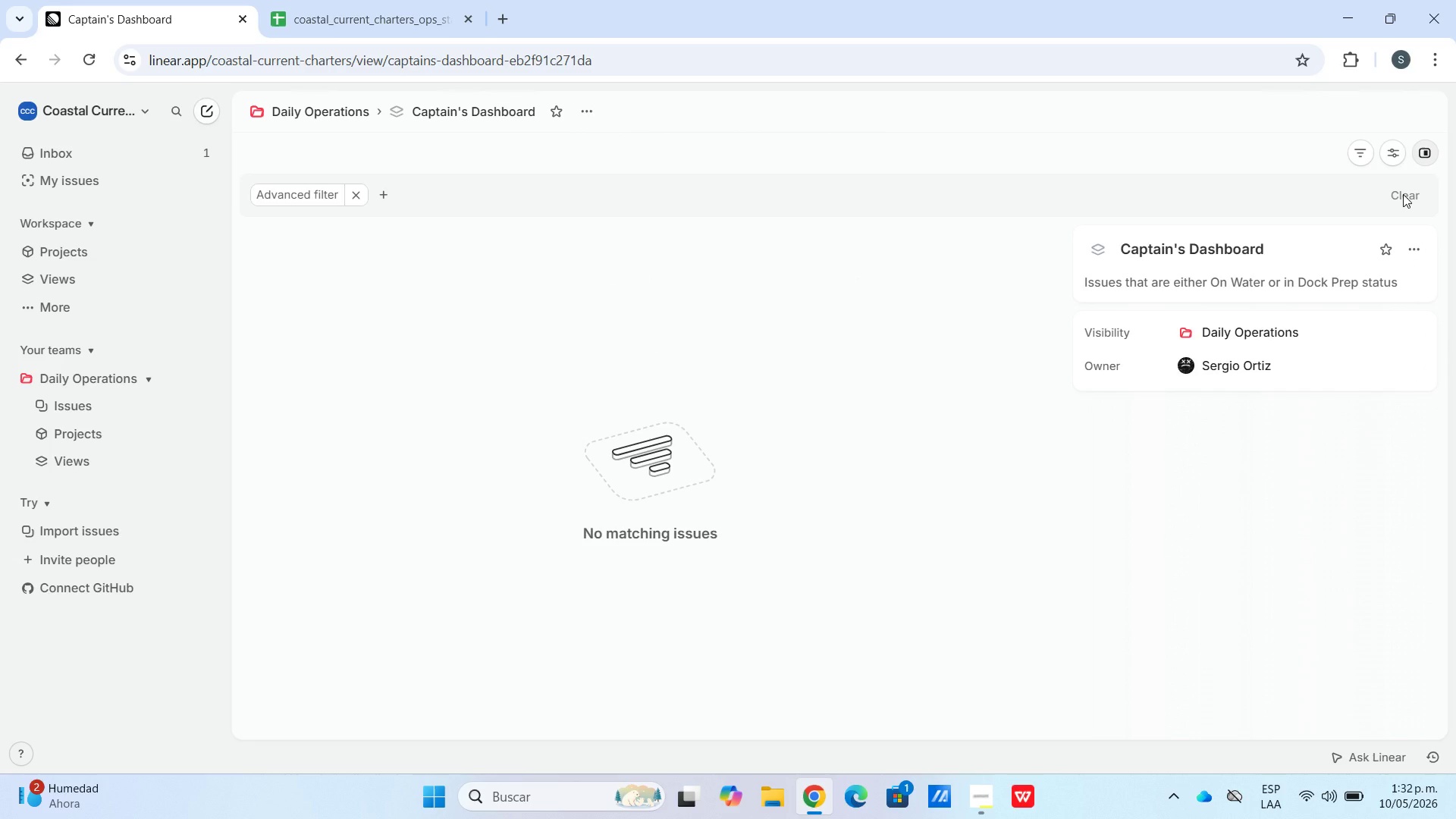 
left_click([1403, 194])
 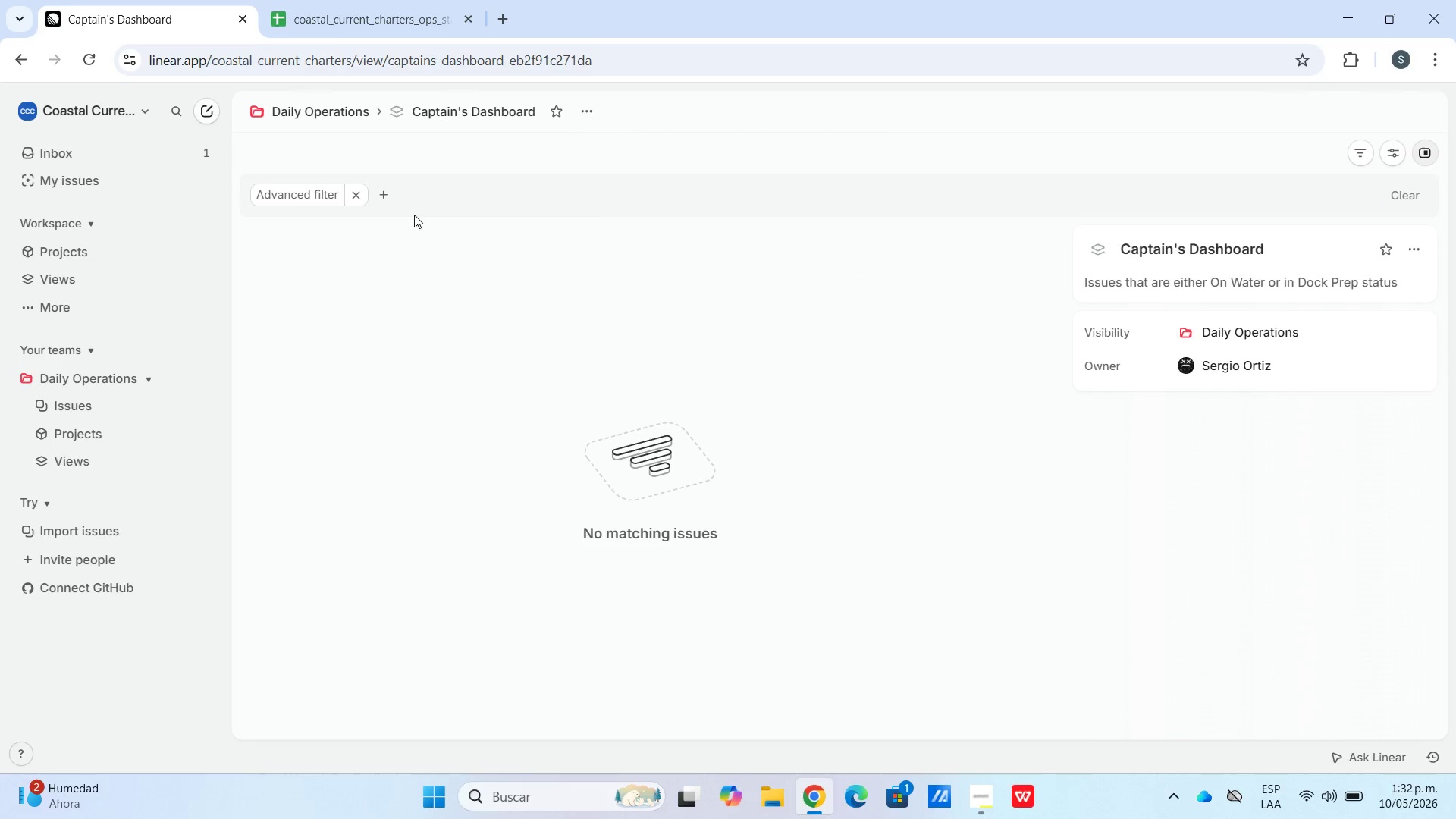 
left_click([378, 196])
 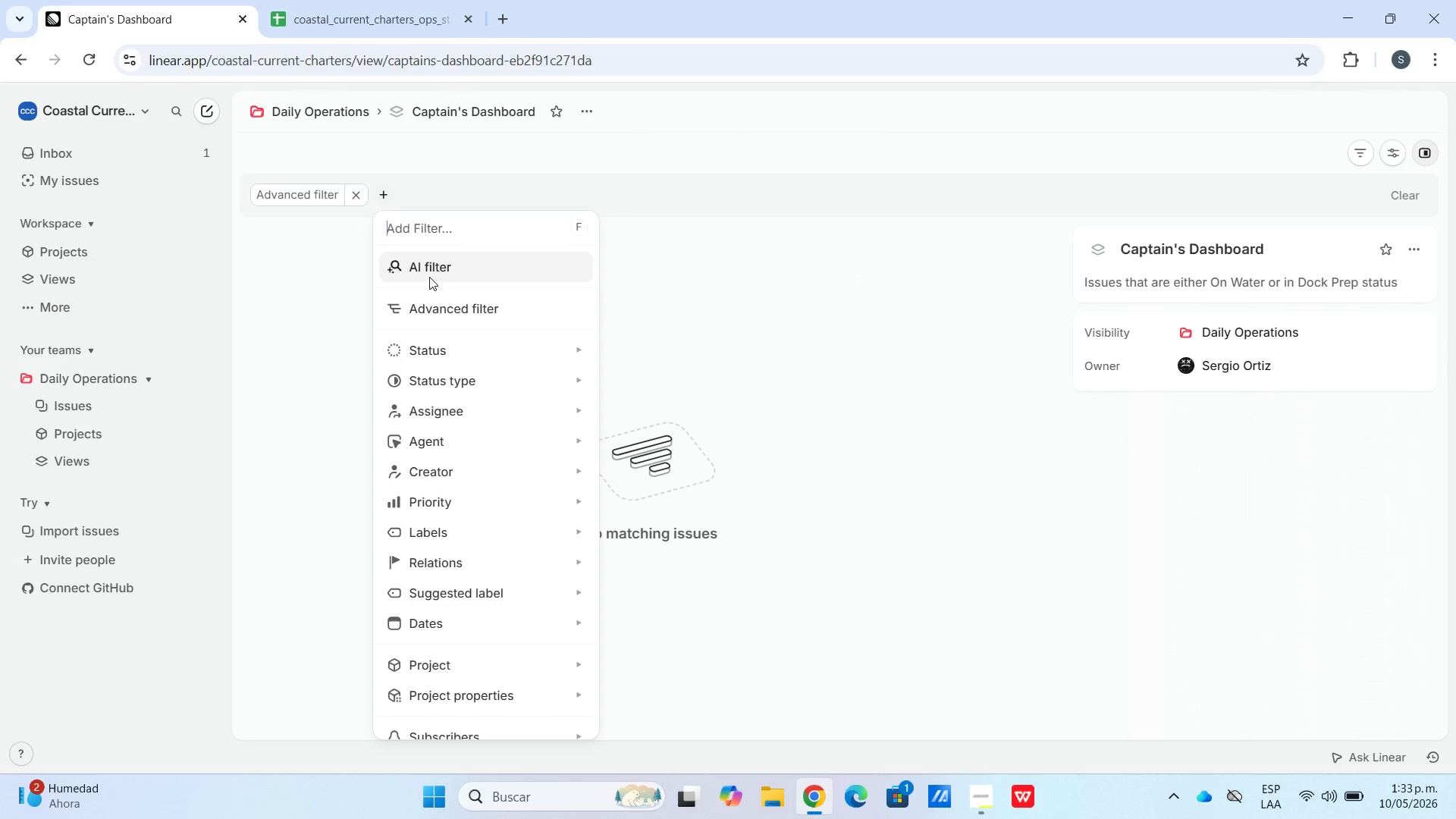 
left_click([429, 277])
 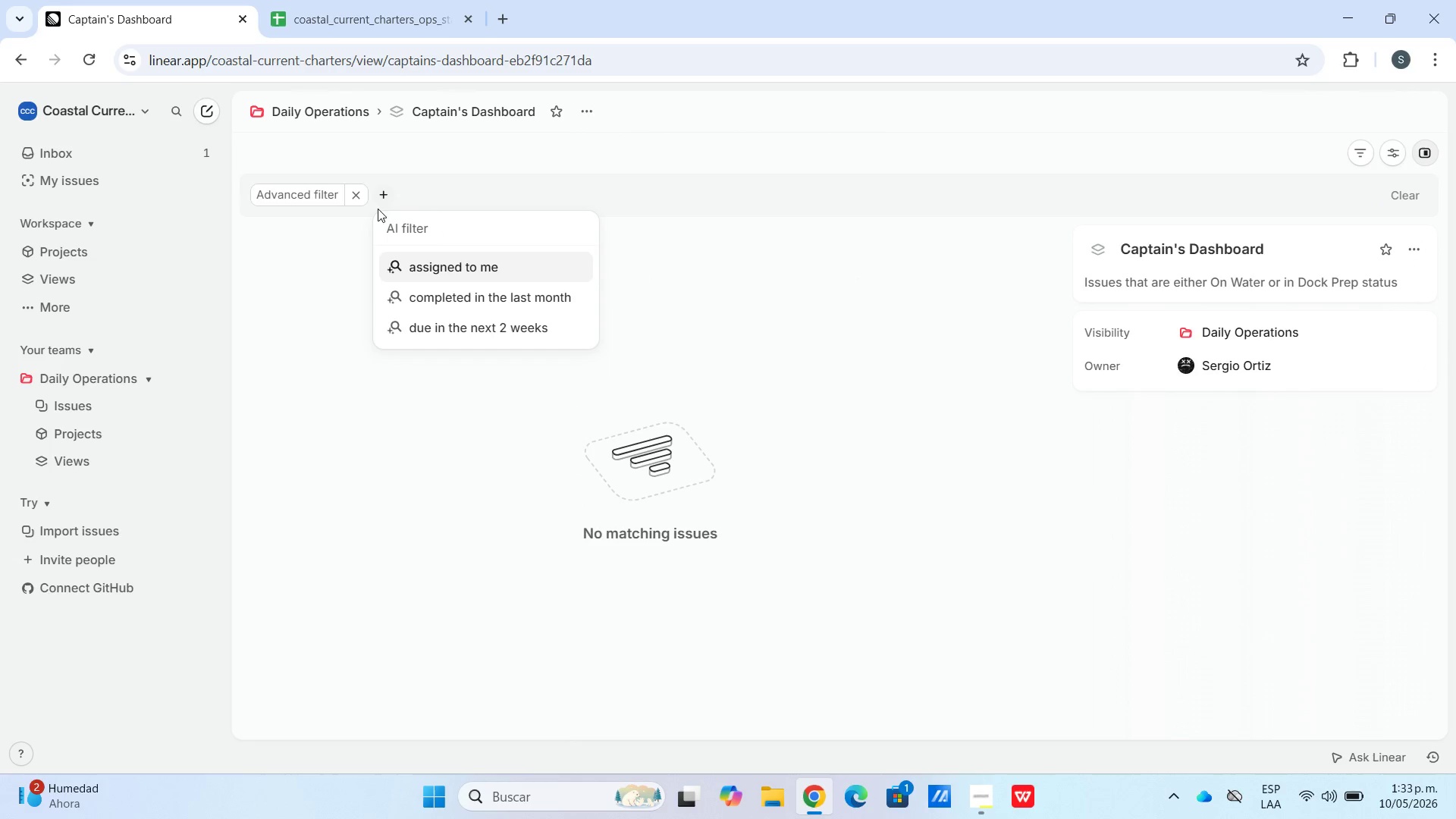 
left_click([387, 191])
 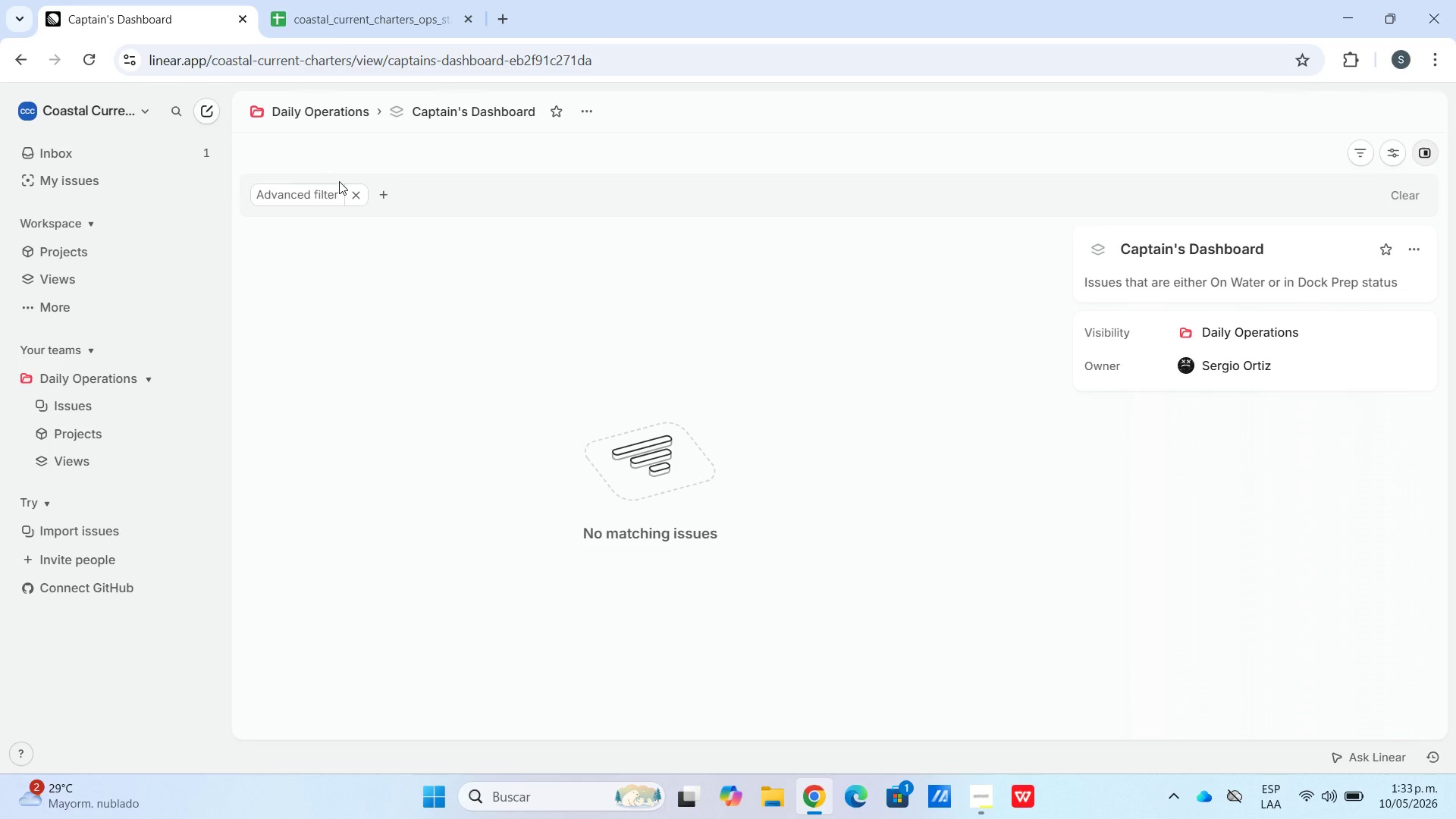 
wait(27.7)
 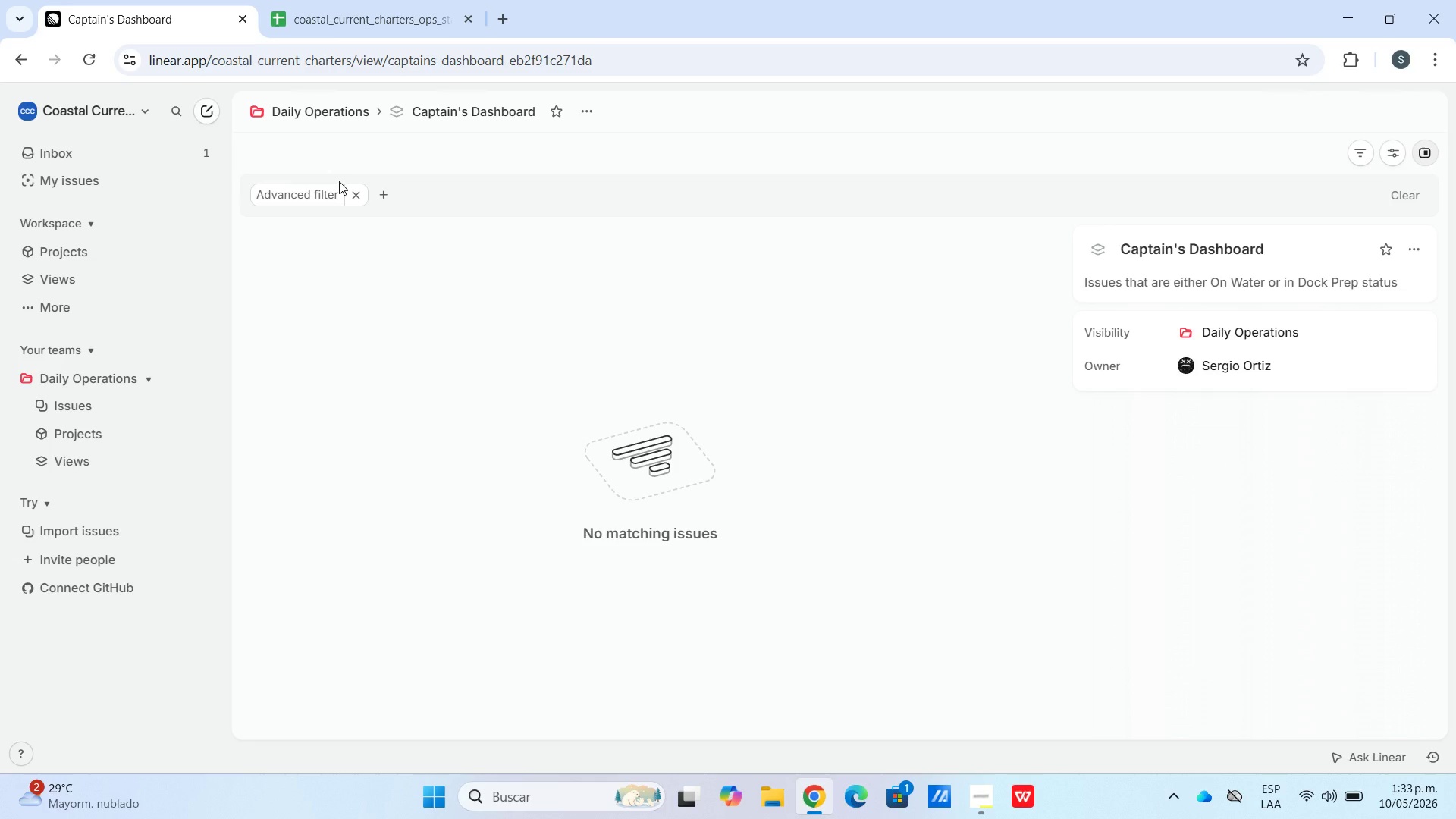 
left_click([378, 190])
 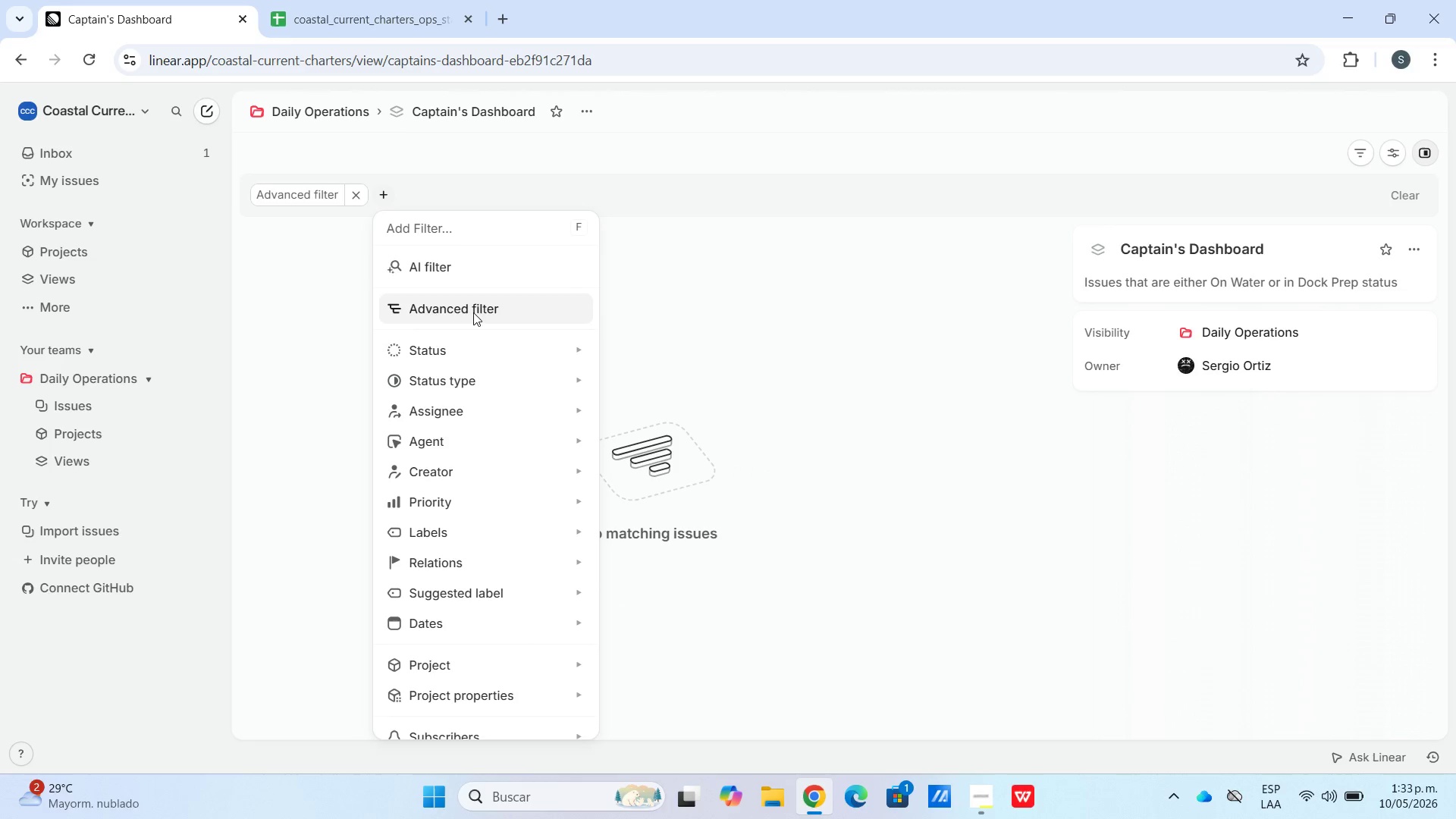 
wait(6.67)
 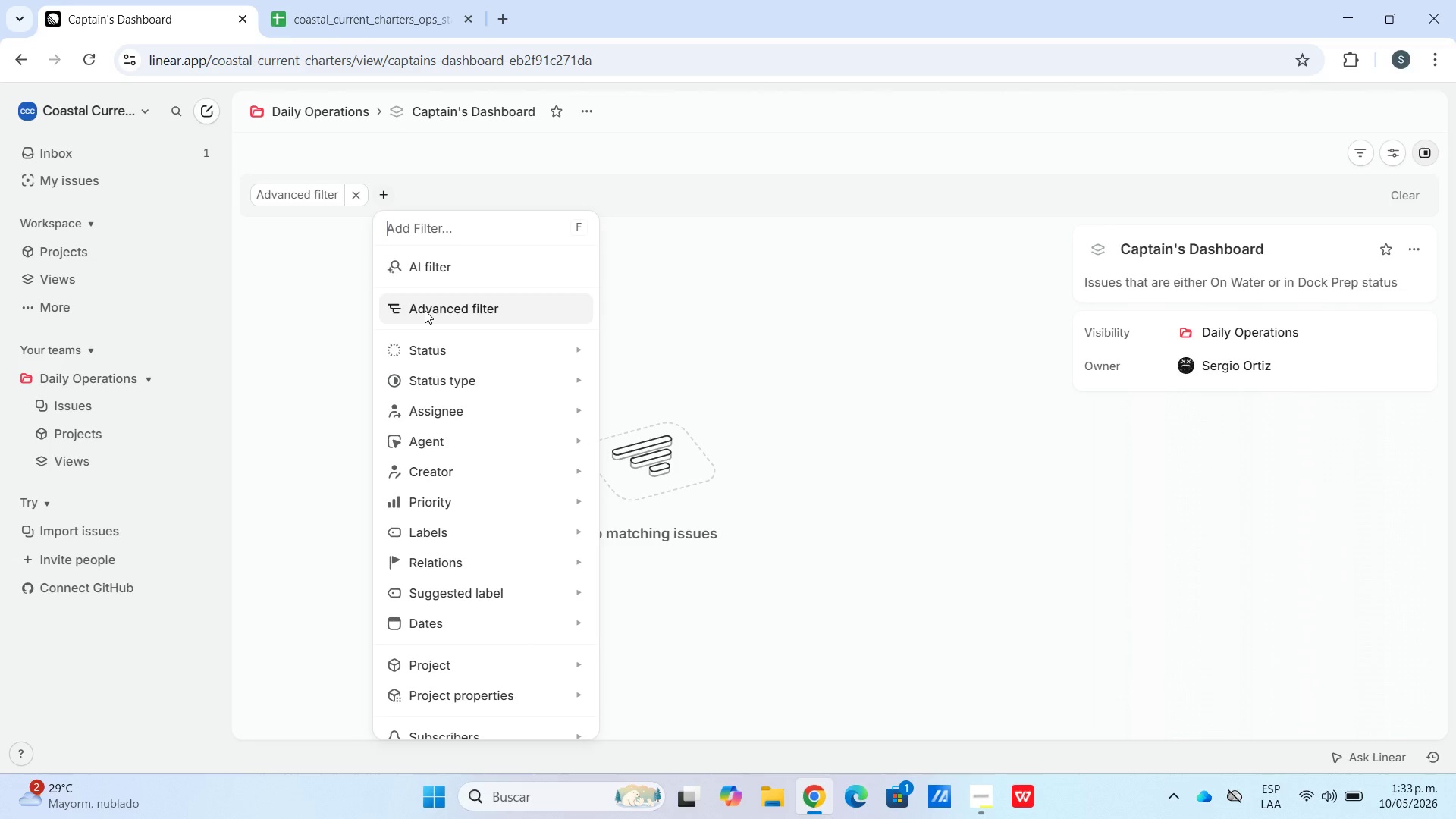 
scroll: coordinate [466, 524], scroll_direction: down, amount: 4.0
 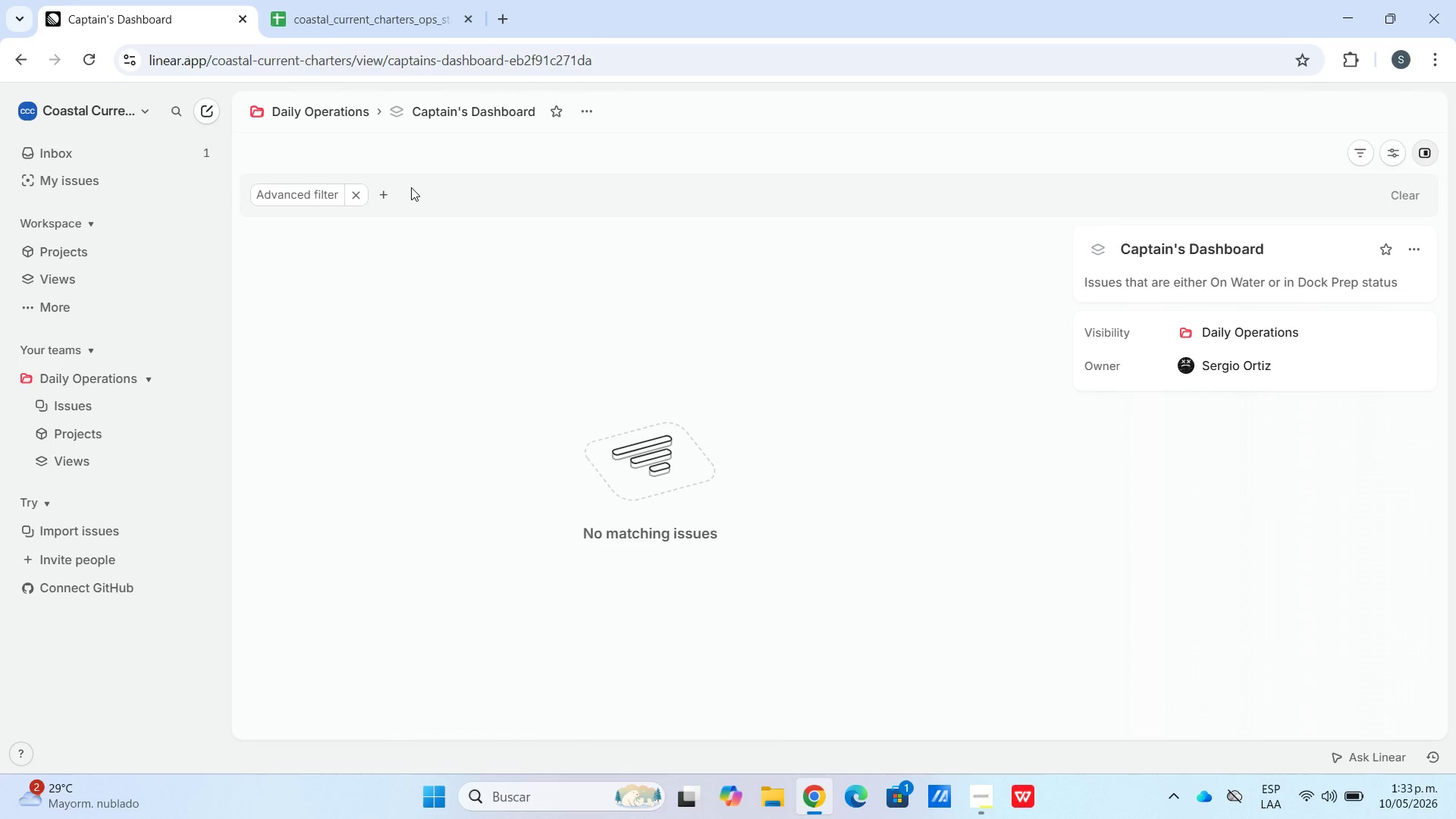 
double_click([411, 187])
 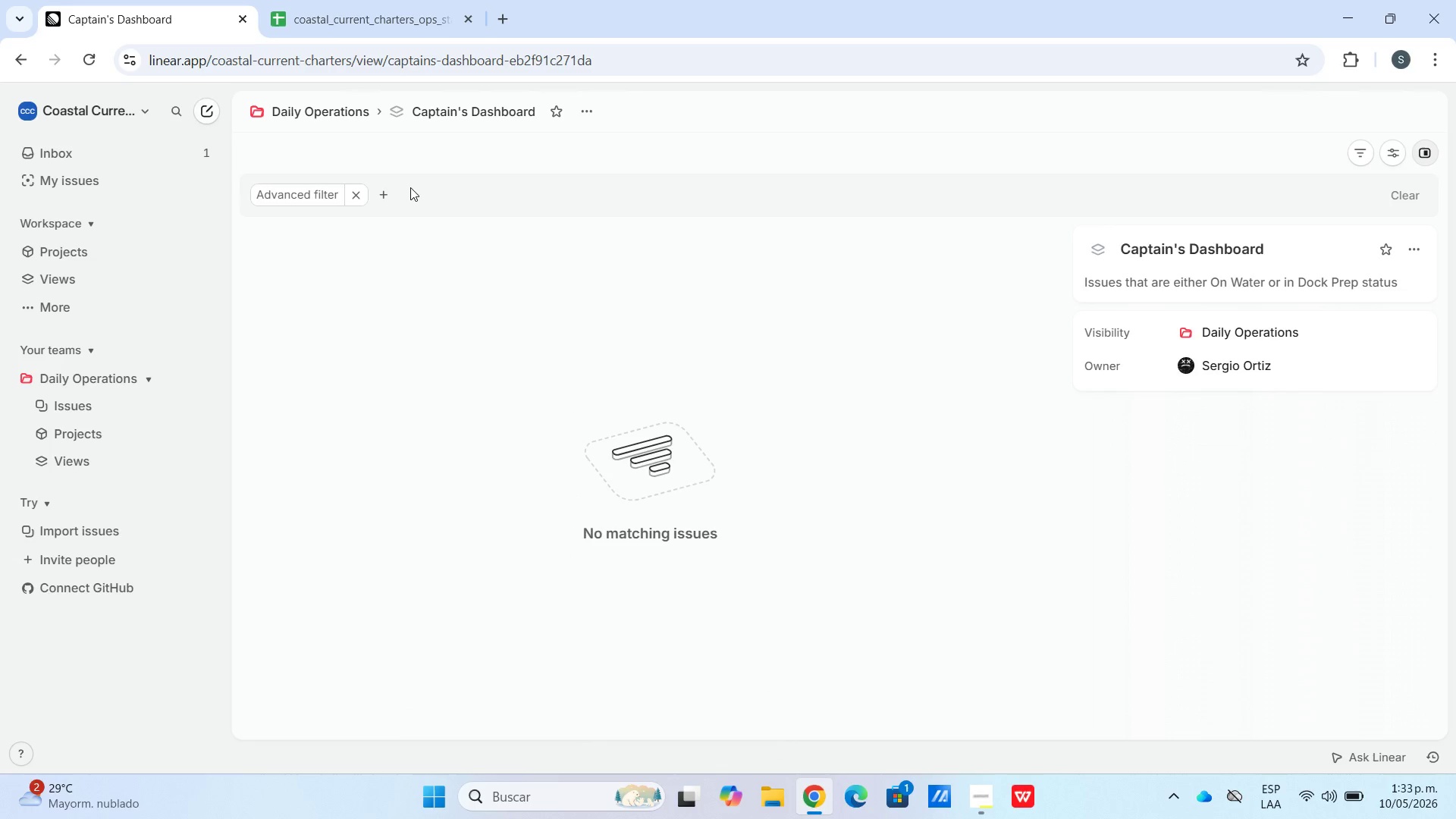 
triple_click([411, 187])
 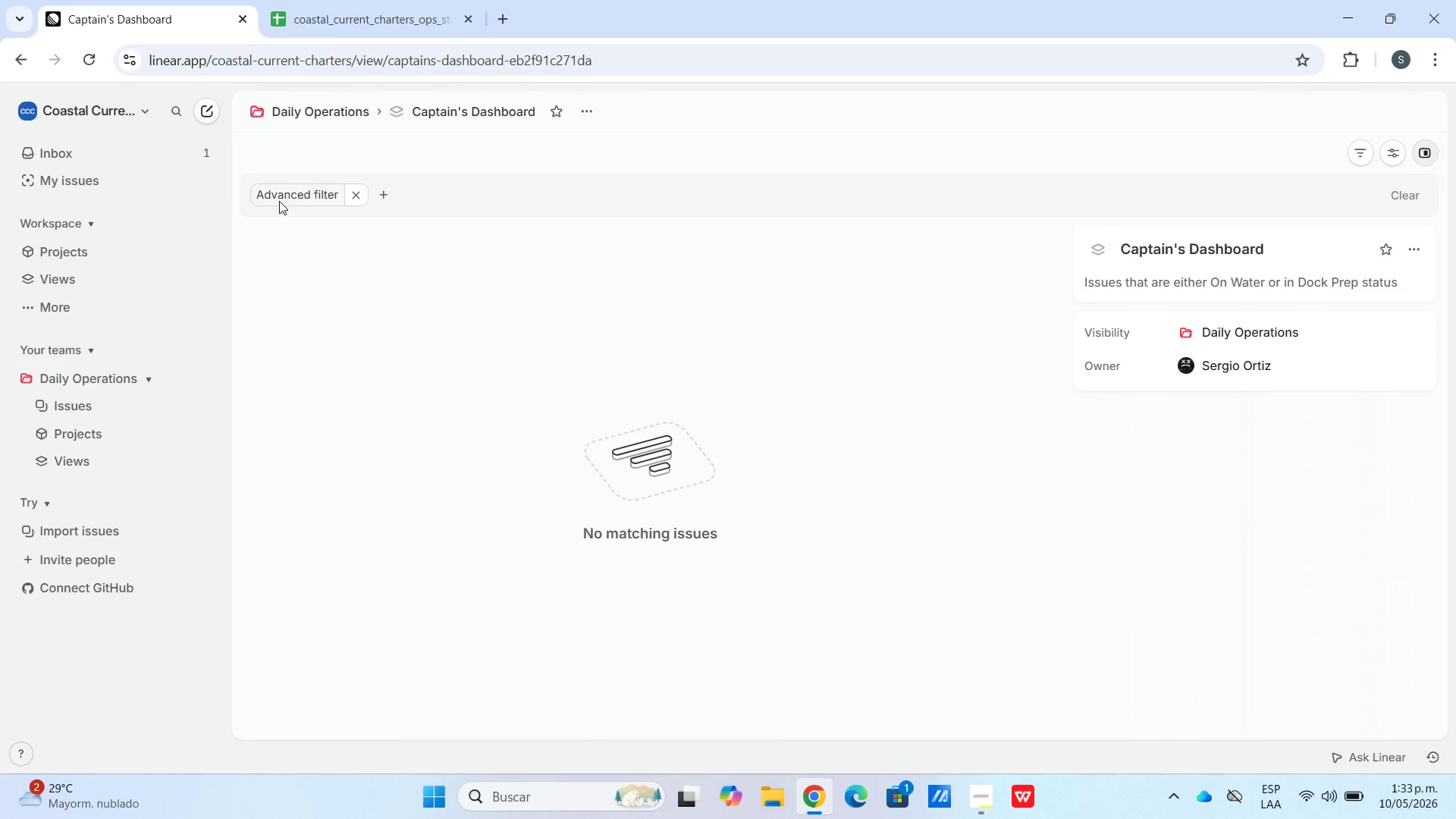 
double_click([289, 200])
 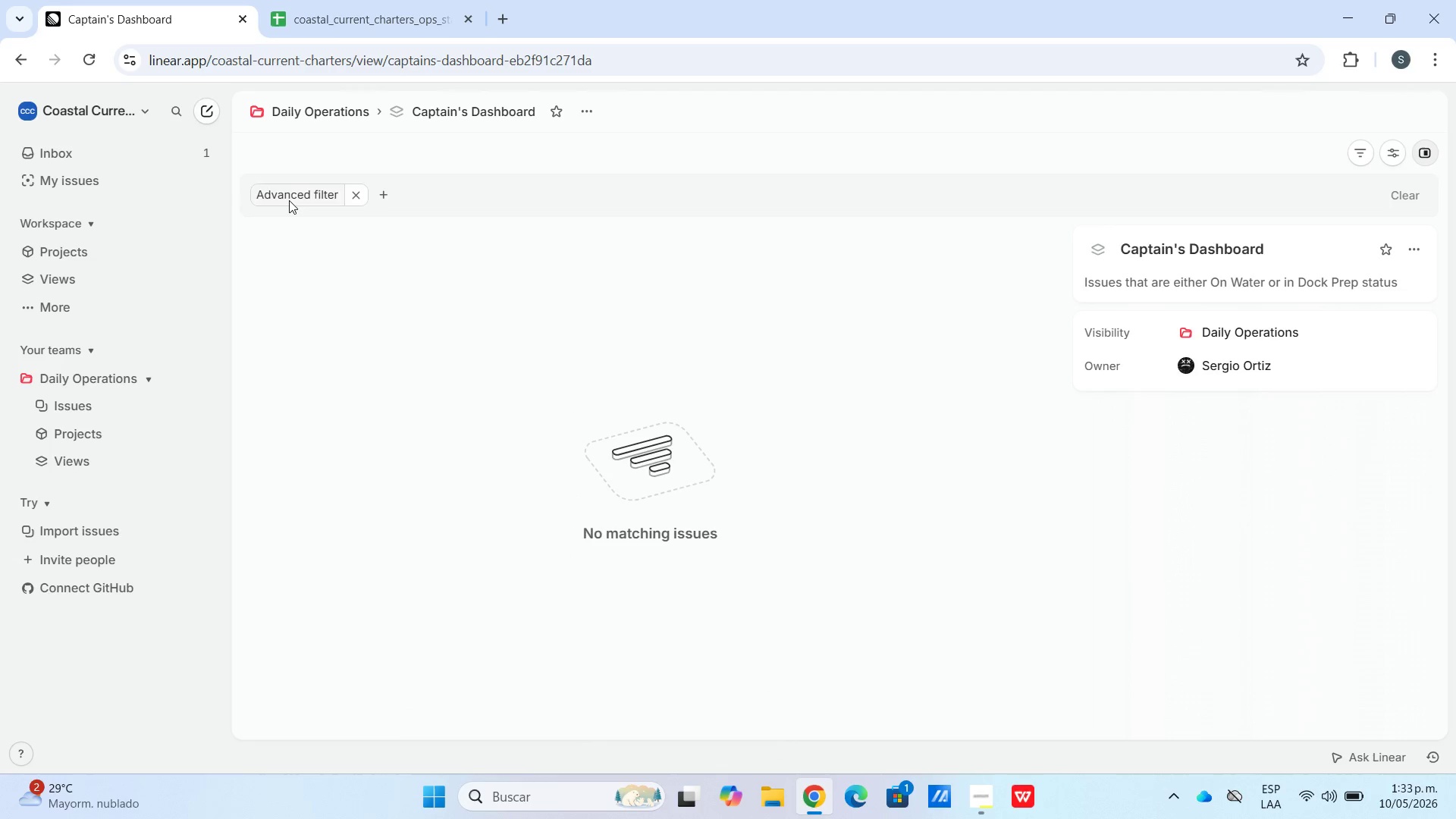 
triple_click([289, 200])
 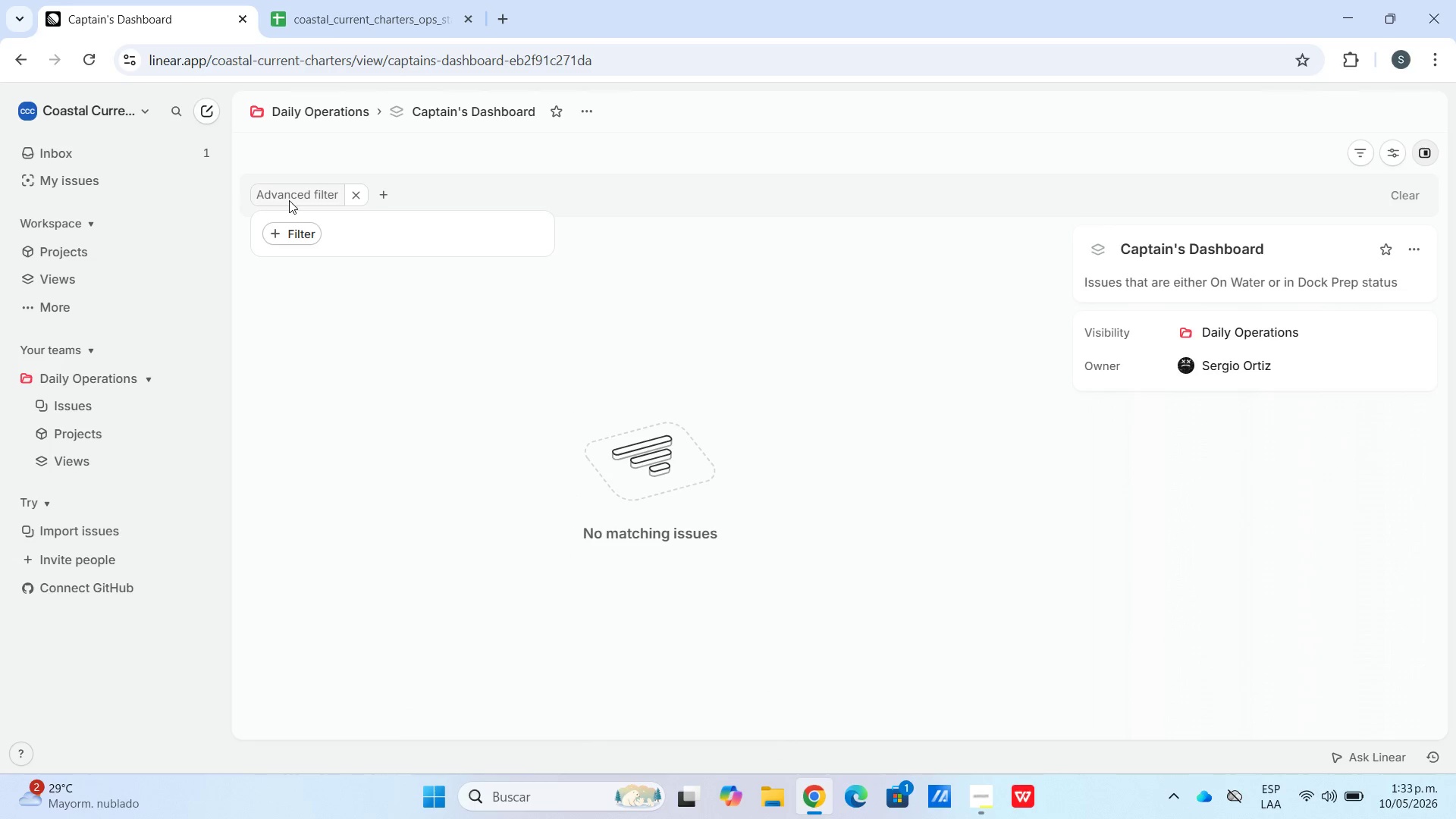 
triple_click([289, 200])
 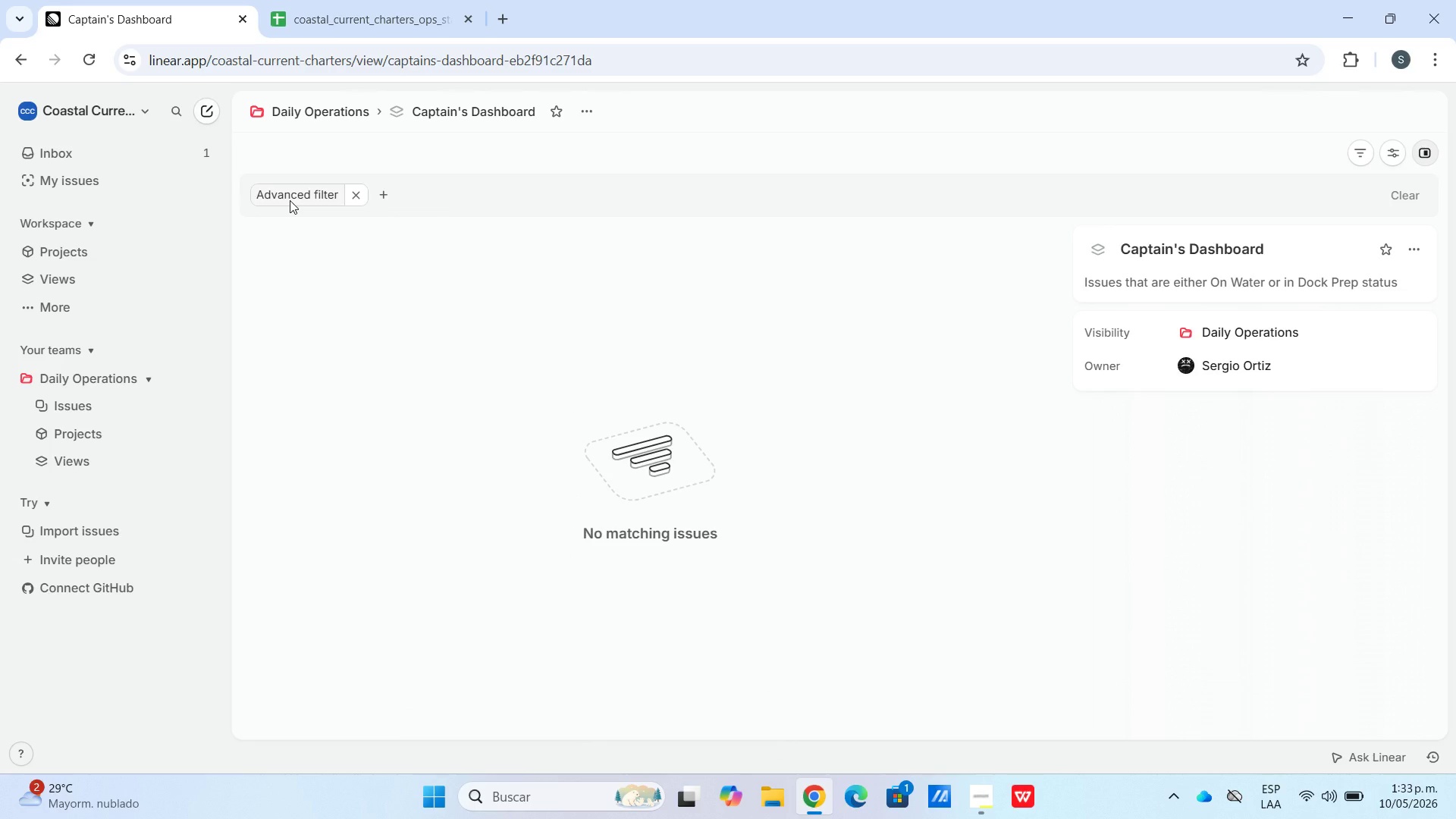 
triple_click([290, 200])
 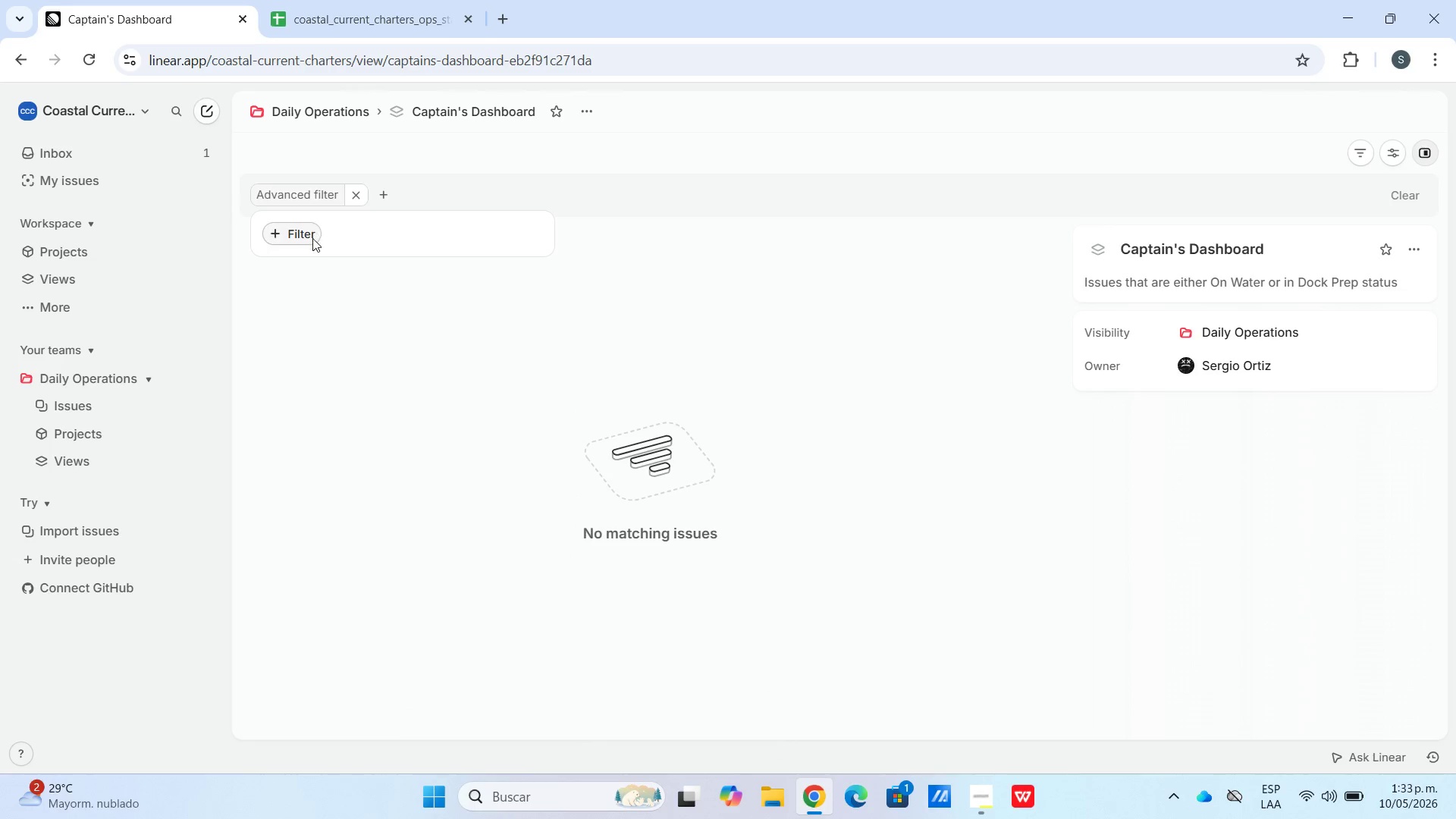 
left_click([312, 243])
 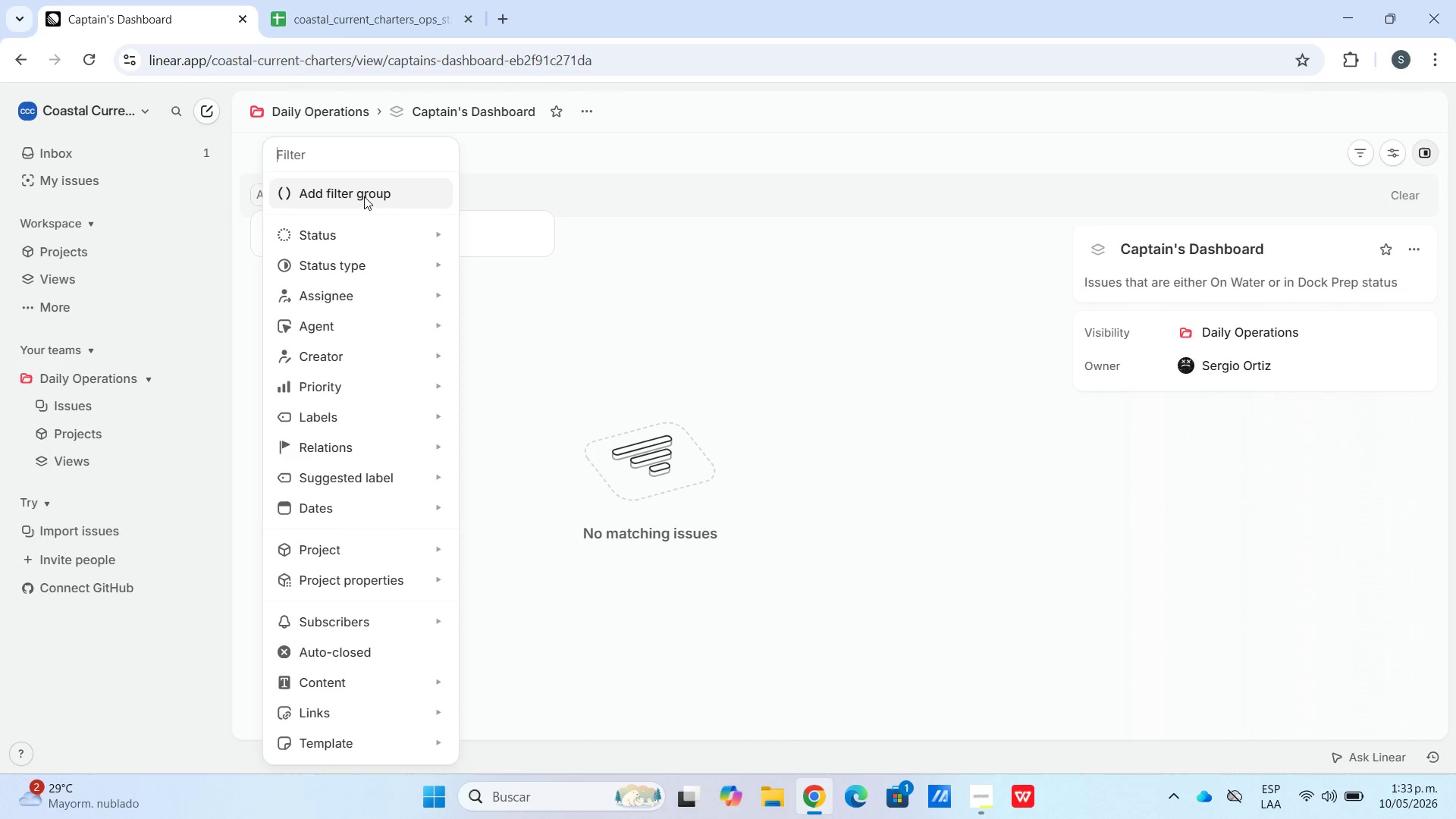 
left_click([363, 196])
 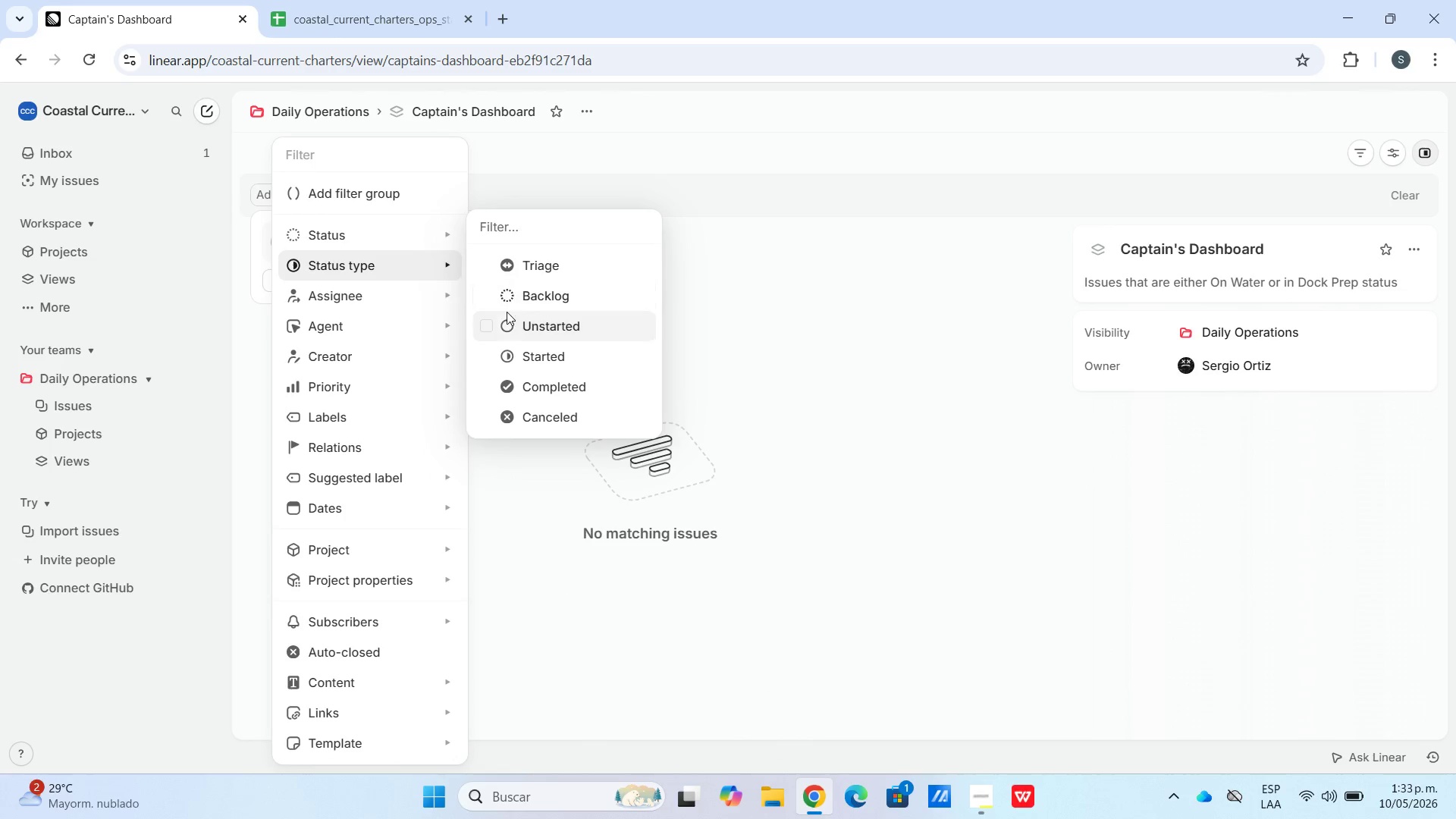 
left_click([383, 193])
 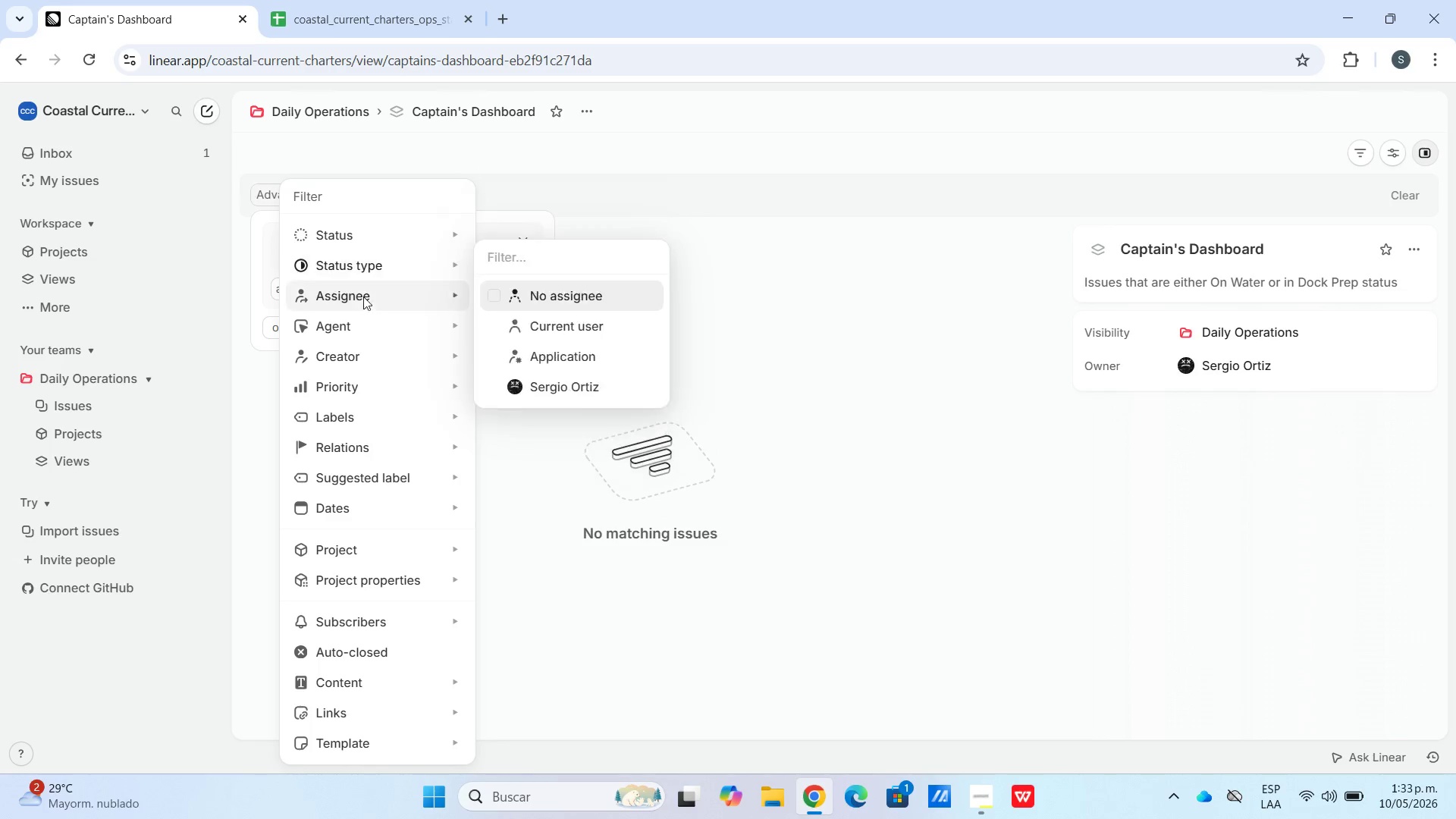 
mouse_move([372, 477])
 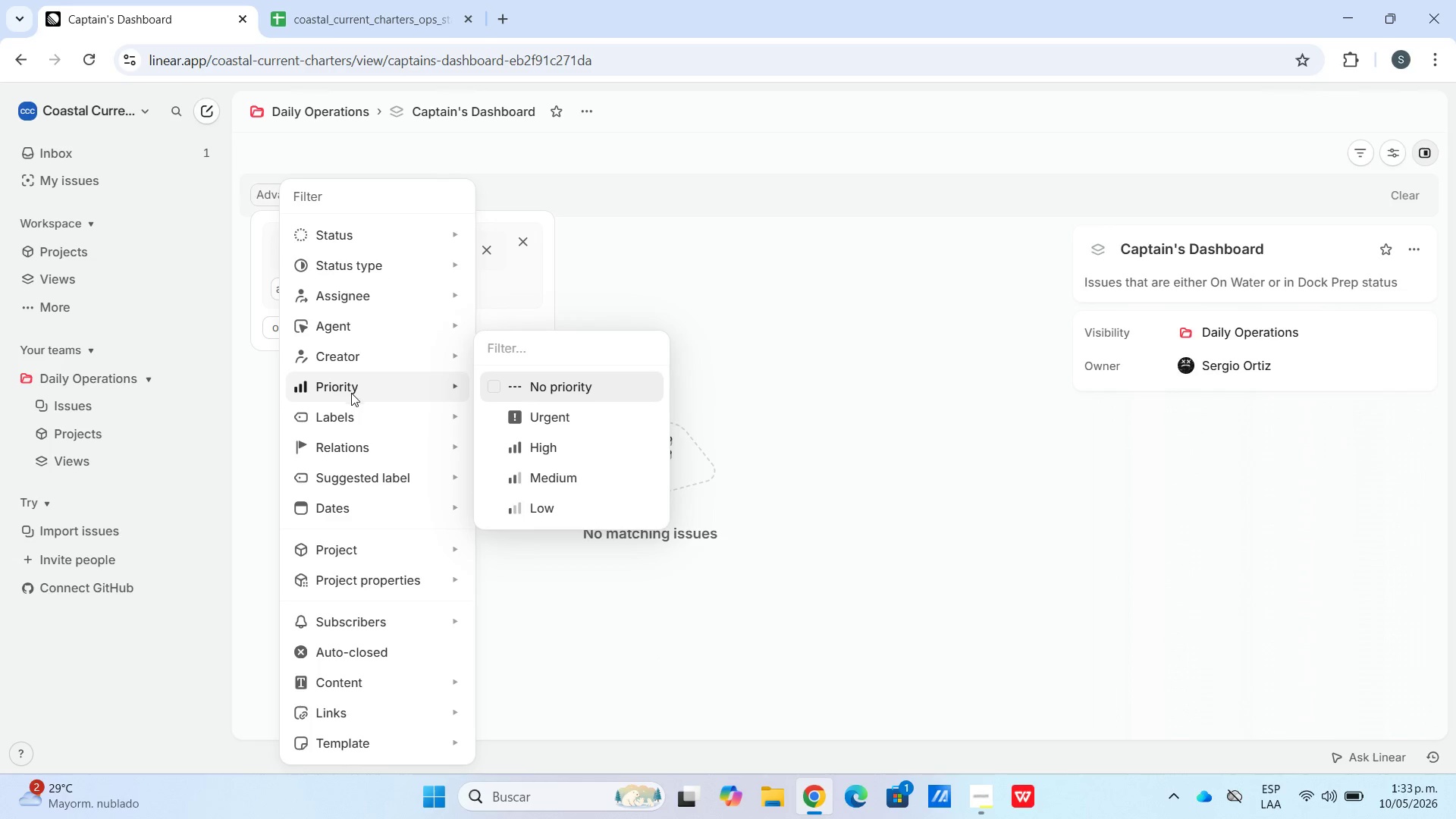 
mouse_move([359, 492])
 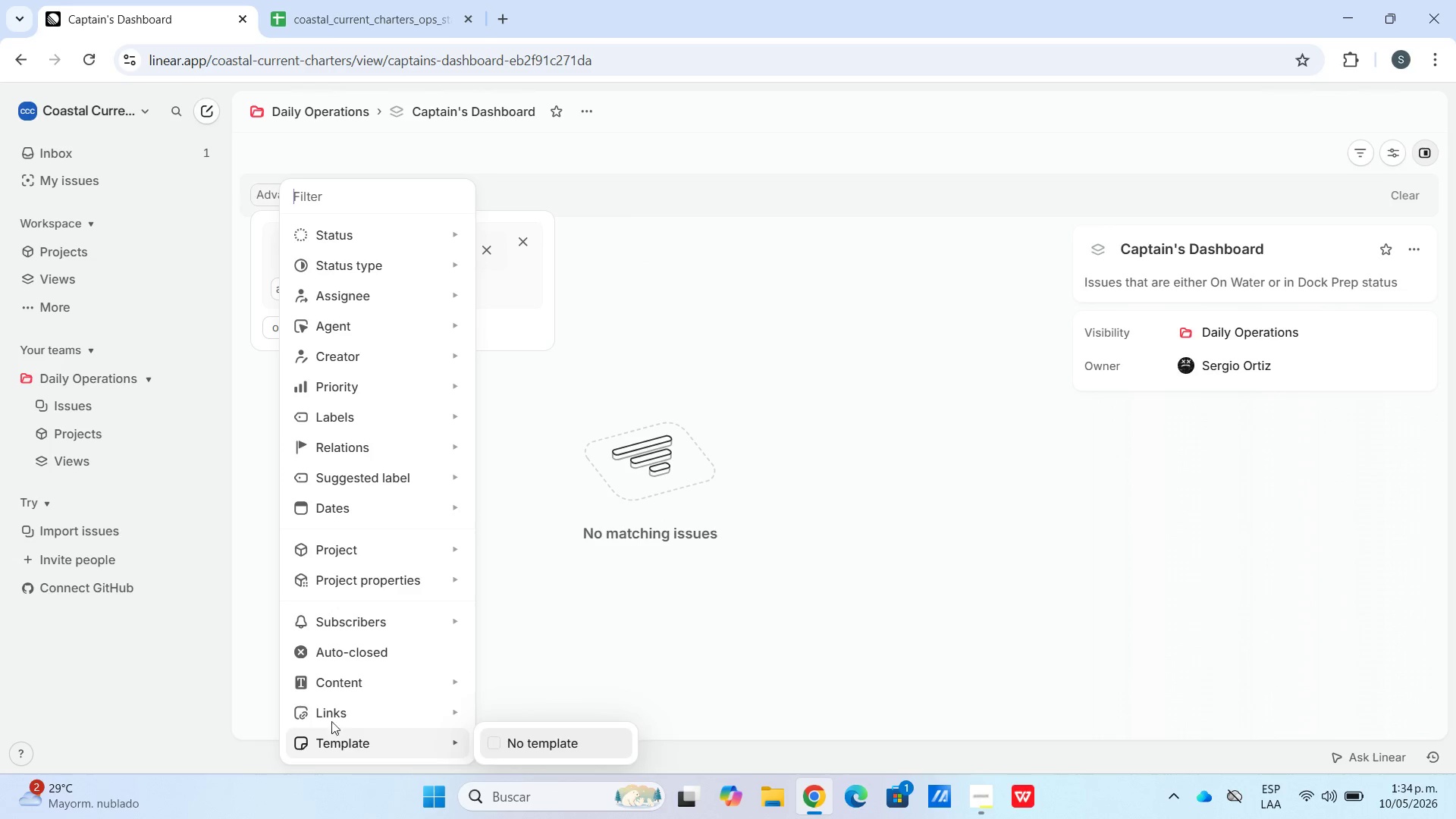 
wait(10.04)
 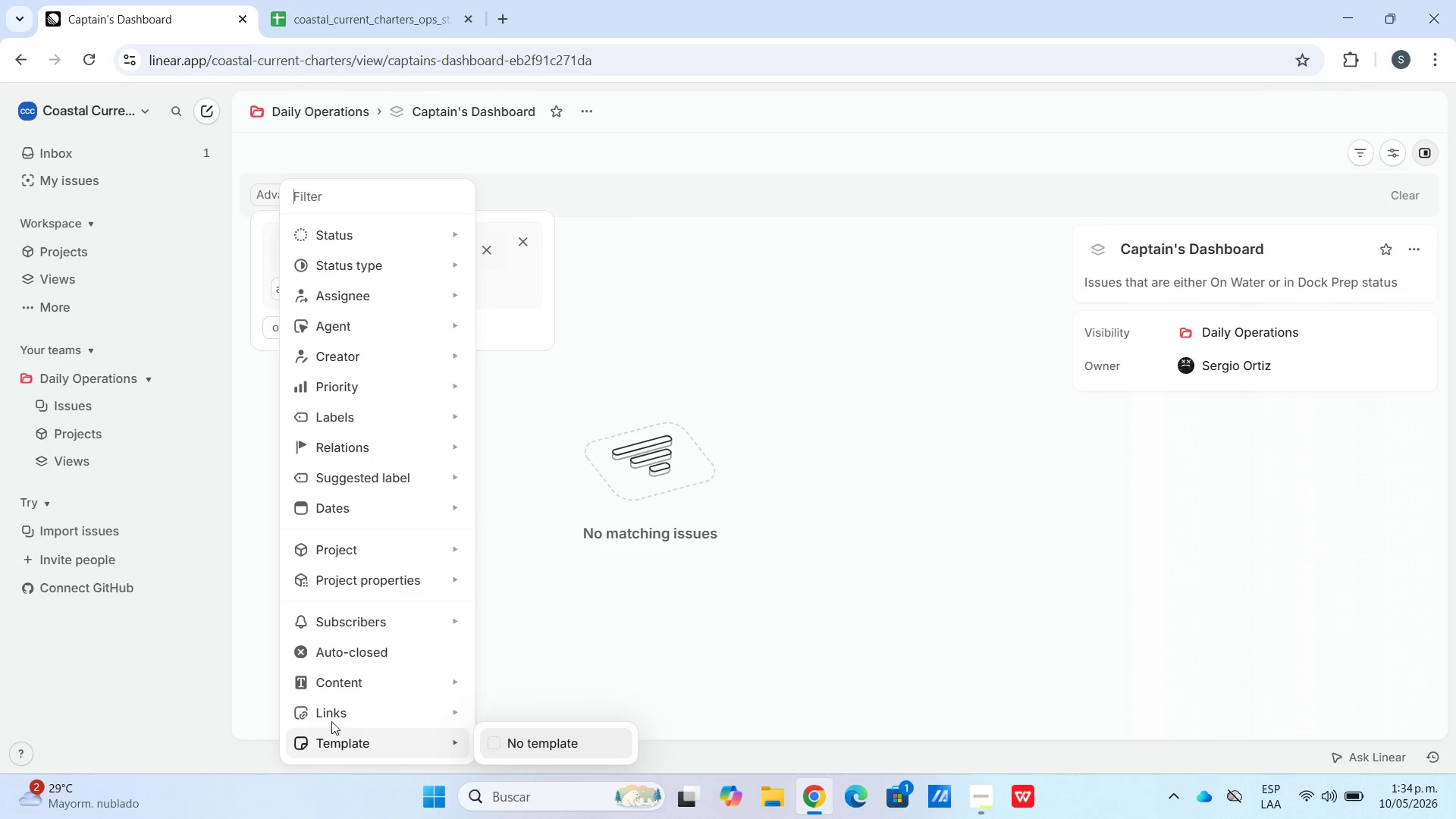 
left_click([538, 582])
 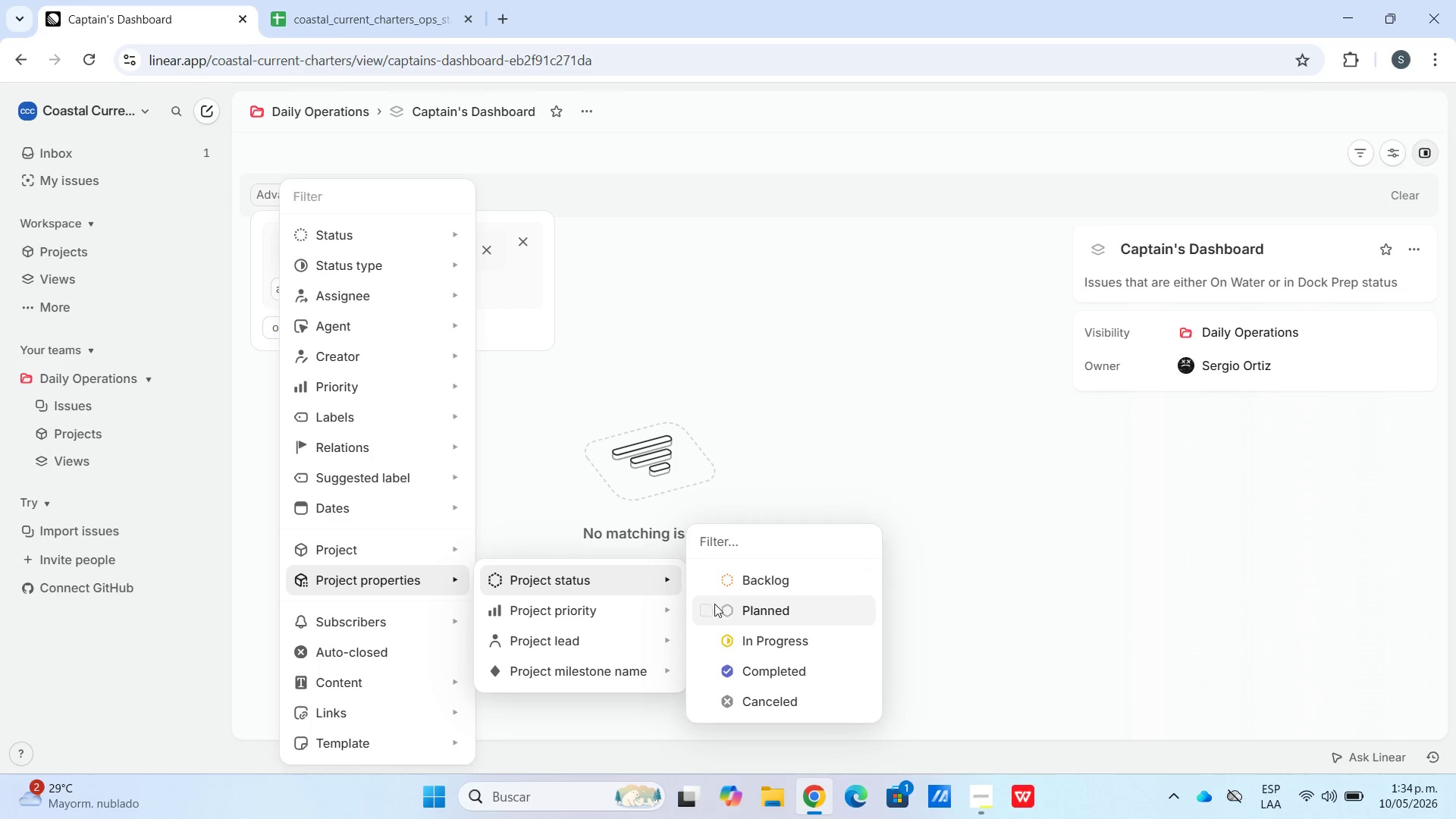 
wait(6.72)
 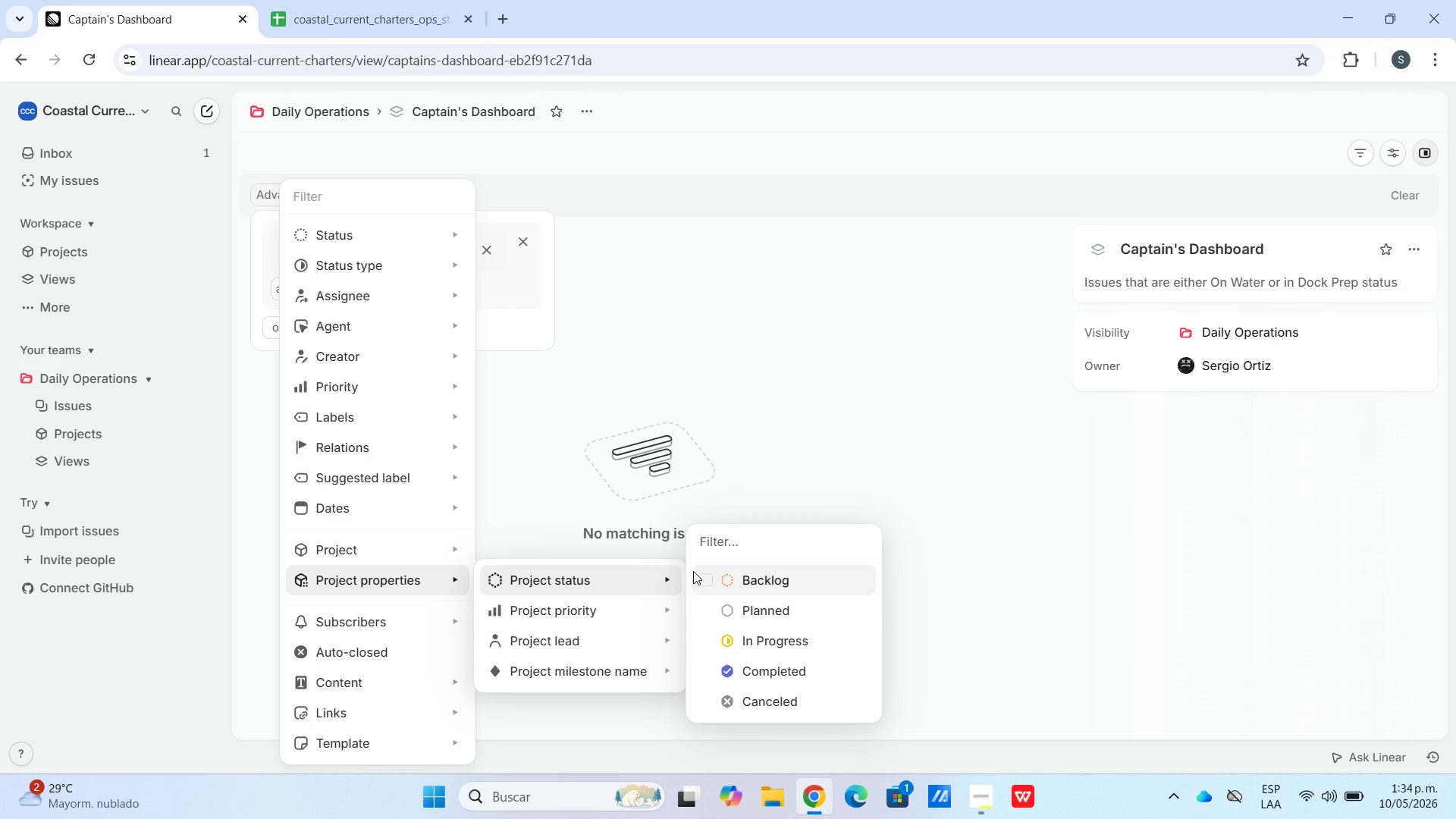 
left_click_drag(start_coordinate=[700, 577], to_coordinate=[704, 576])
 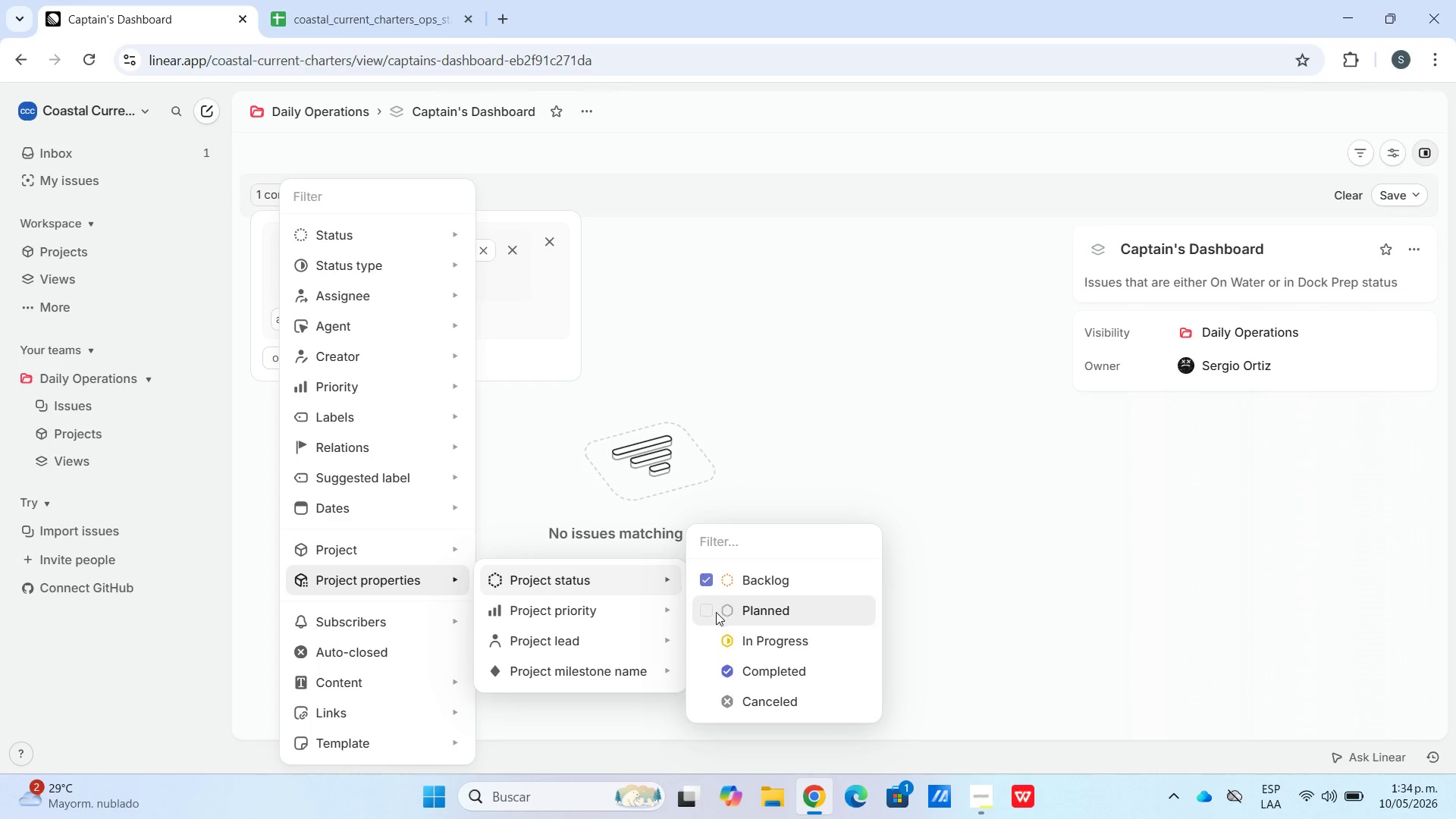 
left_click([714, 612])
 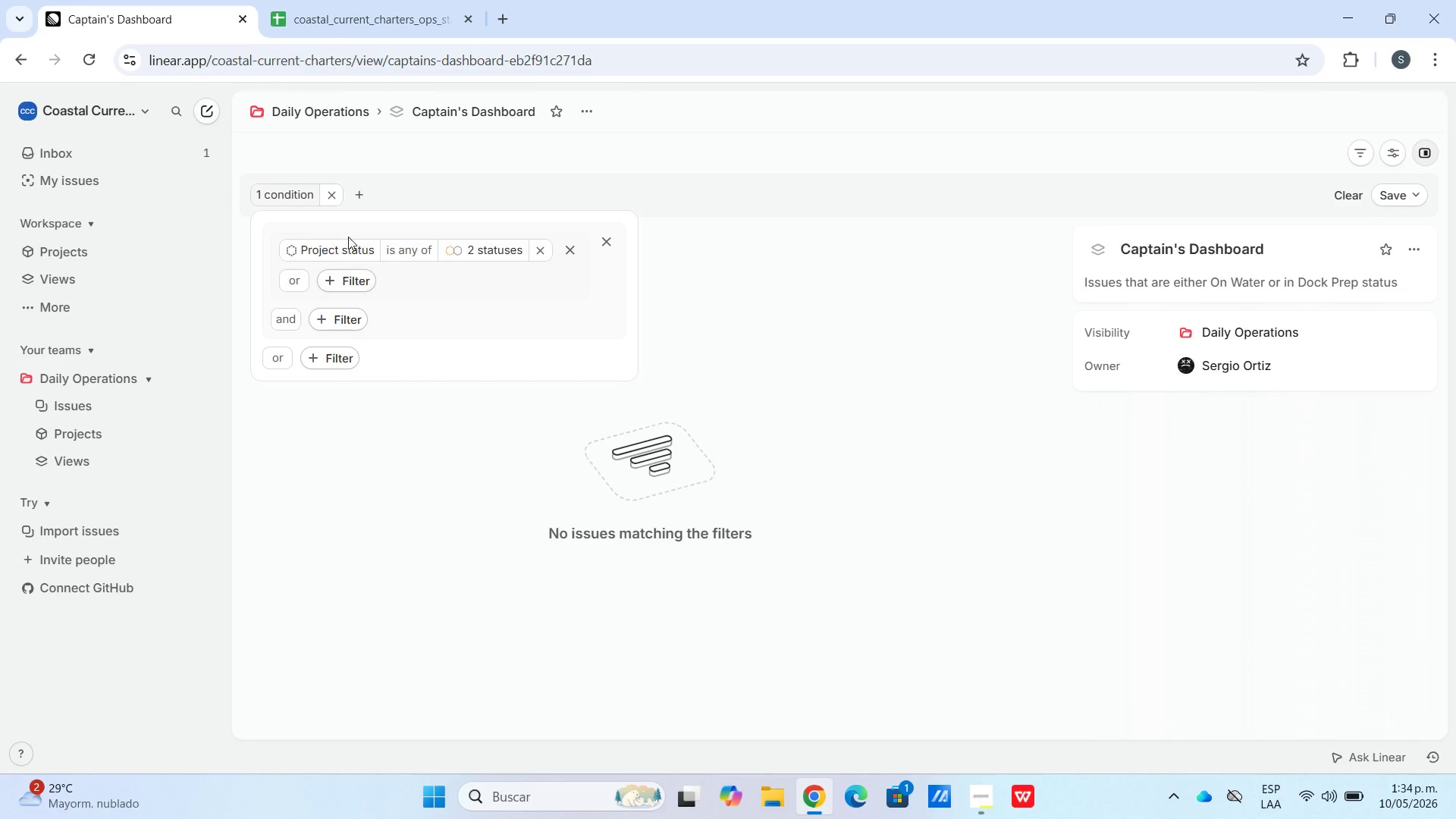 
left_click([463, 255])
 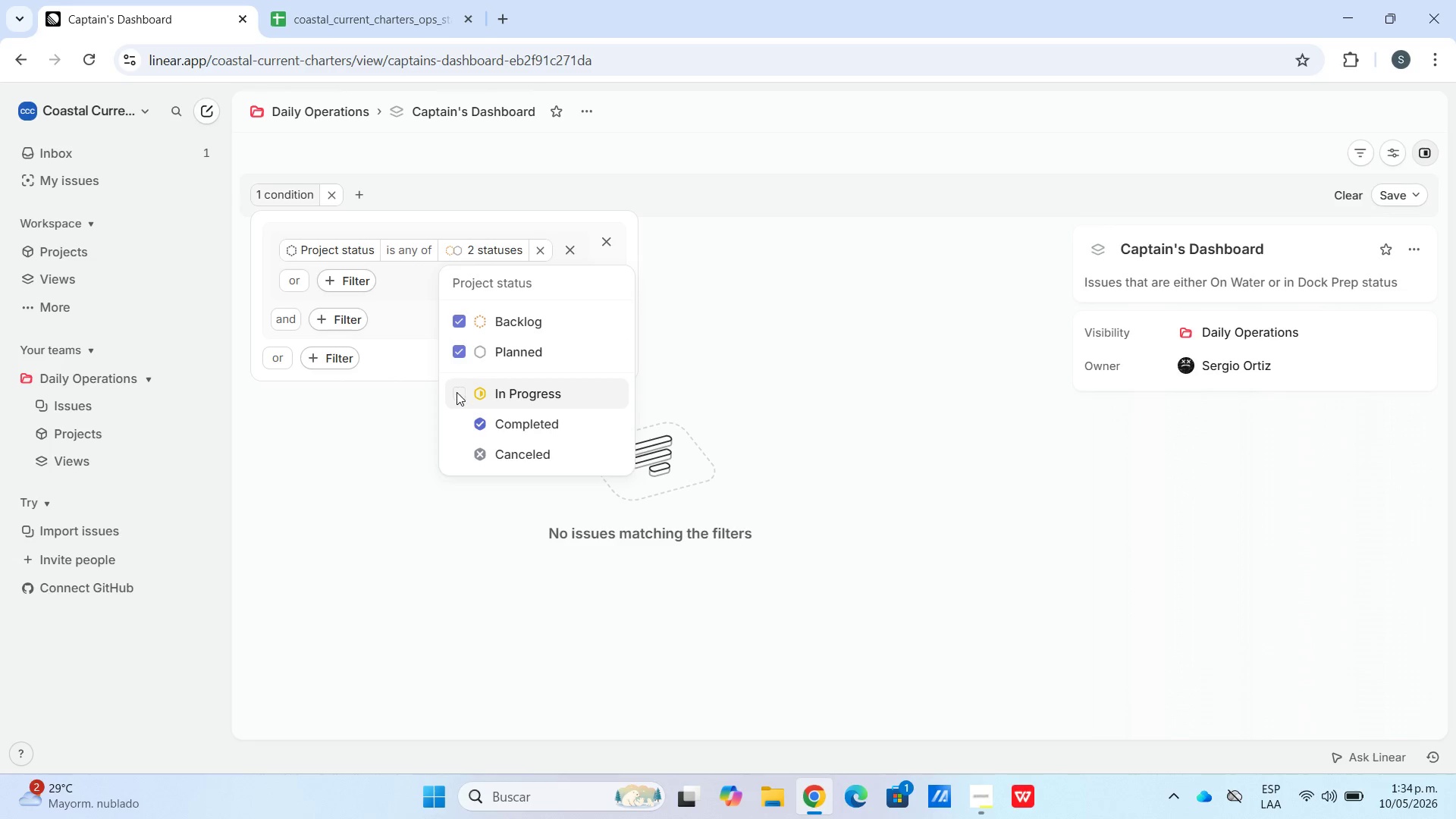 
left_click([457, 393])
 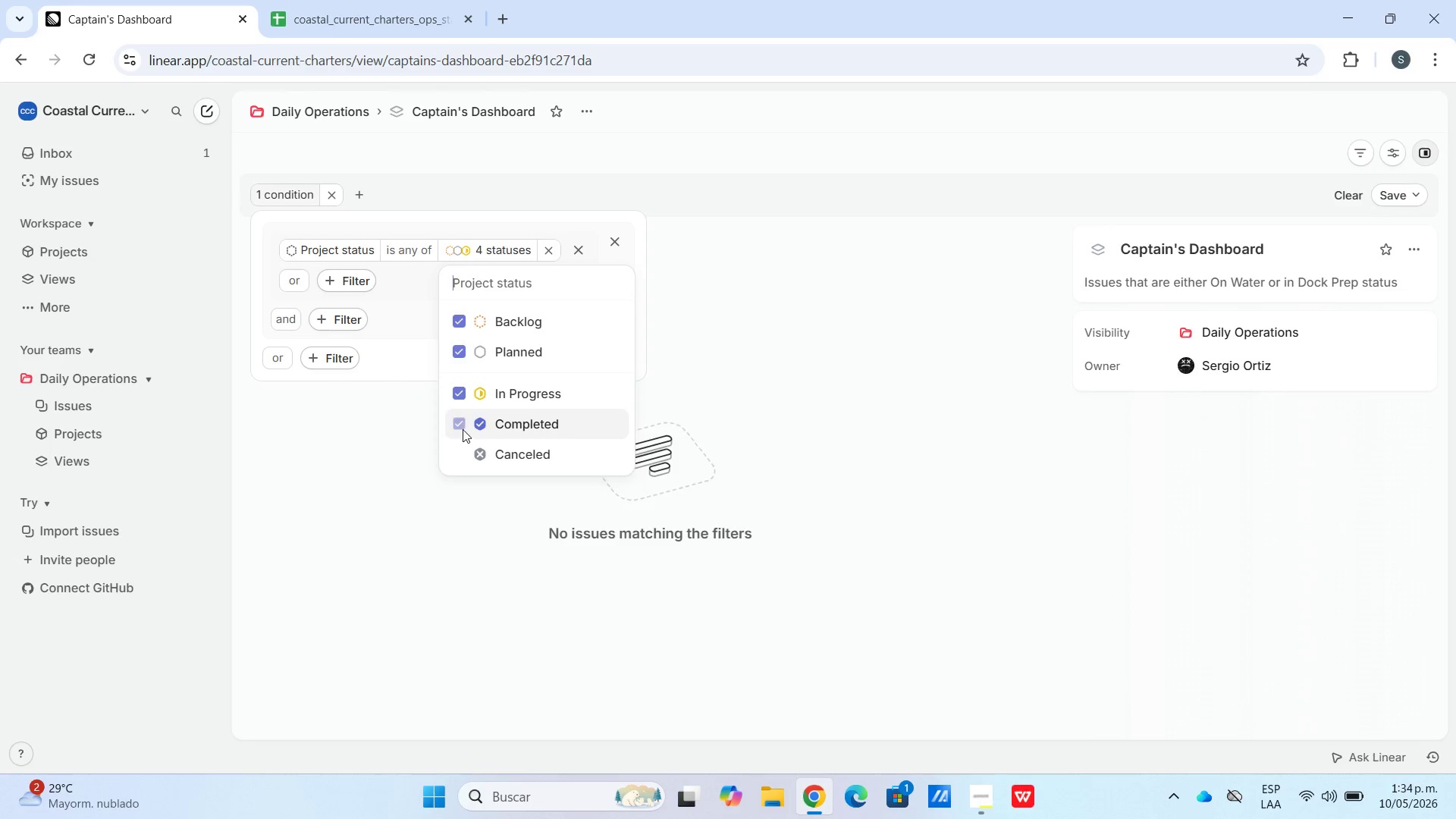 
left_click([463, 447])
 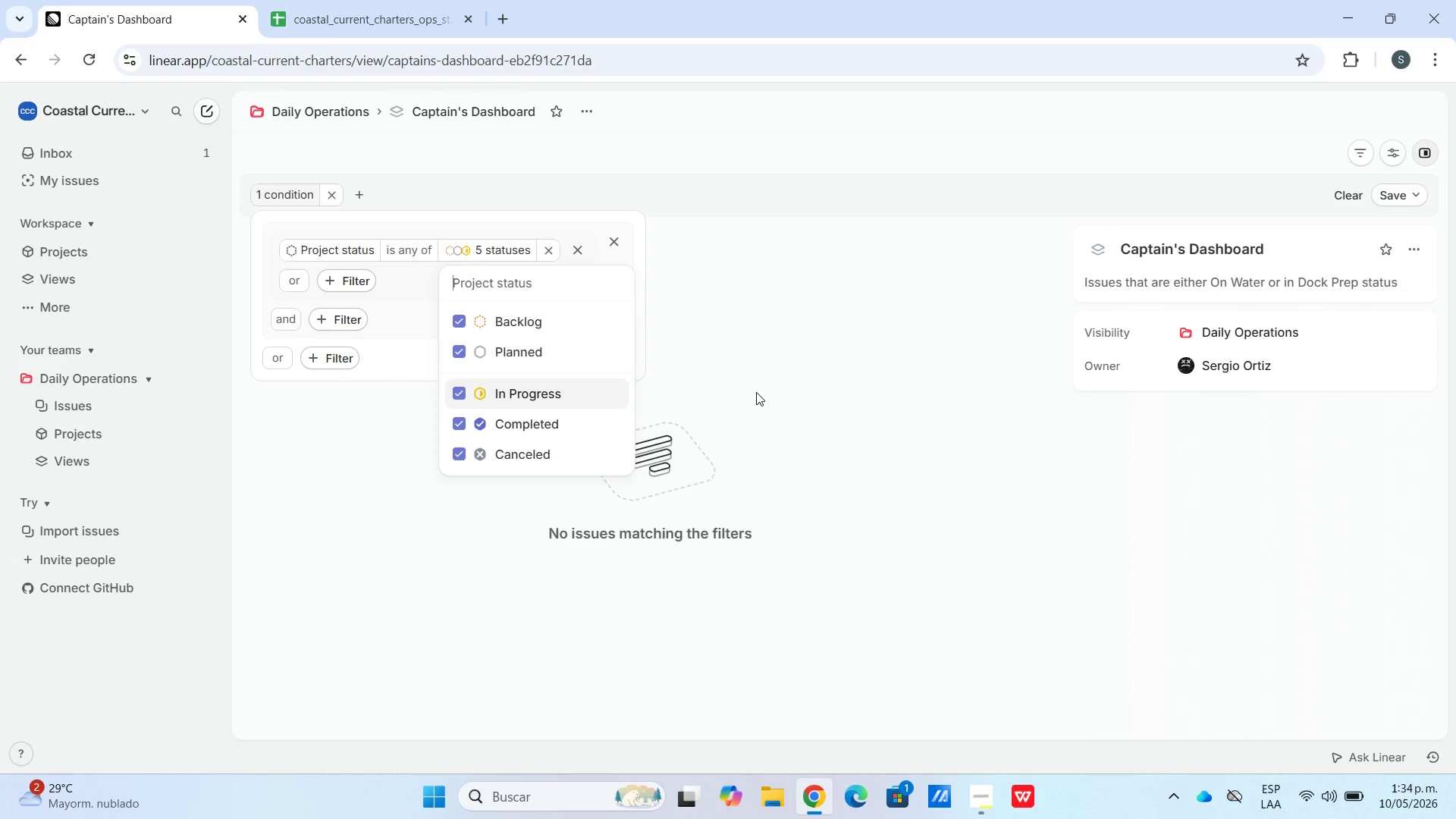 
left_click([759, 391])
 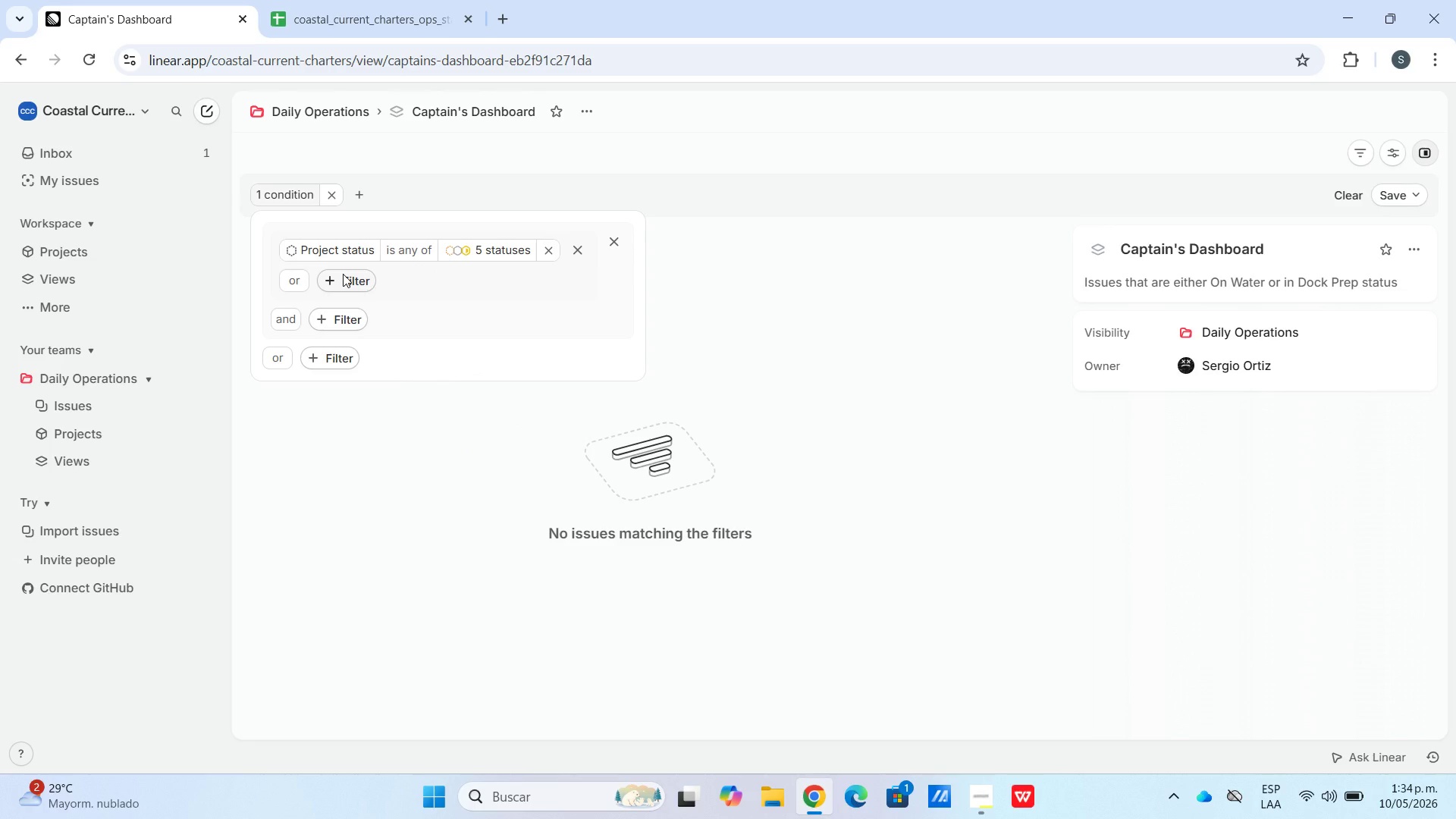 
wait(5.48)
 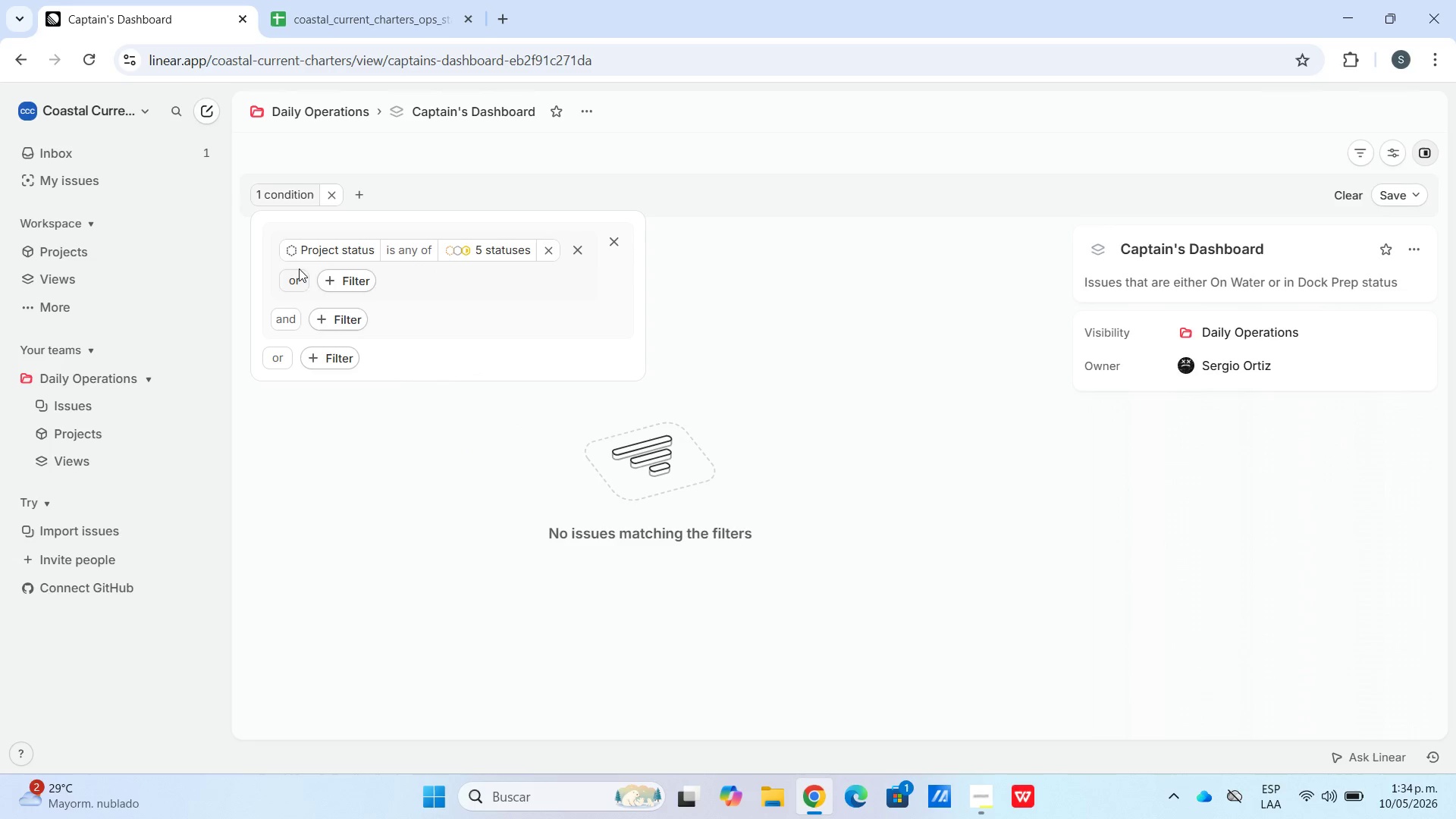 
left_click([299, 275])
 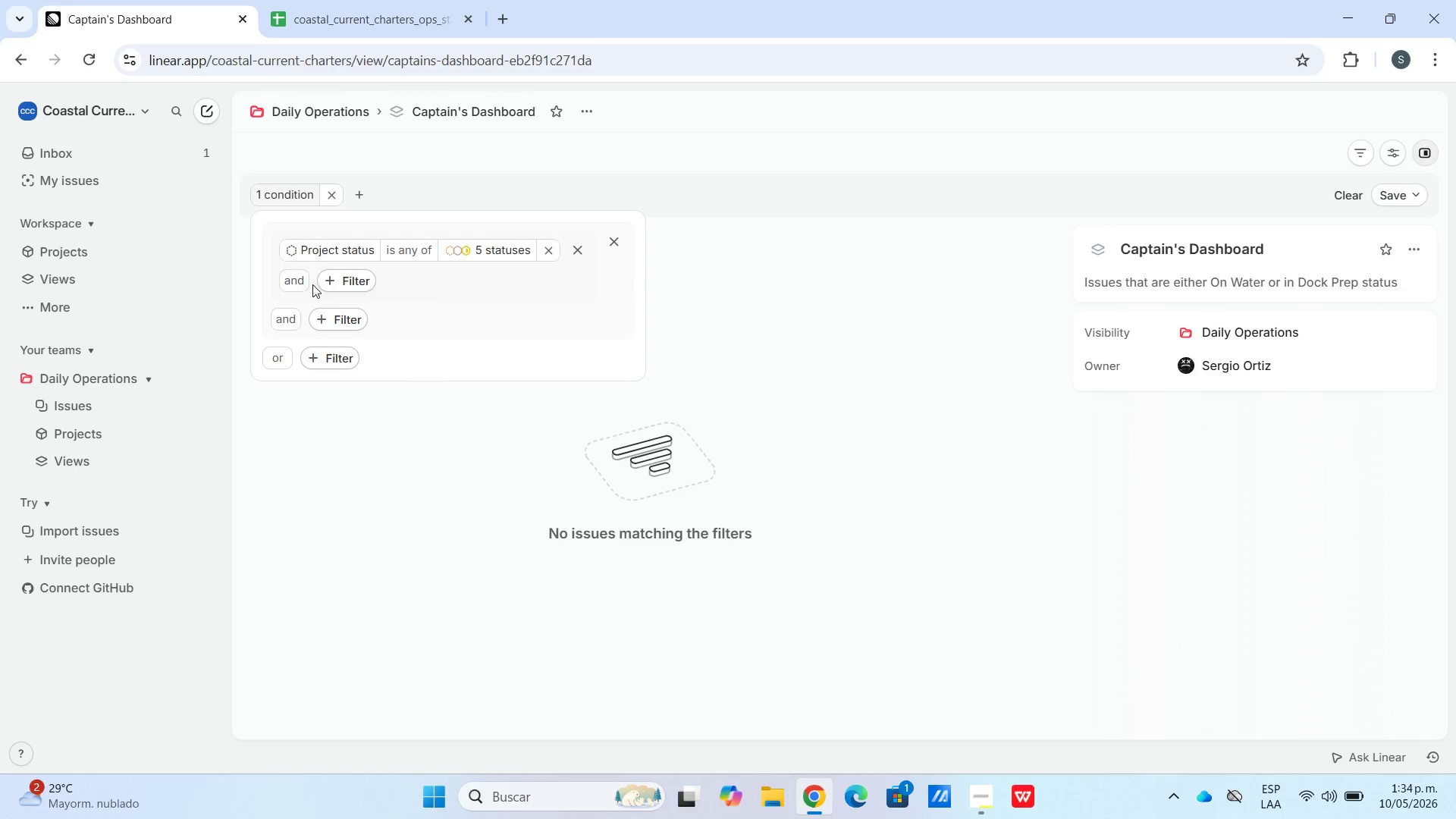 
left_click([300, 284])
 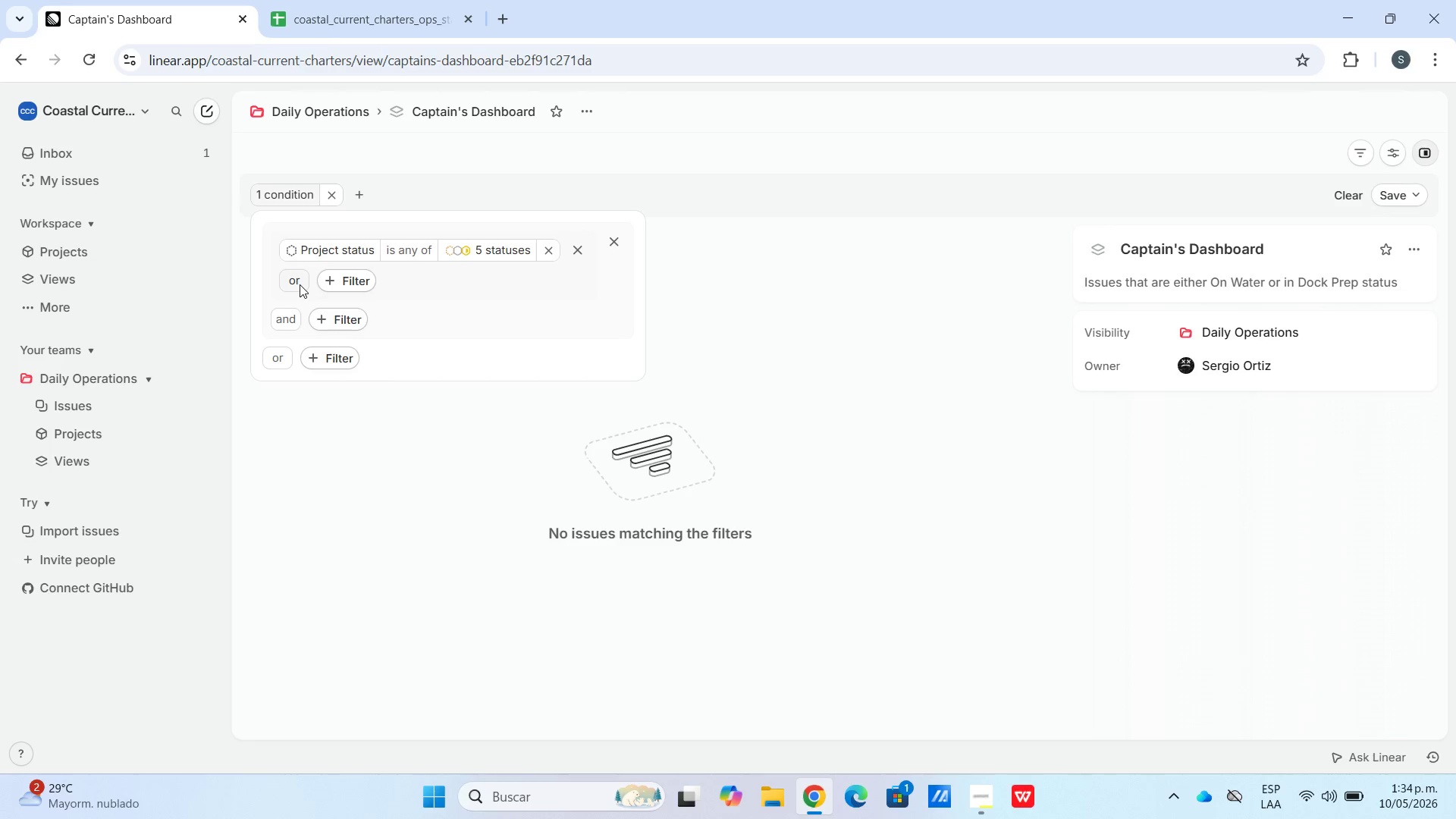 
double_click([300, 284])
 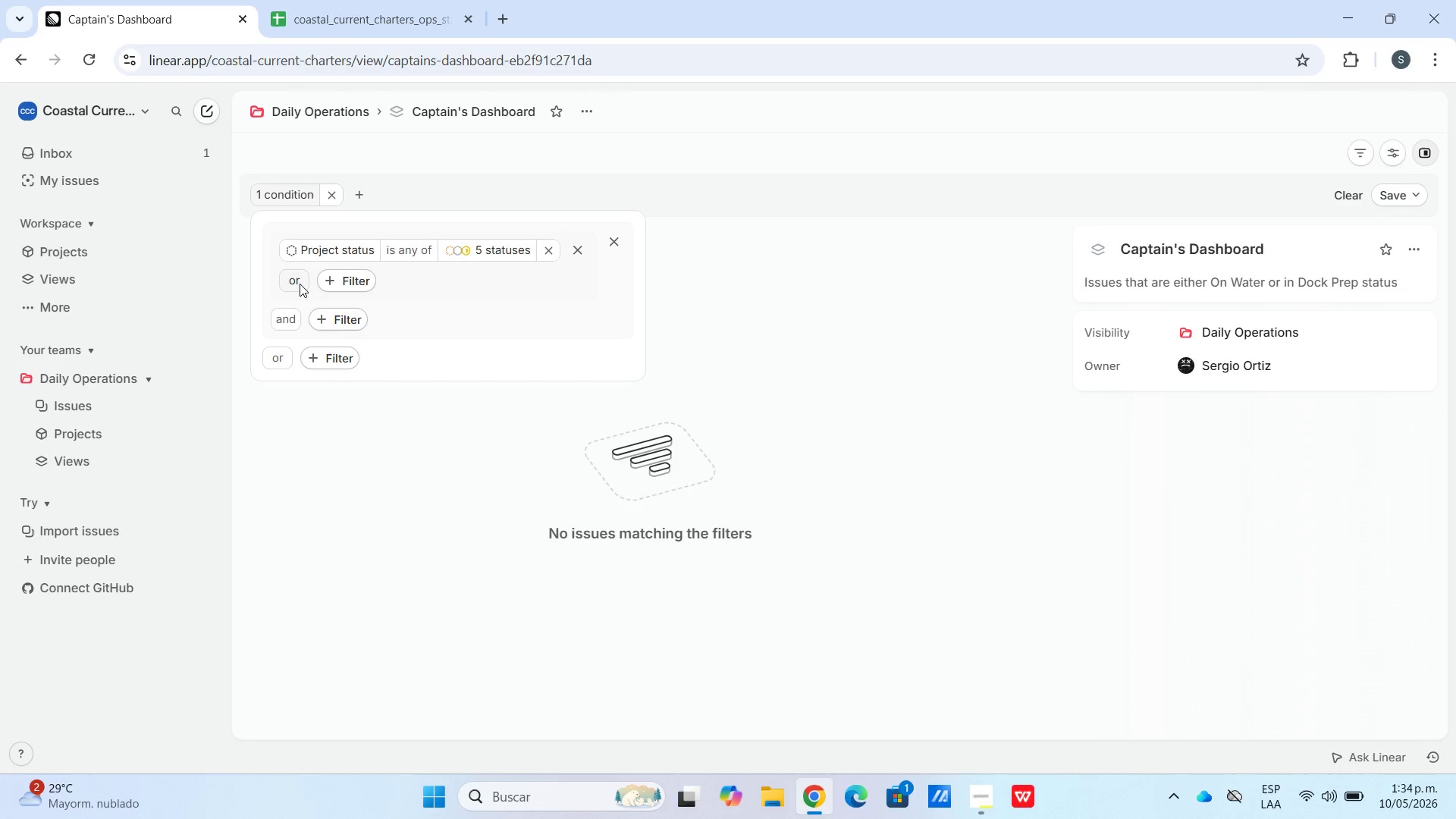 
triple_click([300, 284])
 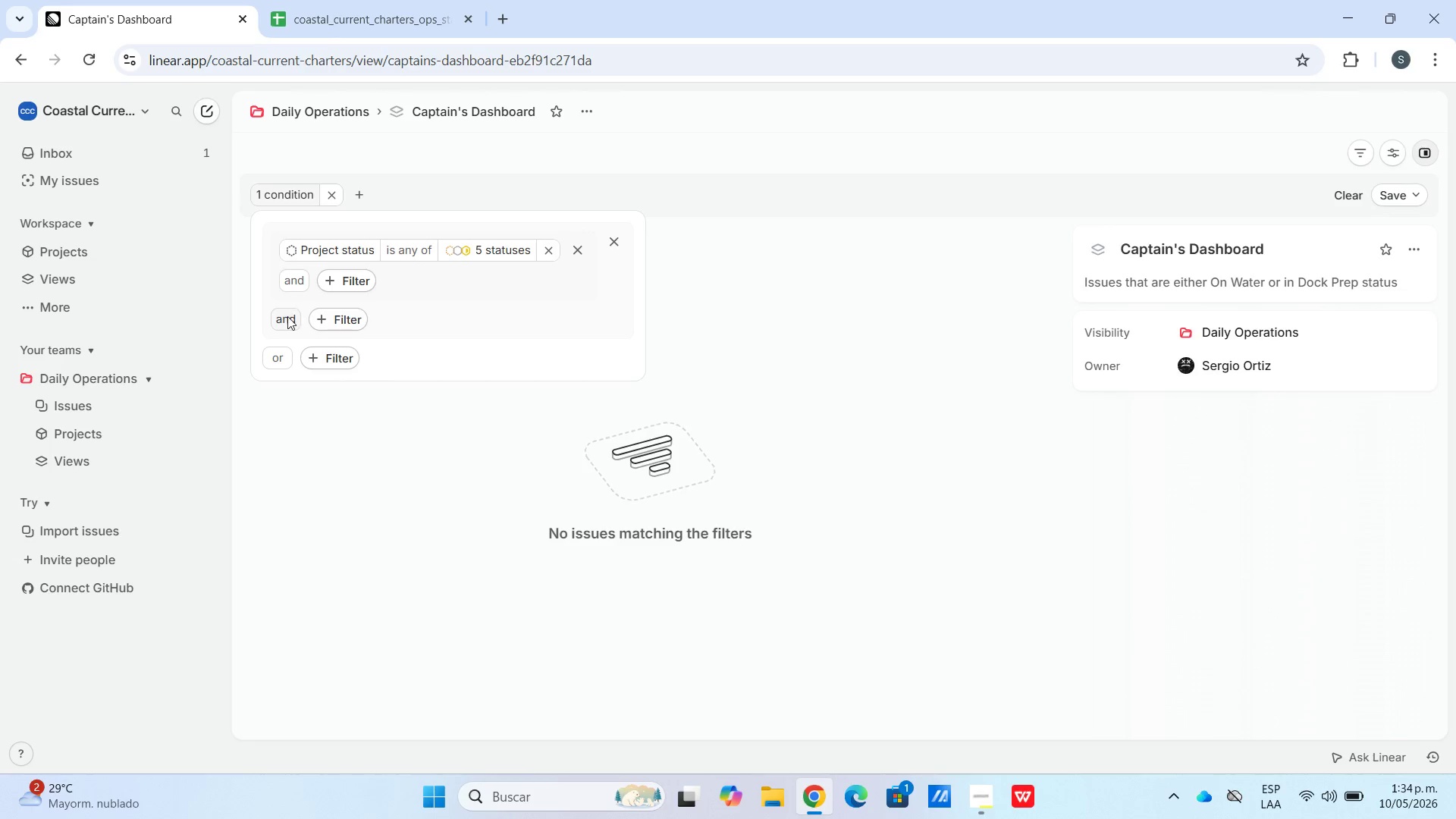 
double_click([285, 316])
 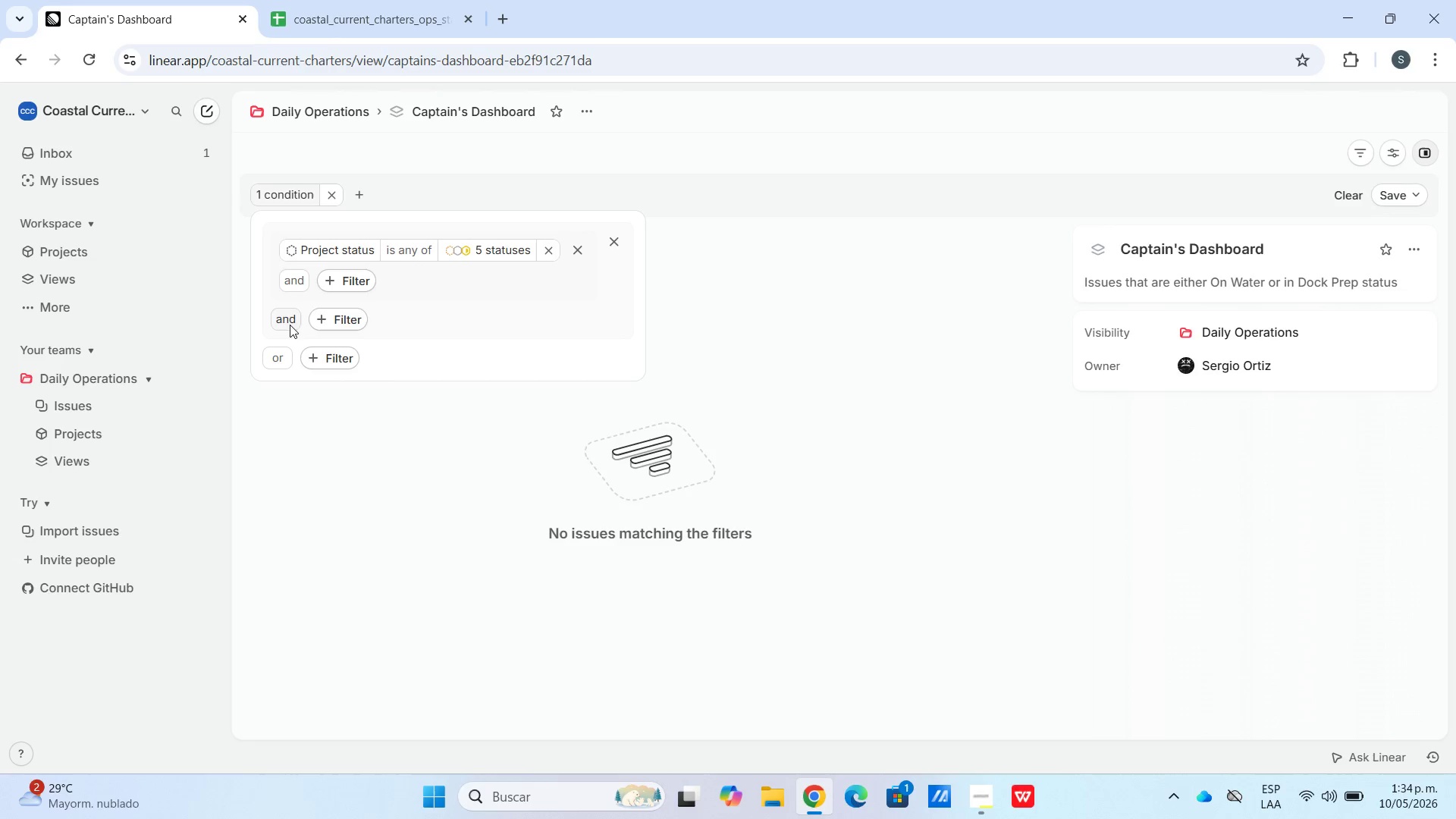 
triple_click([290, 325])
 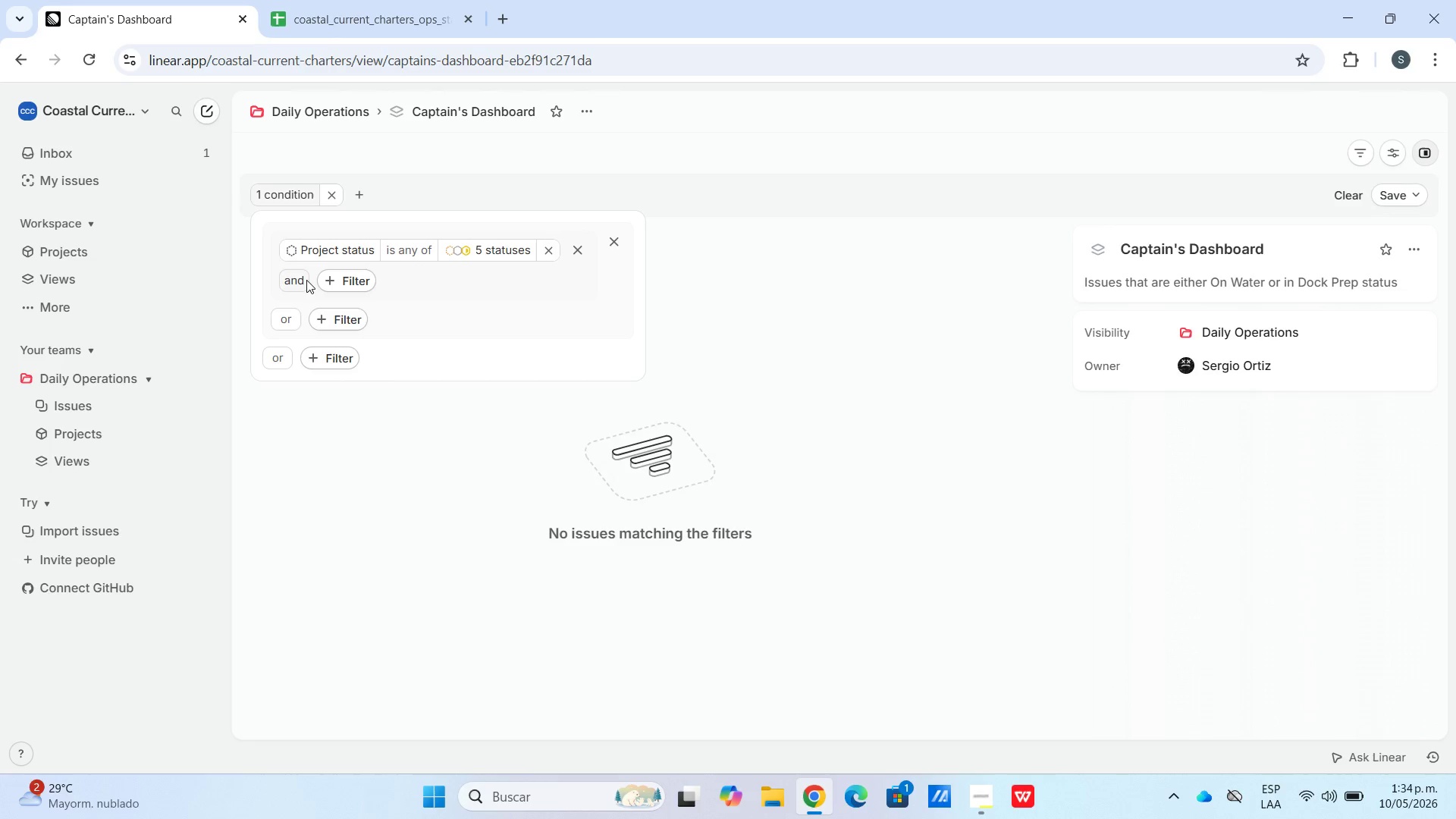 
left_click([304, 280])
 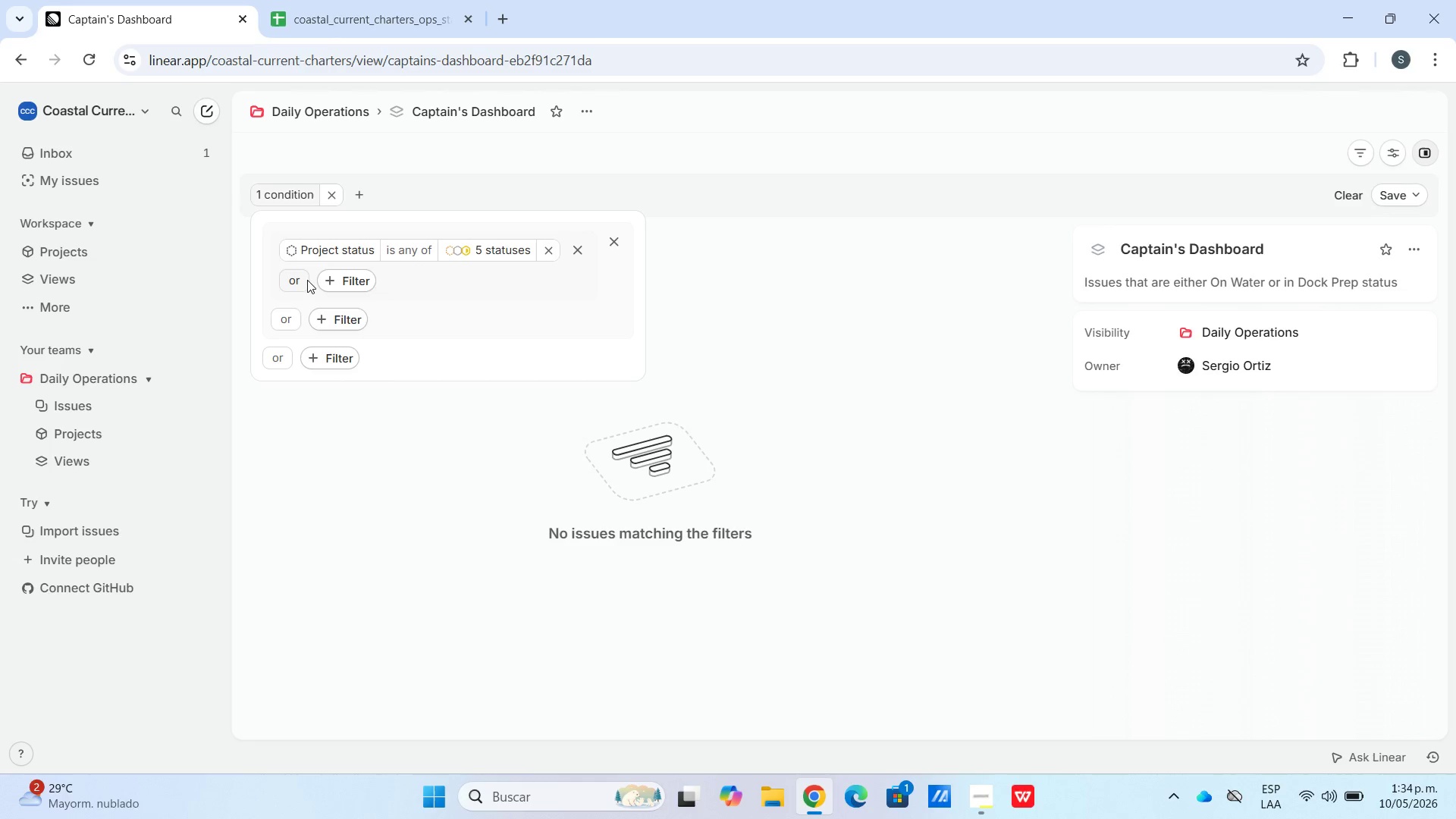 
left_click([303, 281])
 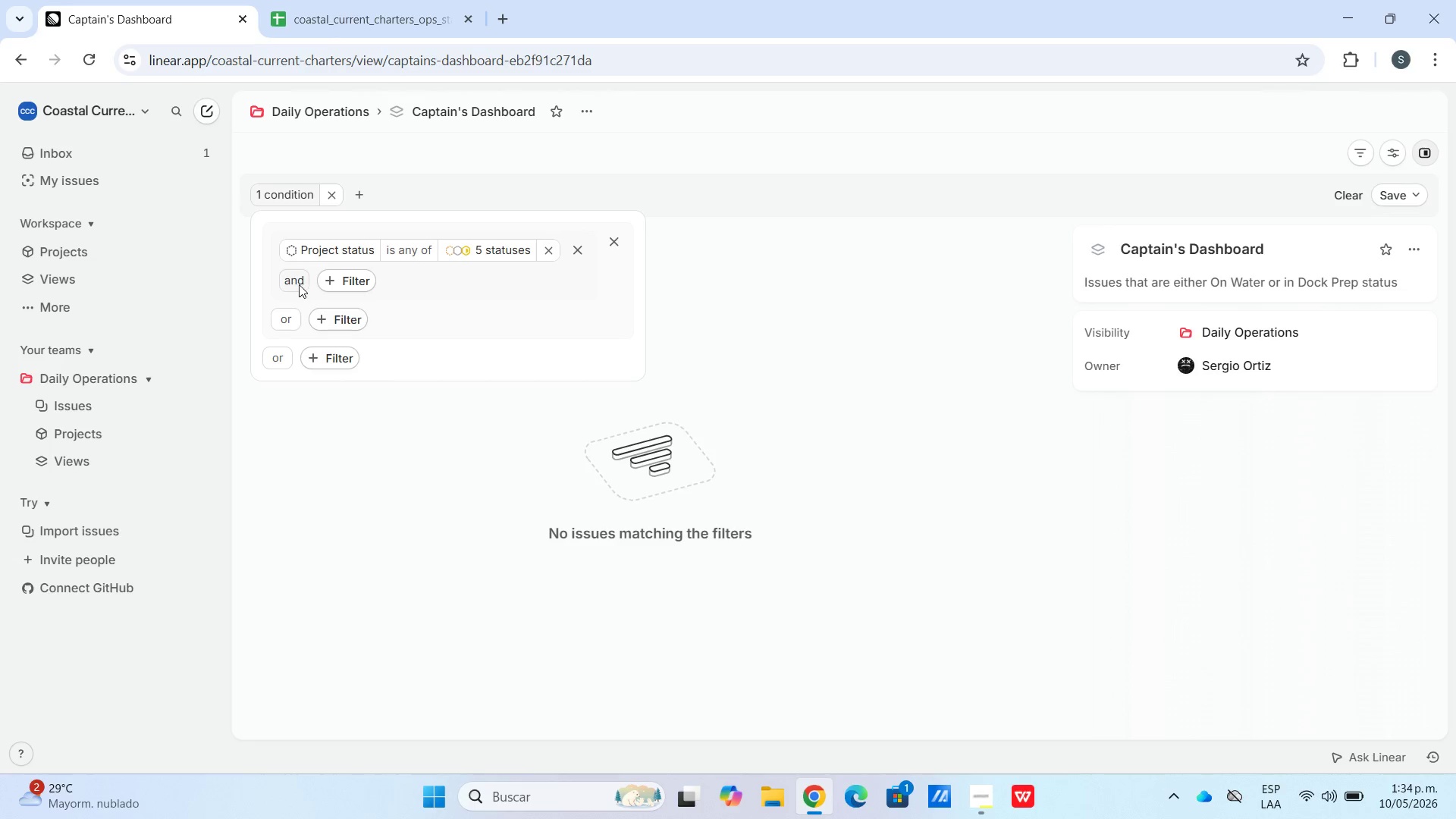 
left_click([297, 284])
 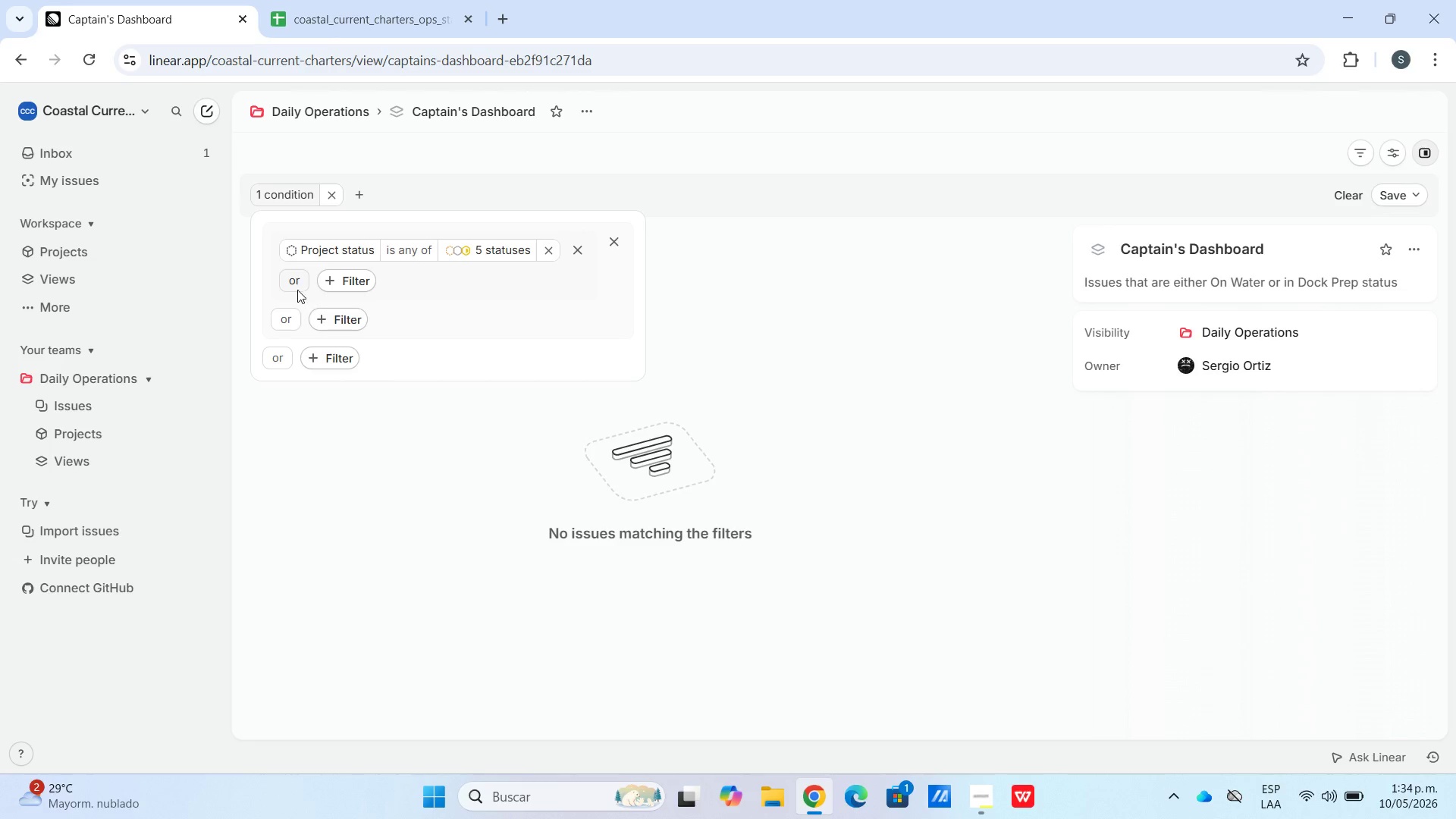 
left_click([294, 288])
 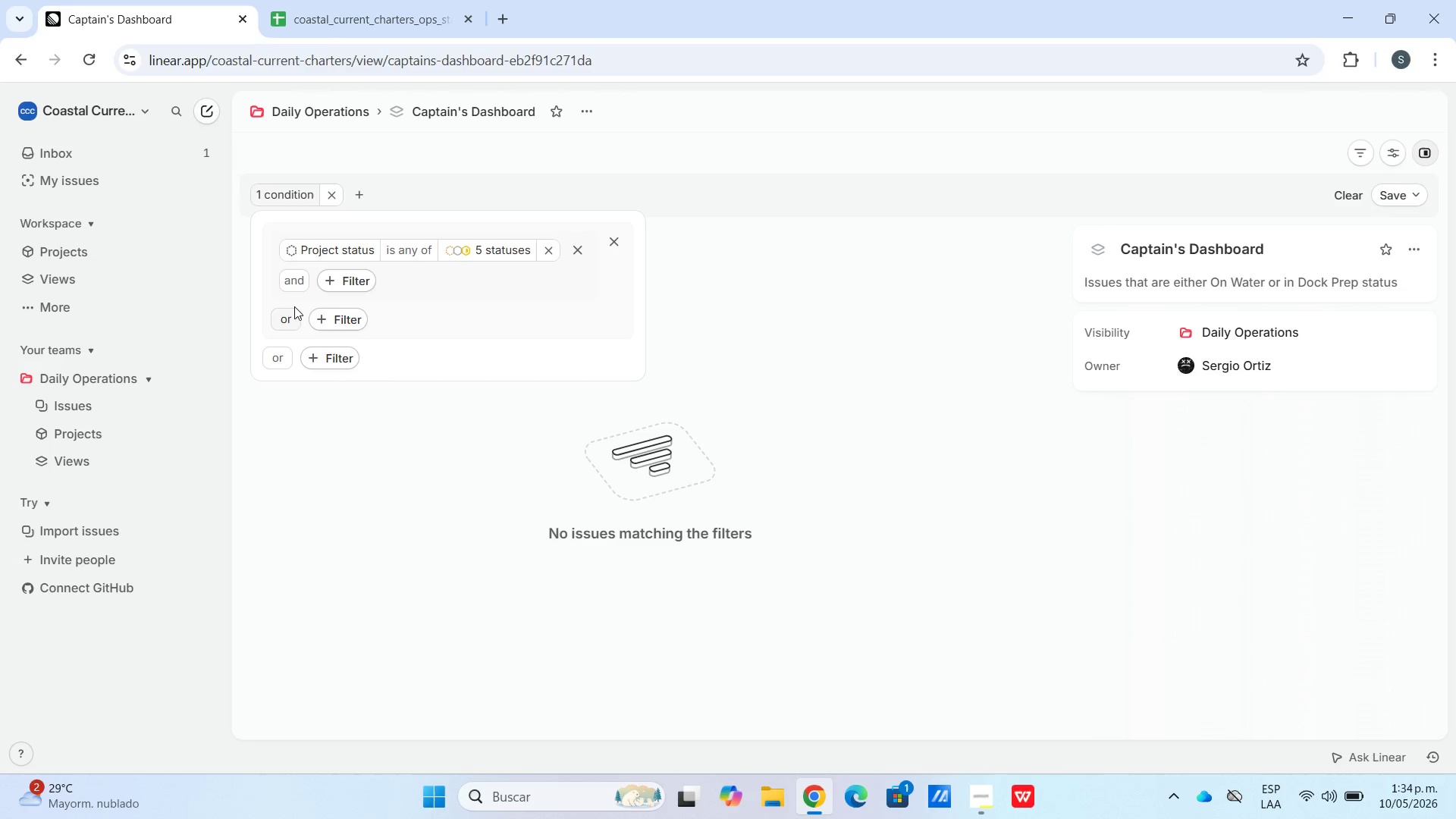 
left_click([297, 281])
 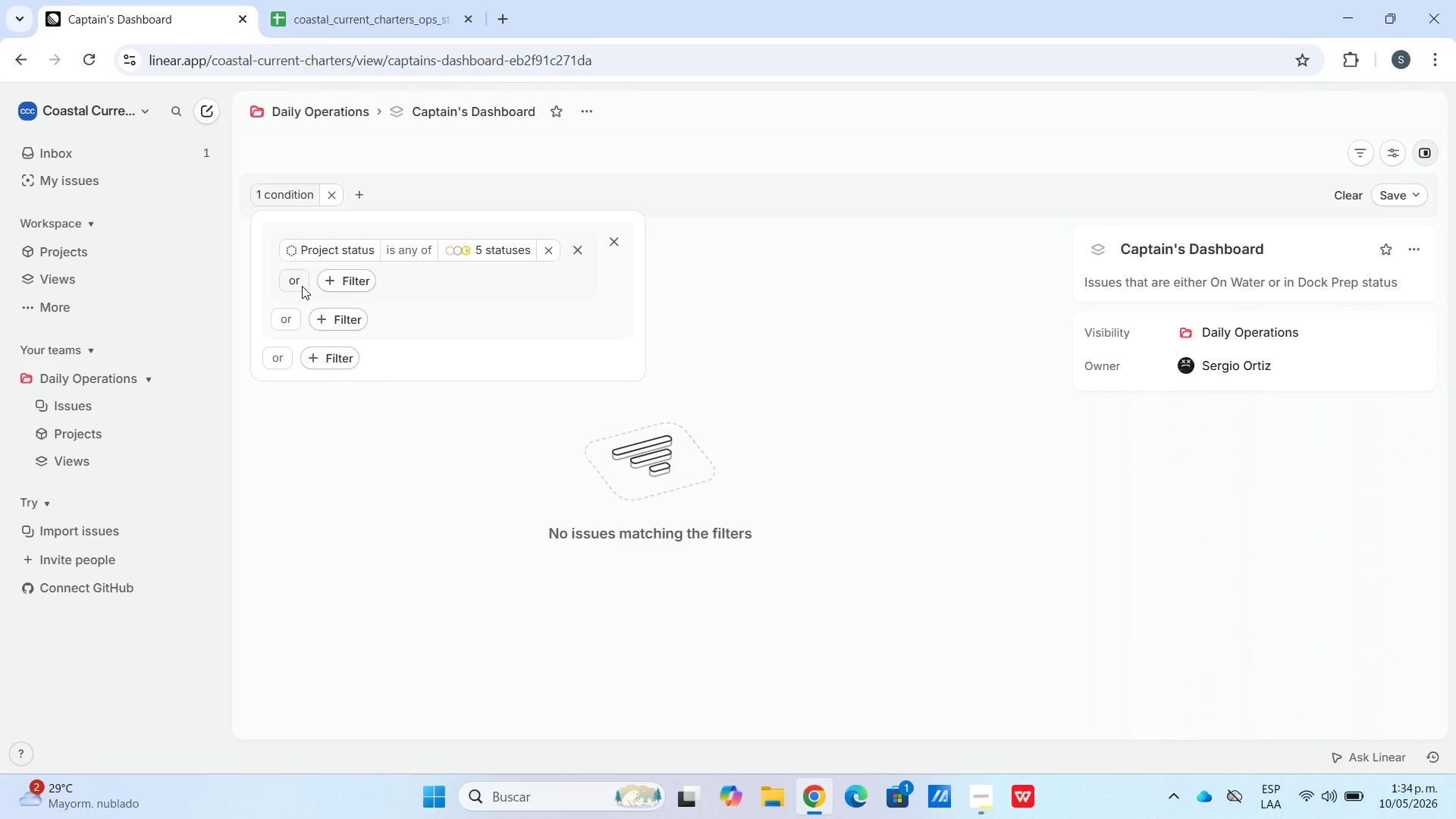 
double_click([301, 285])
 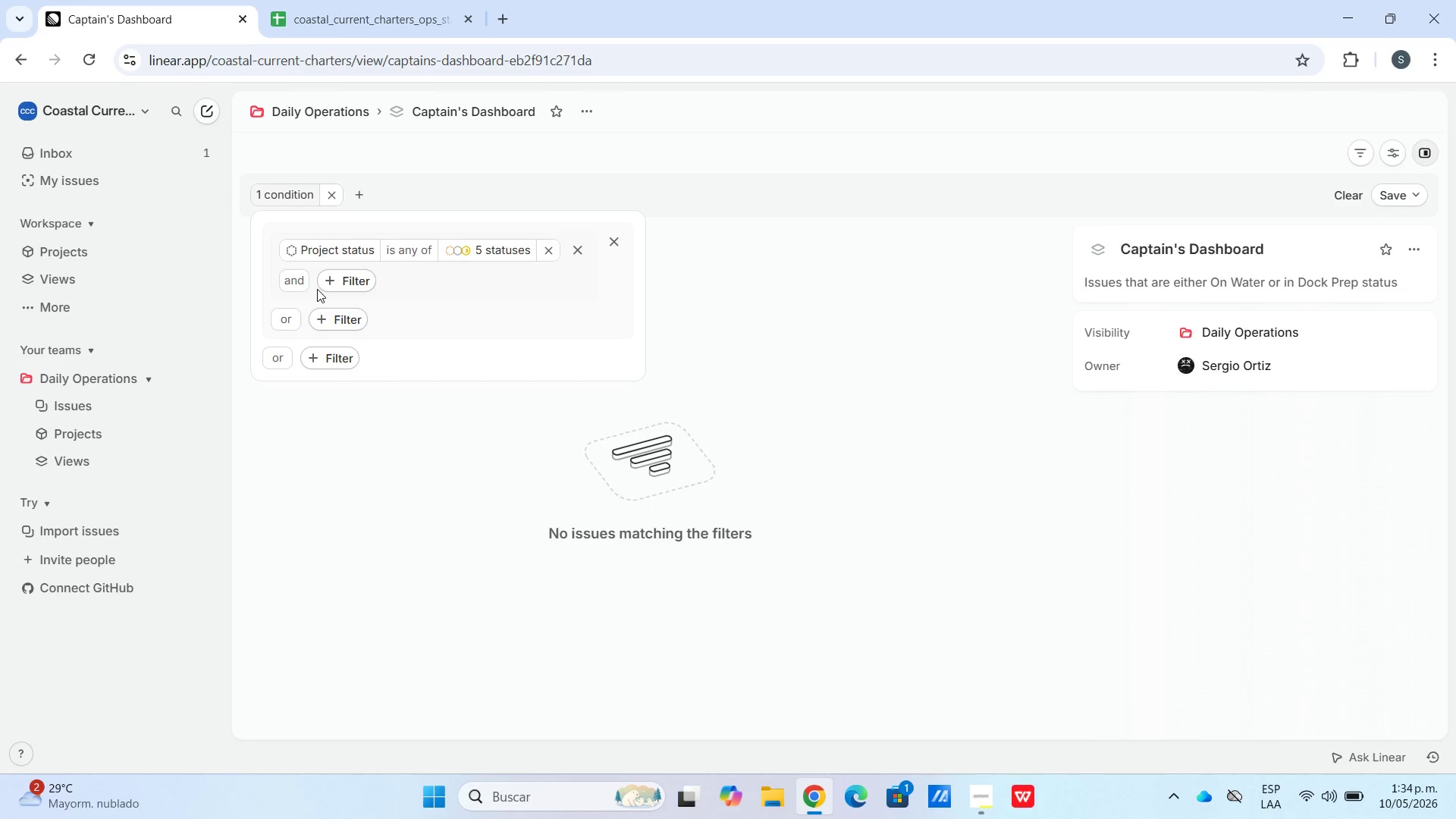 
left_click([299, 284])
 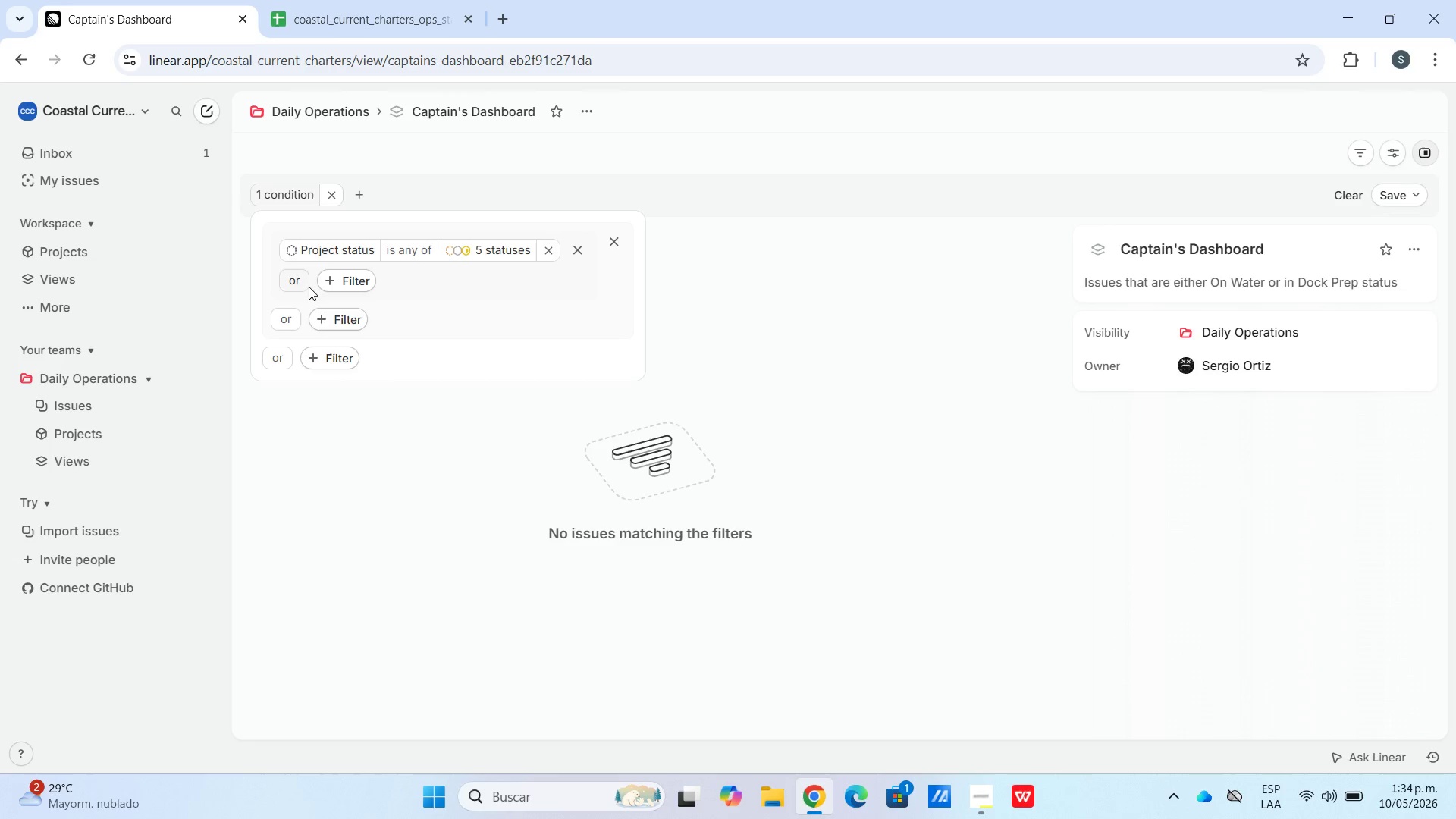 
left_click([300, 278])
 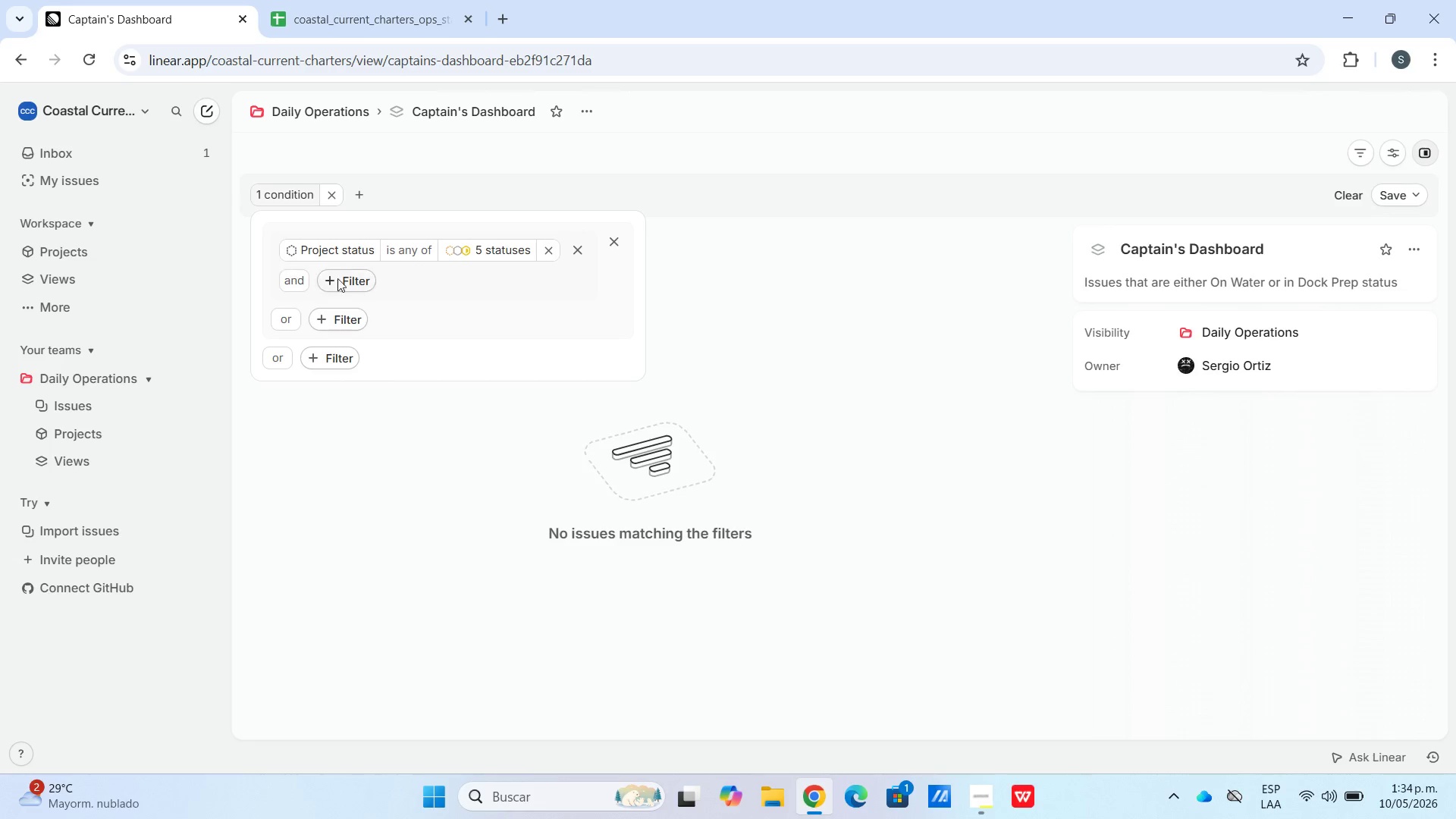 
double_click([341, 278])
 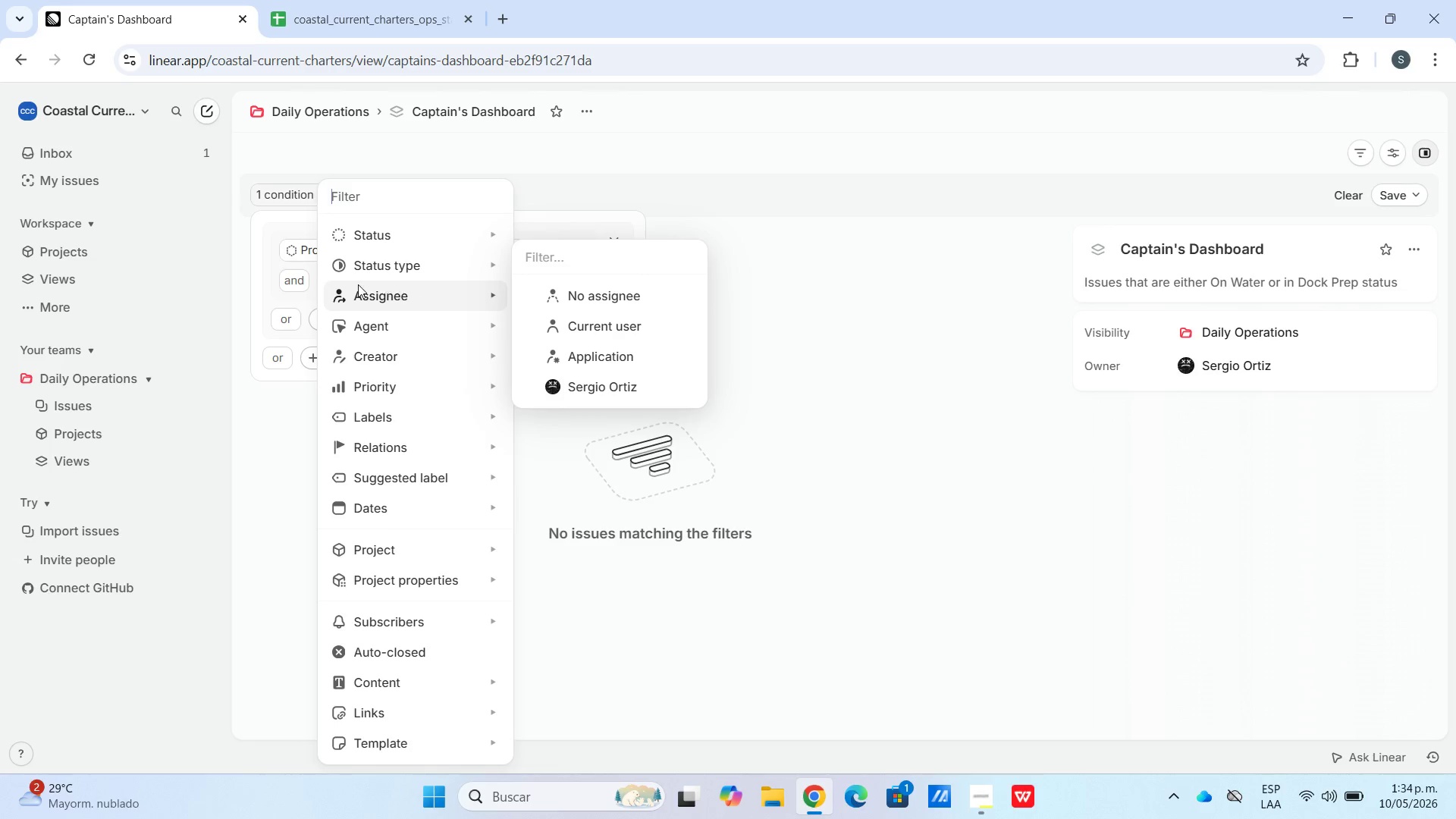 
mouse_move([381, 265])
 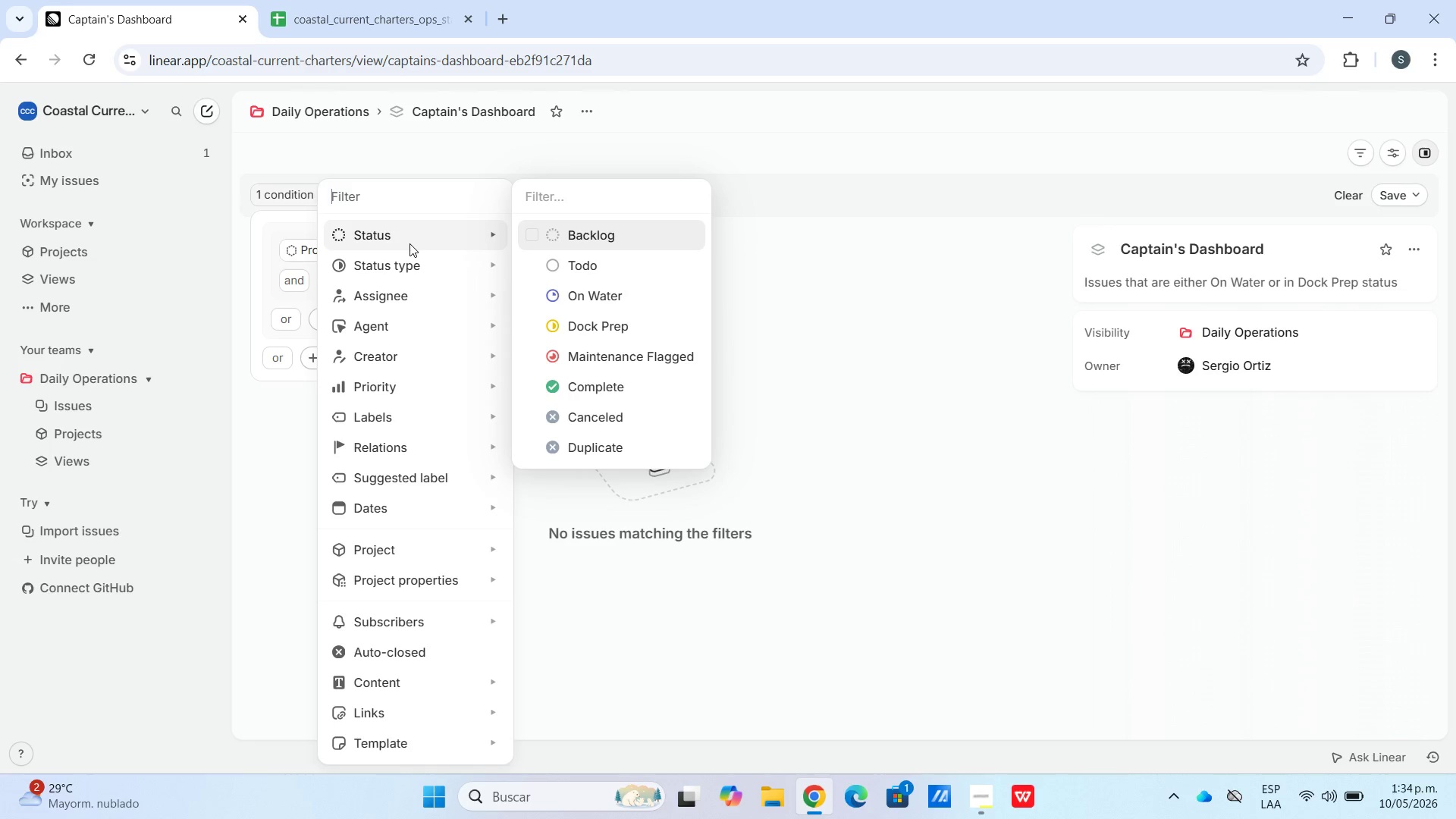 
left_click([532, 300])
 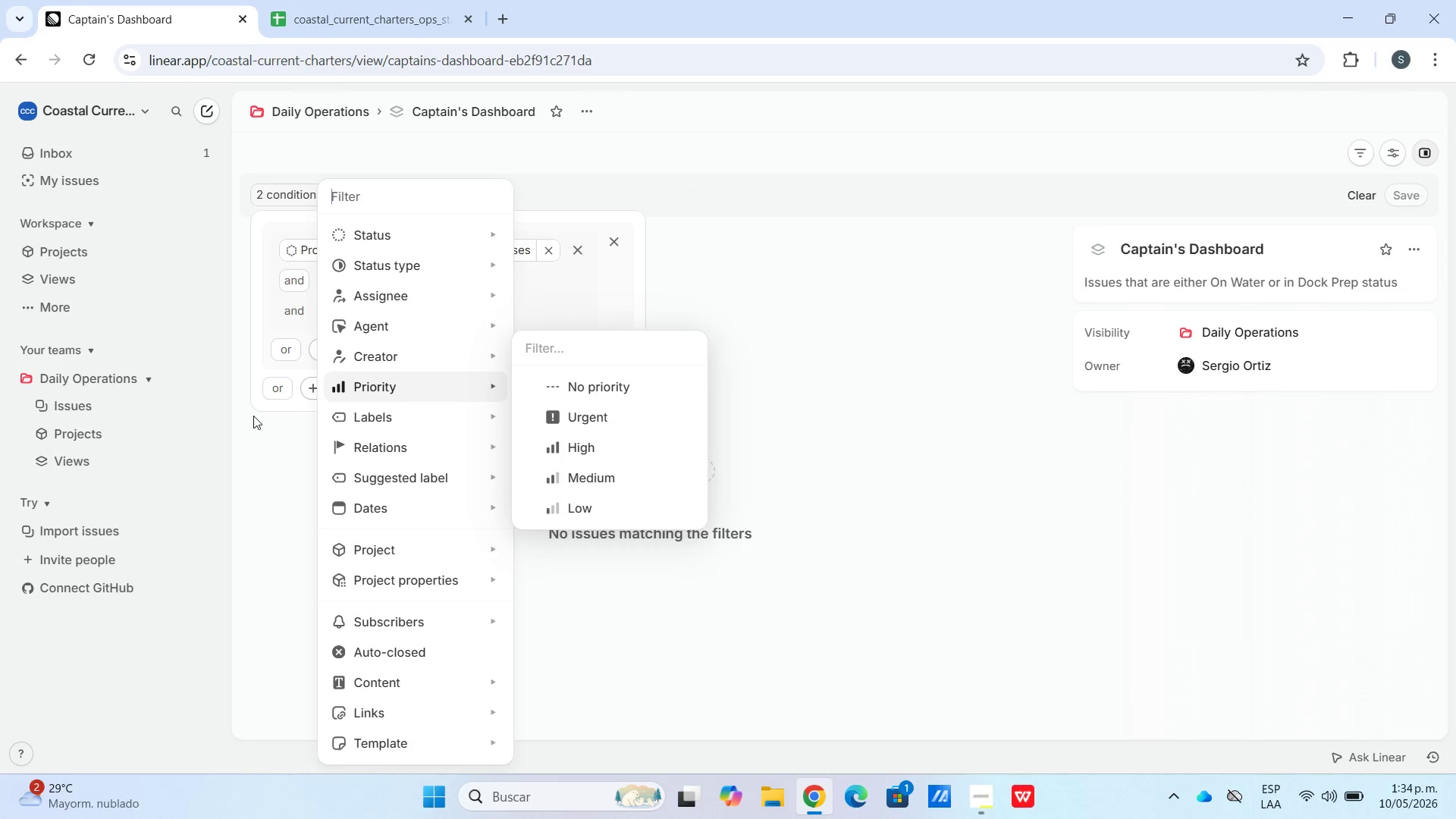 
left_click([254, 460])
 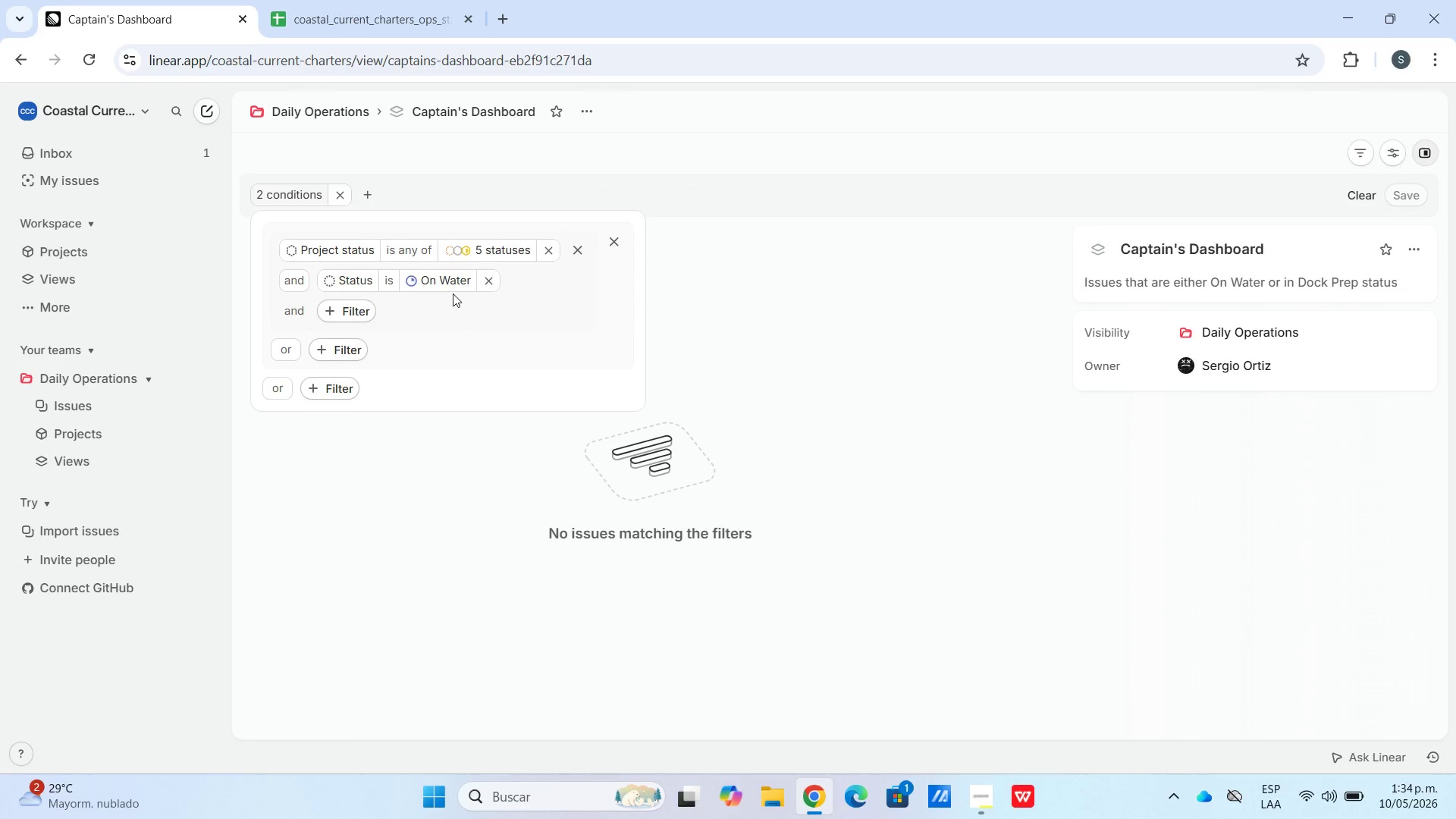 
left_click([548, 253])
 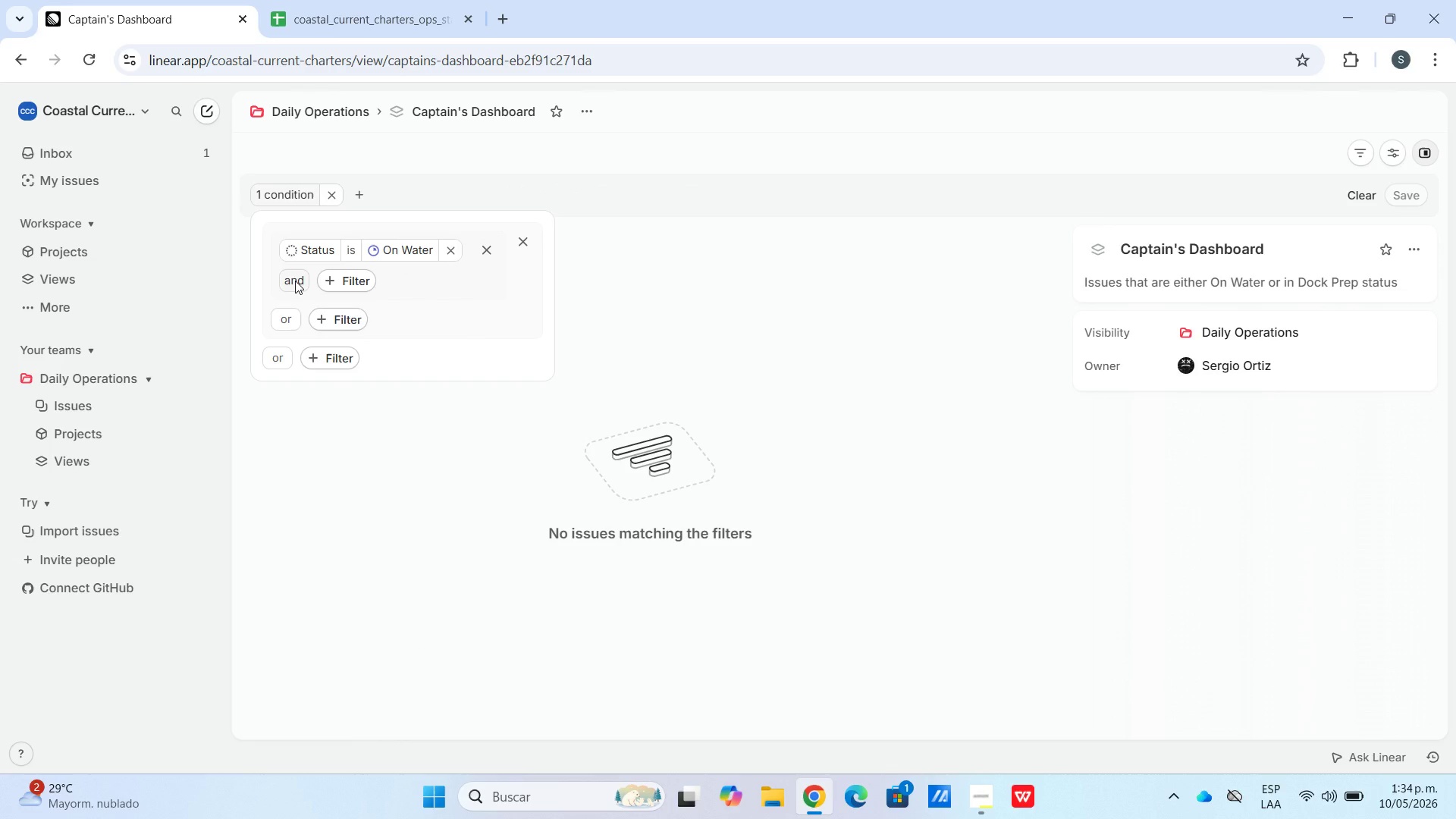 
wait(5.12)
 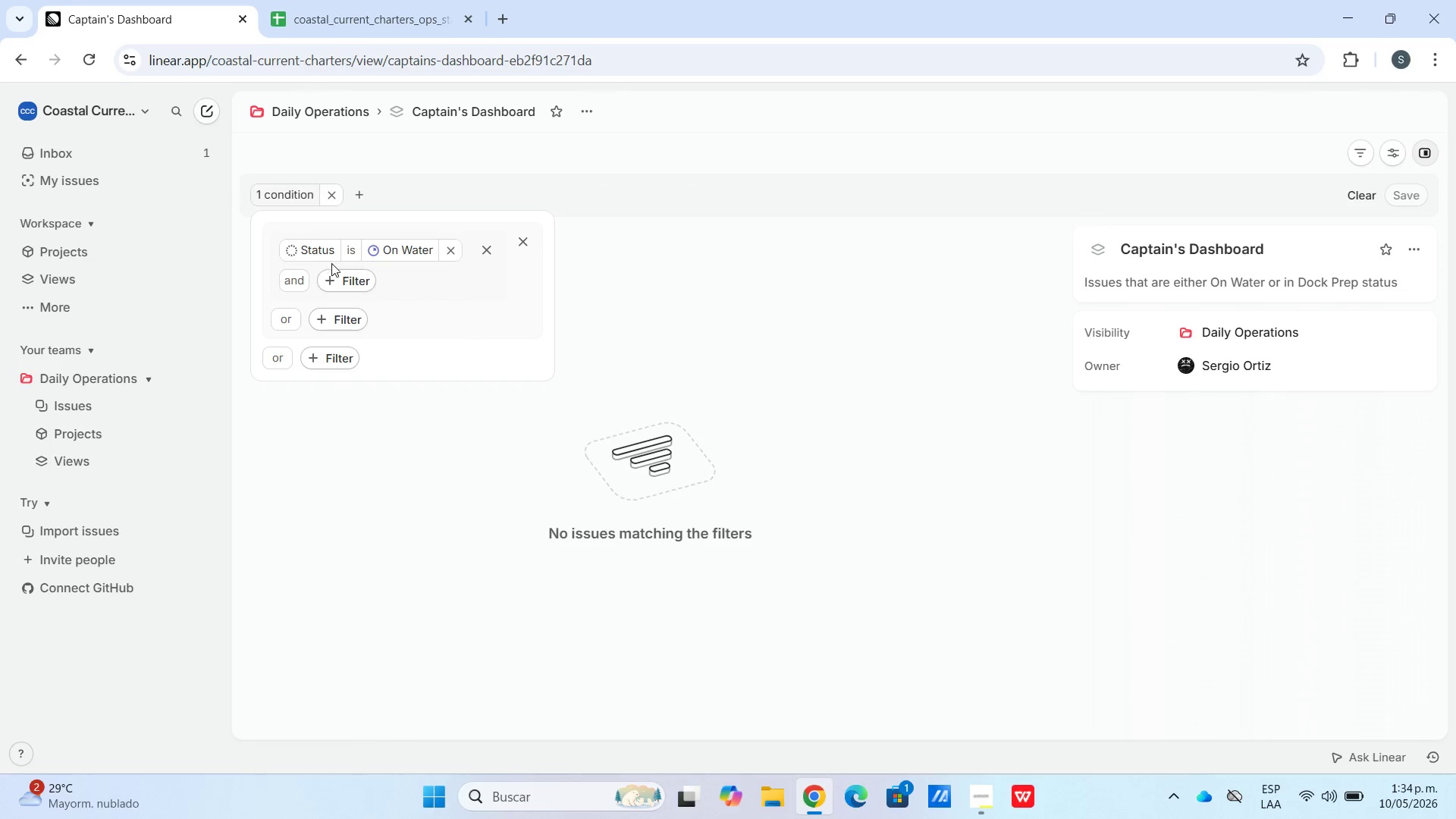 
left_click([295, 281])
 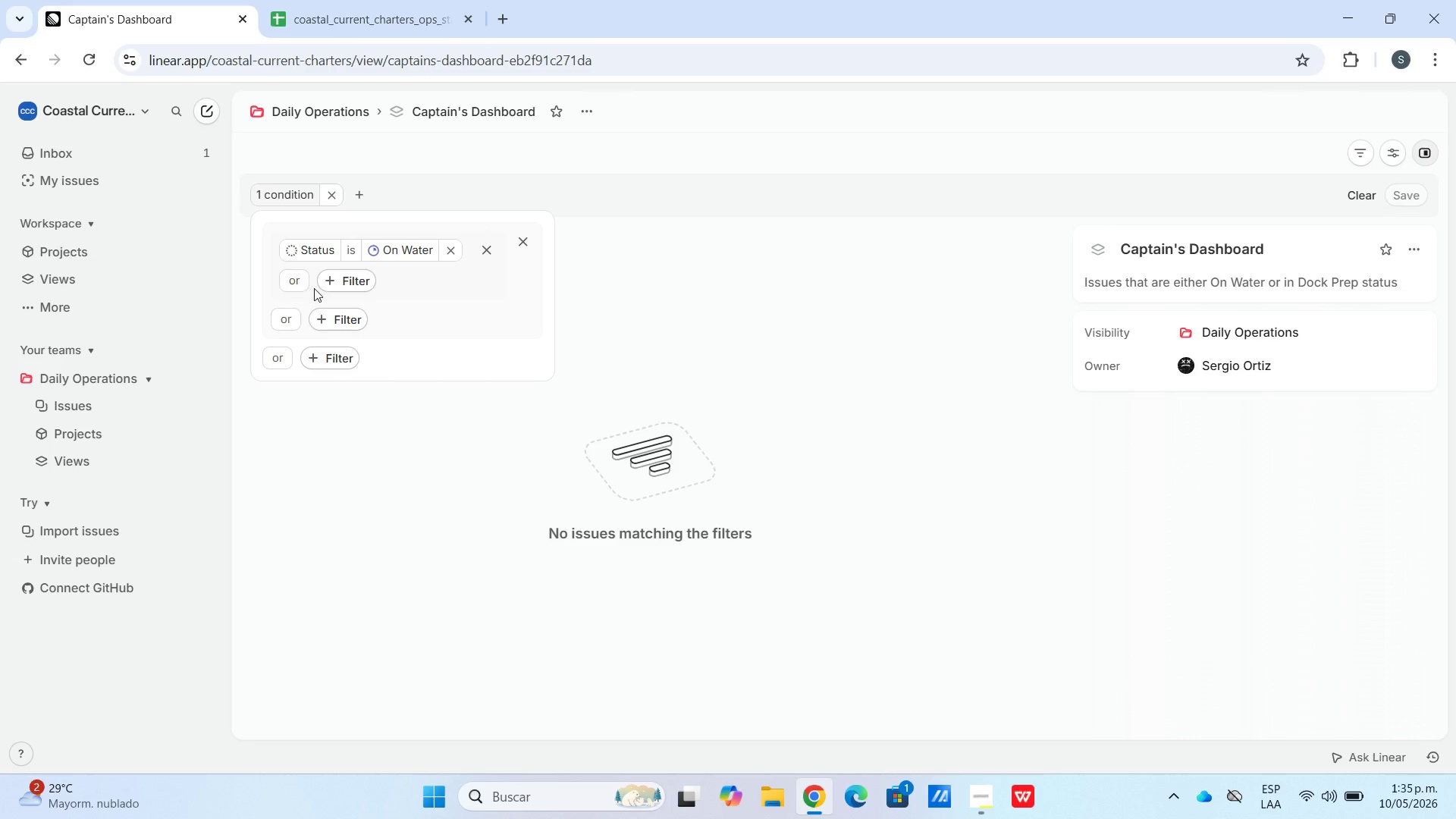 
left_click([336, 284])
 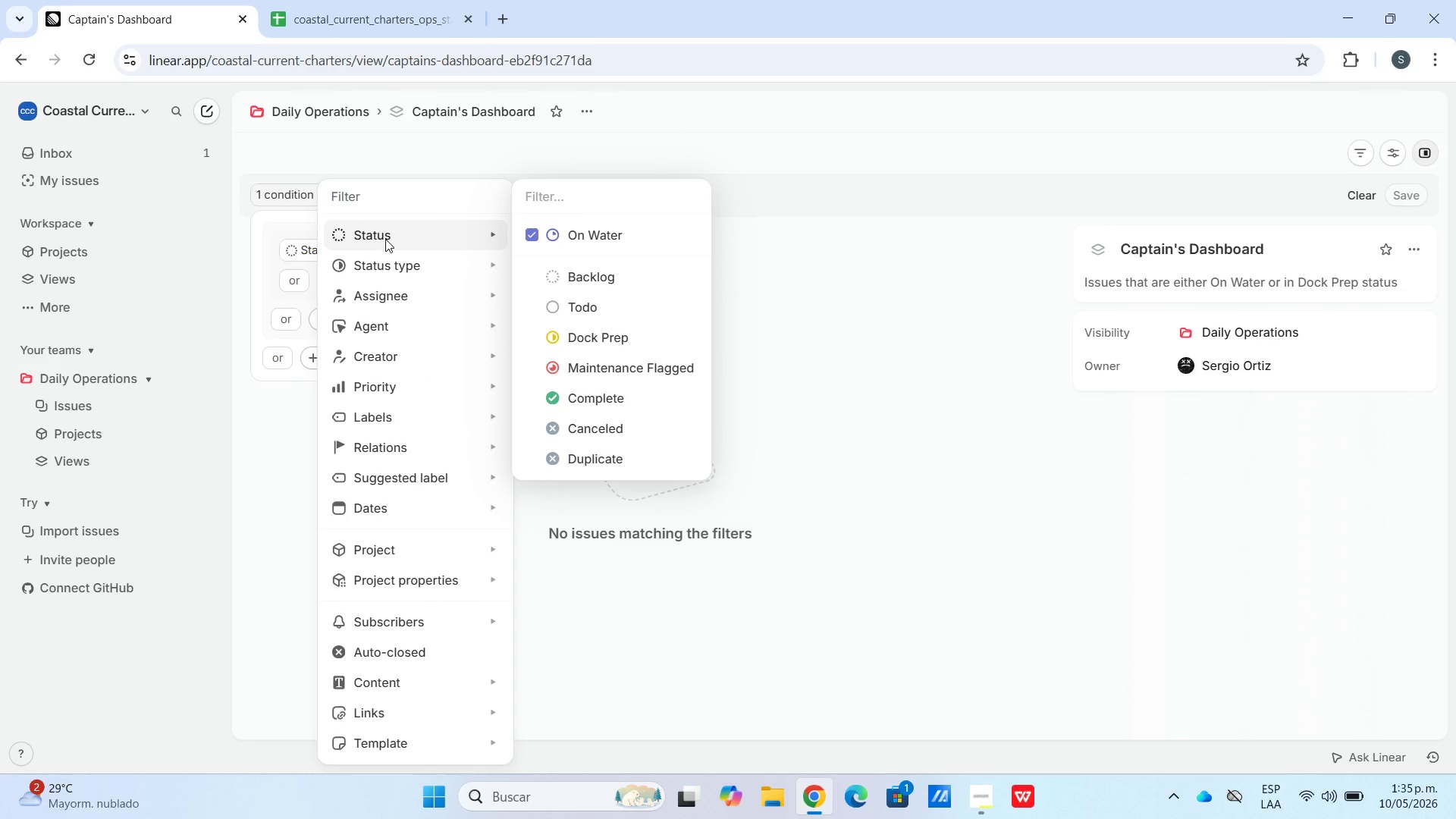 
wait(8.62)
 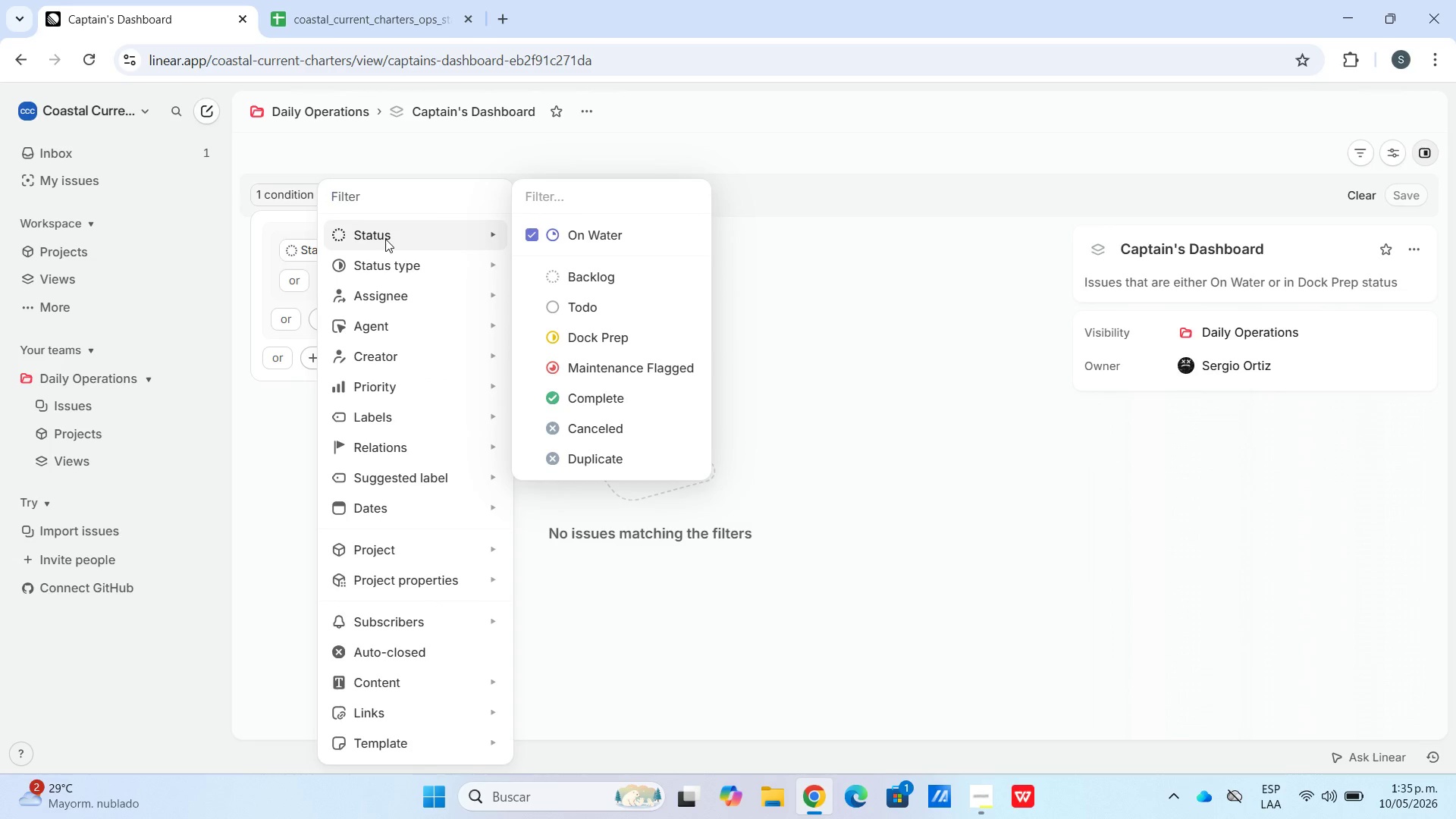 
left_click([539, 334])
 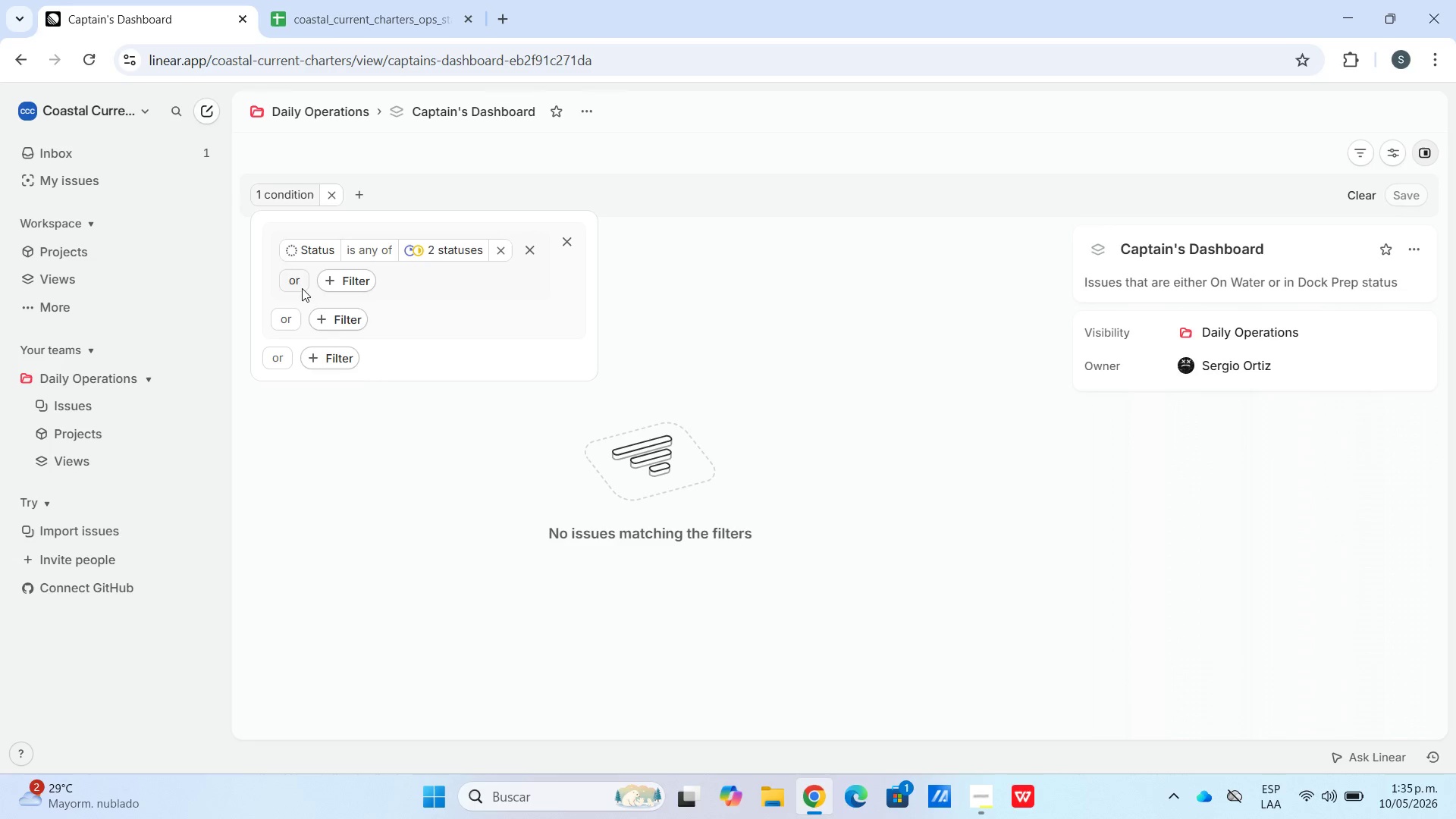 
left_click([305, 282])
 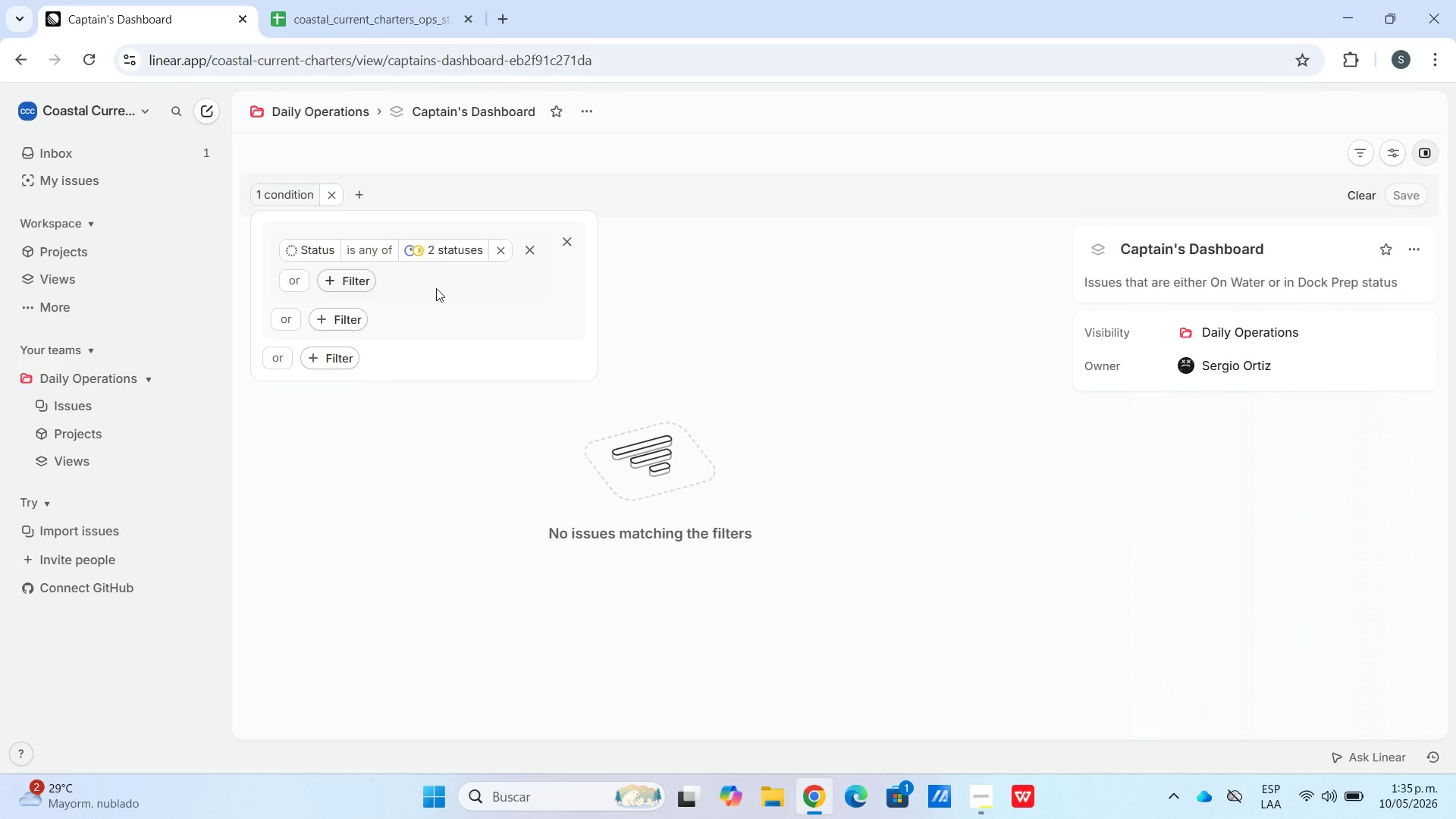 
left_click([456, 259])
 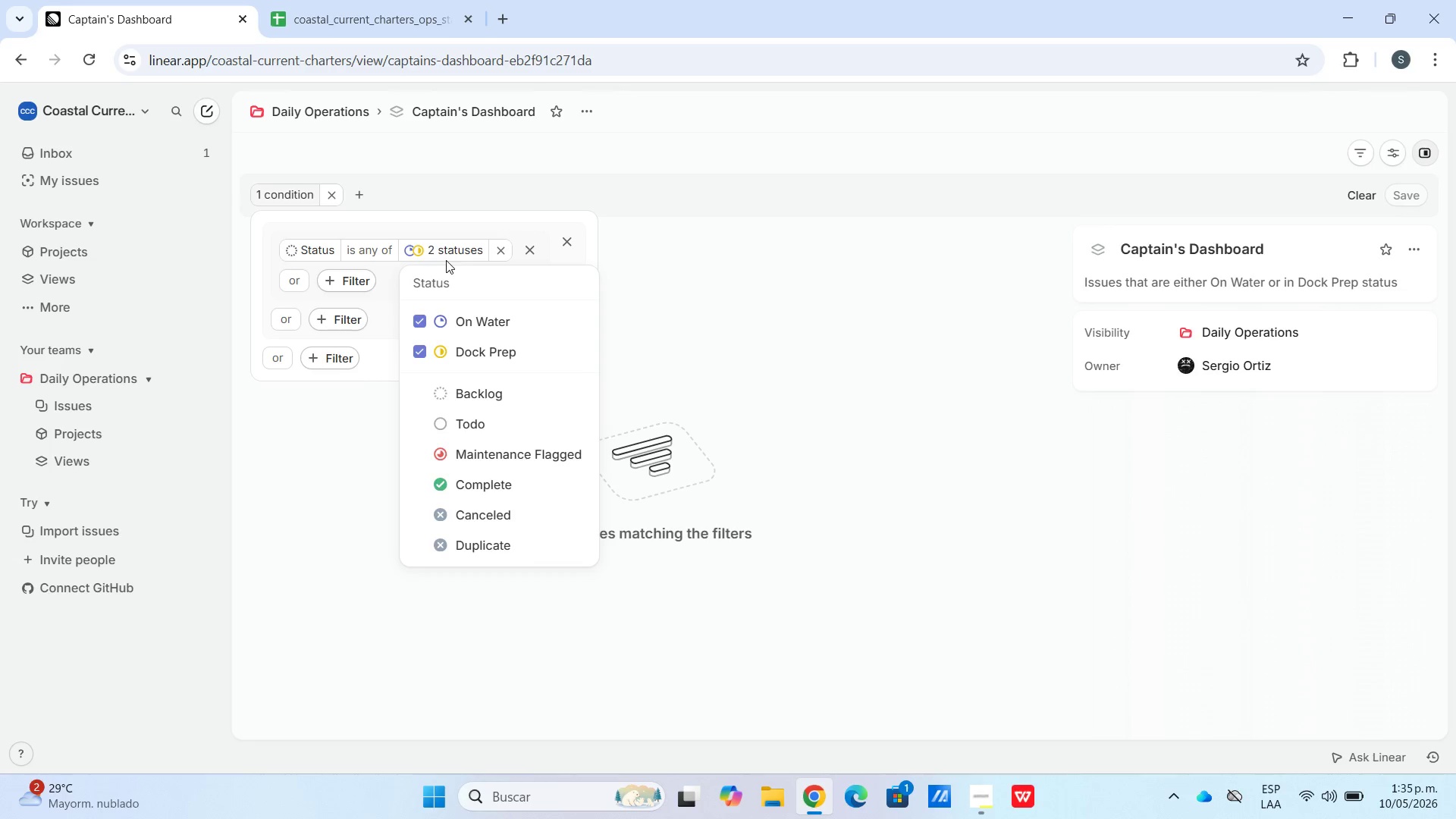 
wait(9.95)
 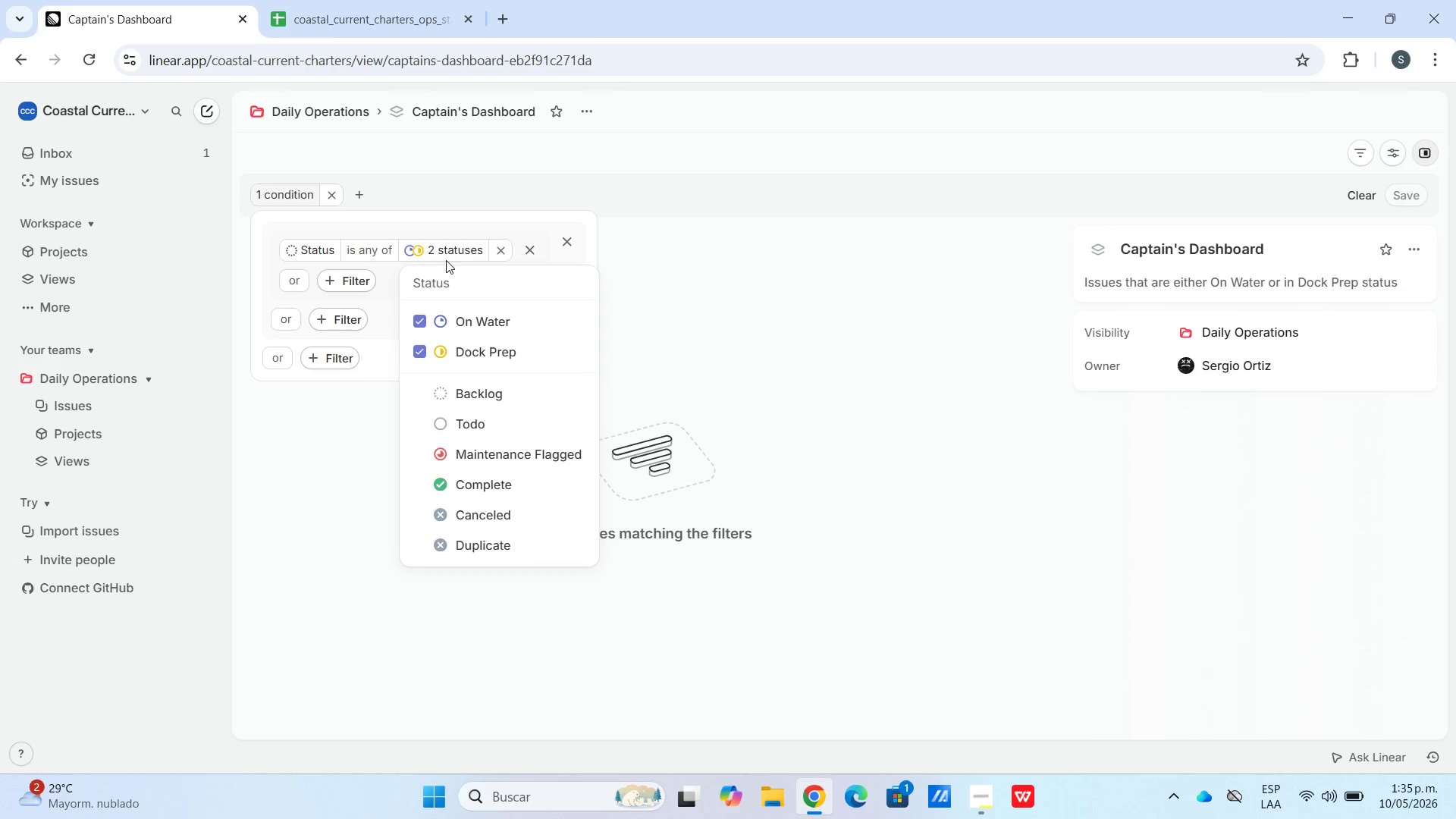 
left_click([419, 344])
 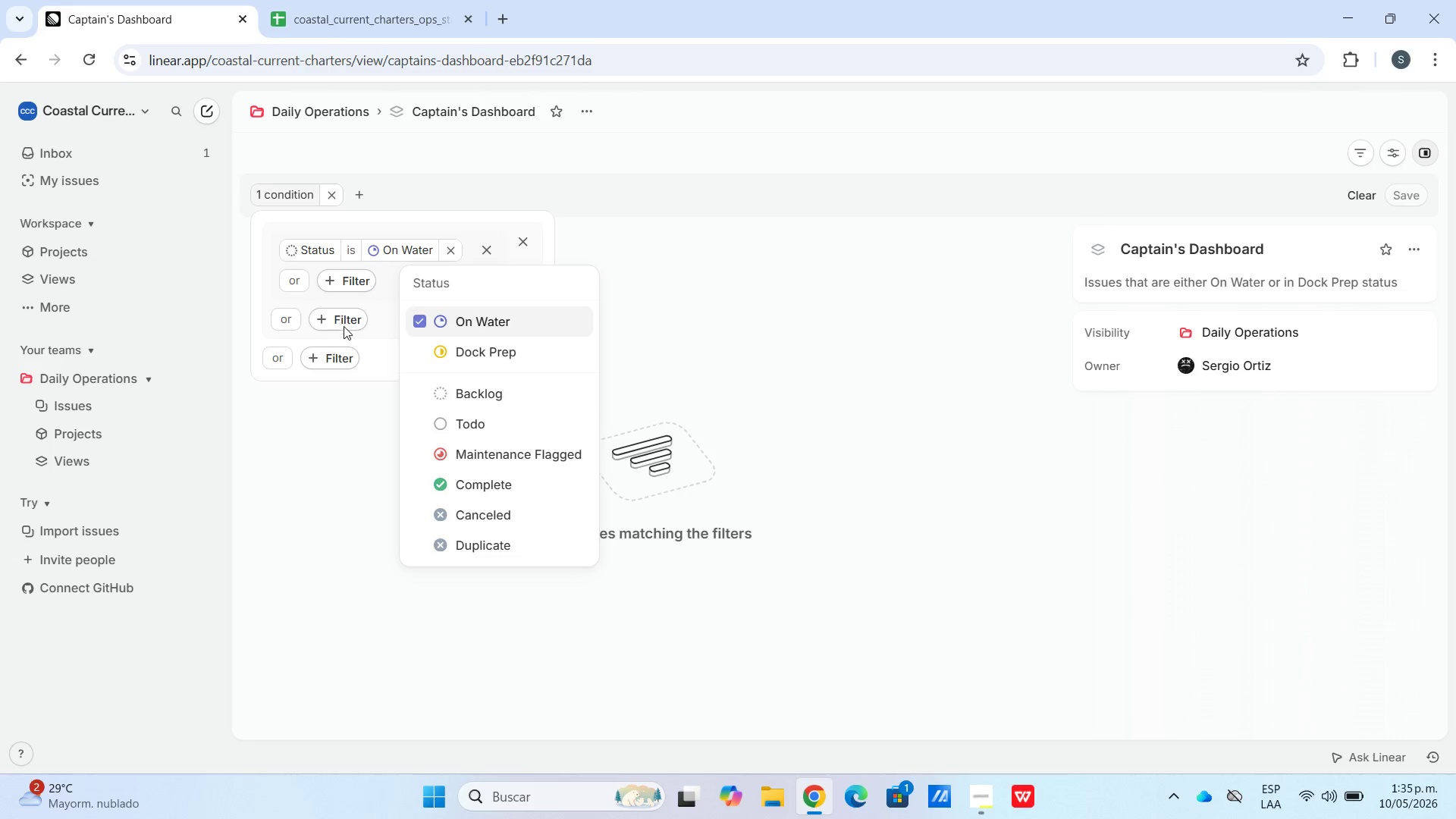 
left_click([366, 331])
 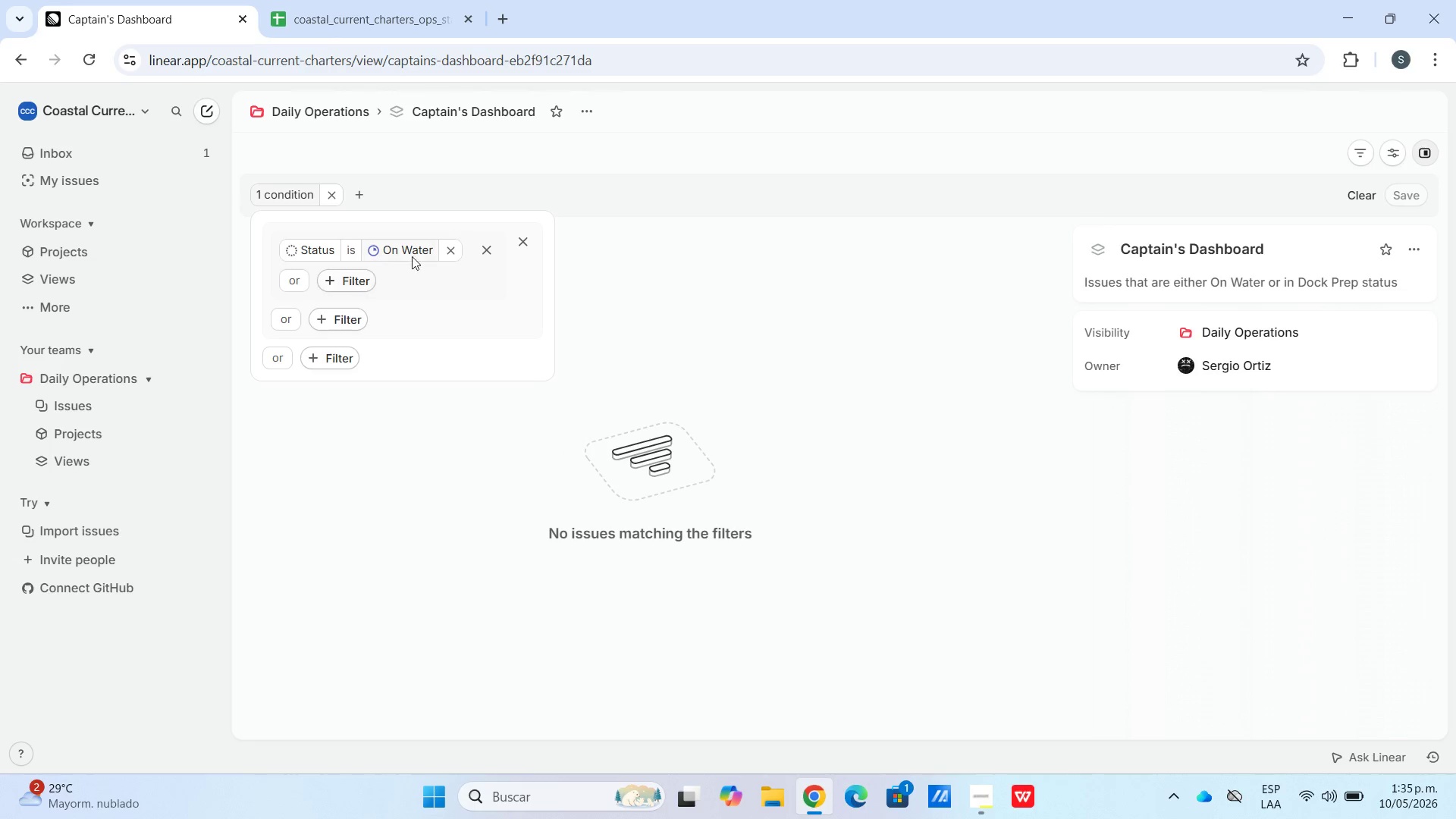 
left_click([354, 276])
 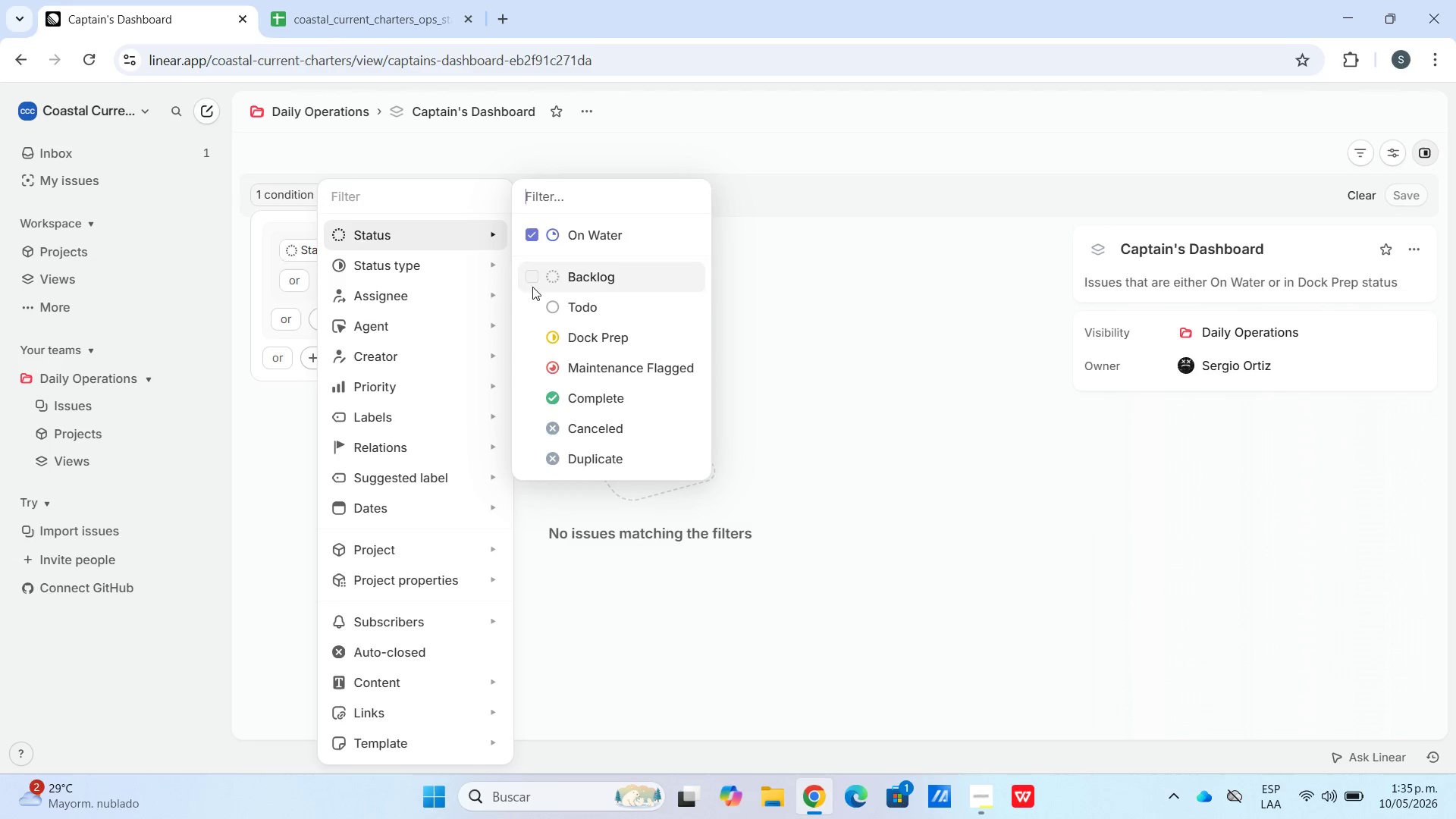 
left_click([526, 331])
 